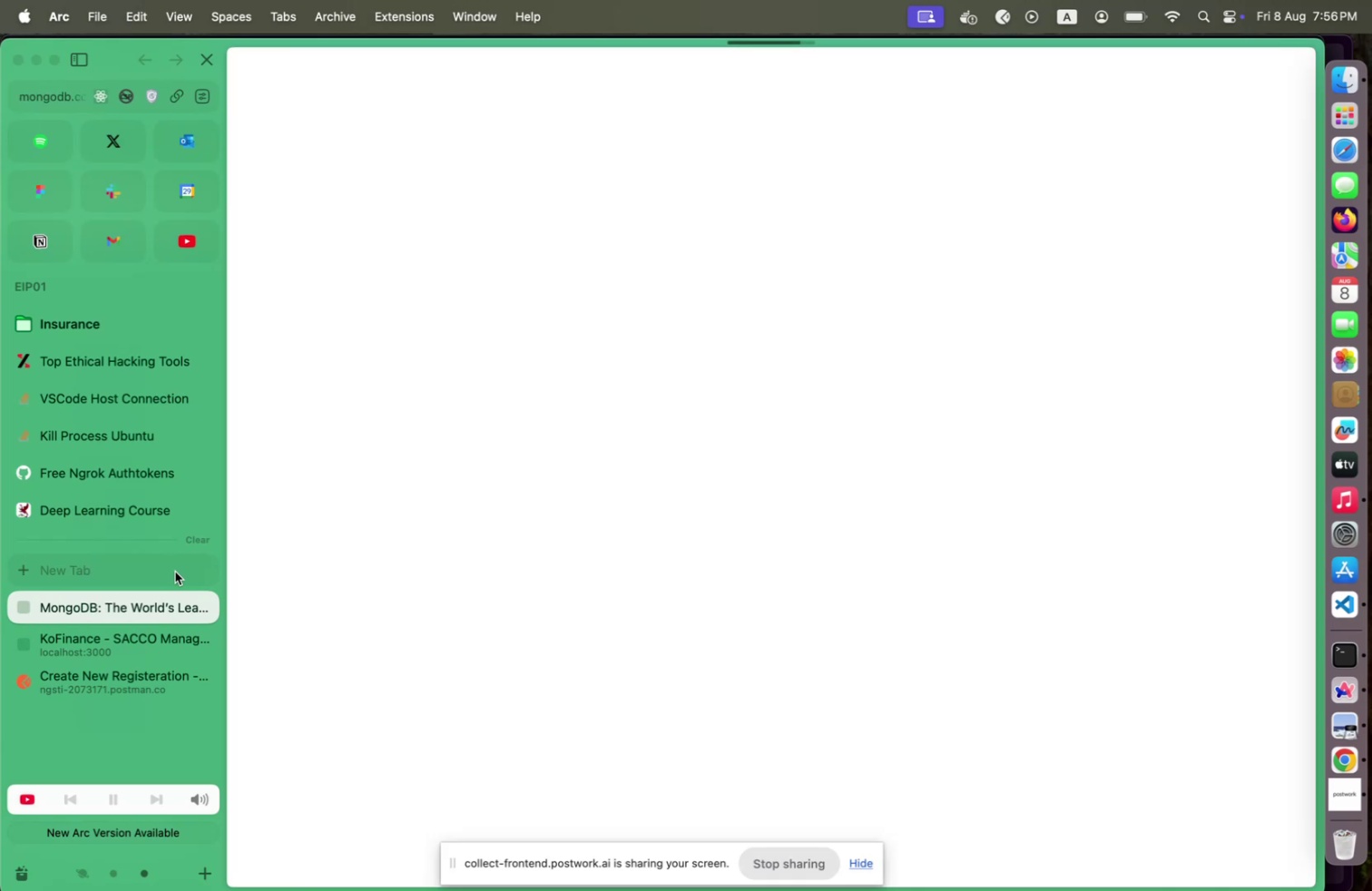 
left_click([175, 571])
 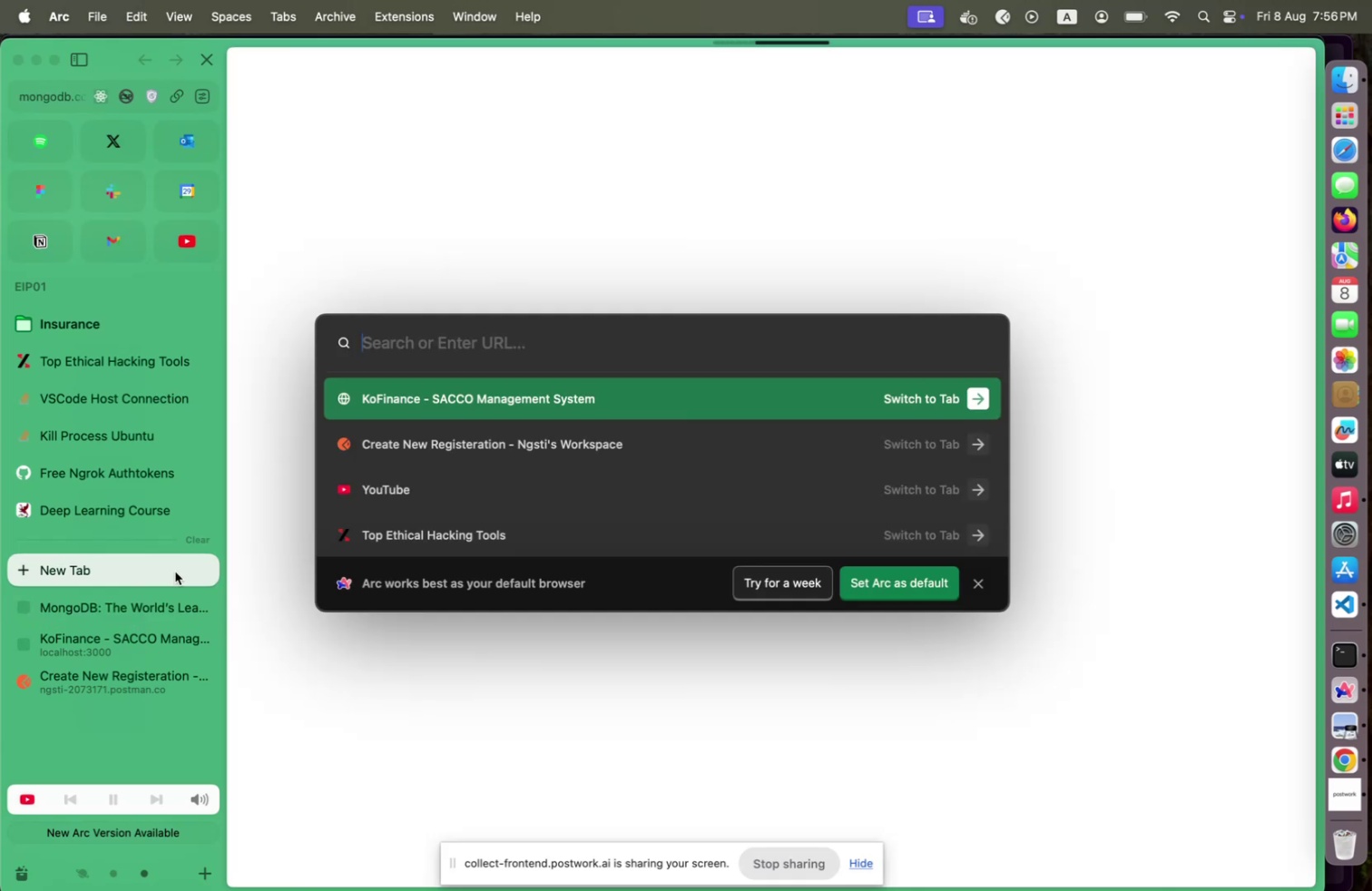 
type(v0)
 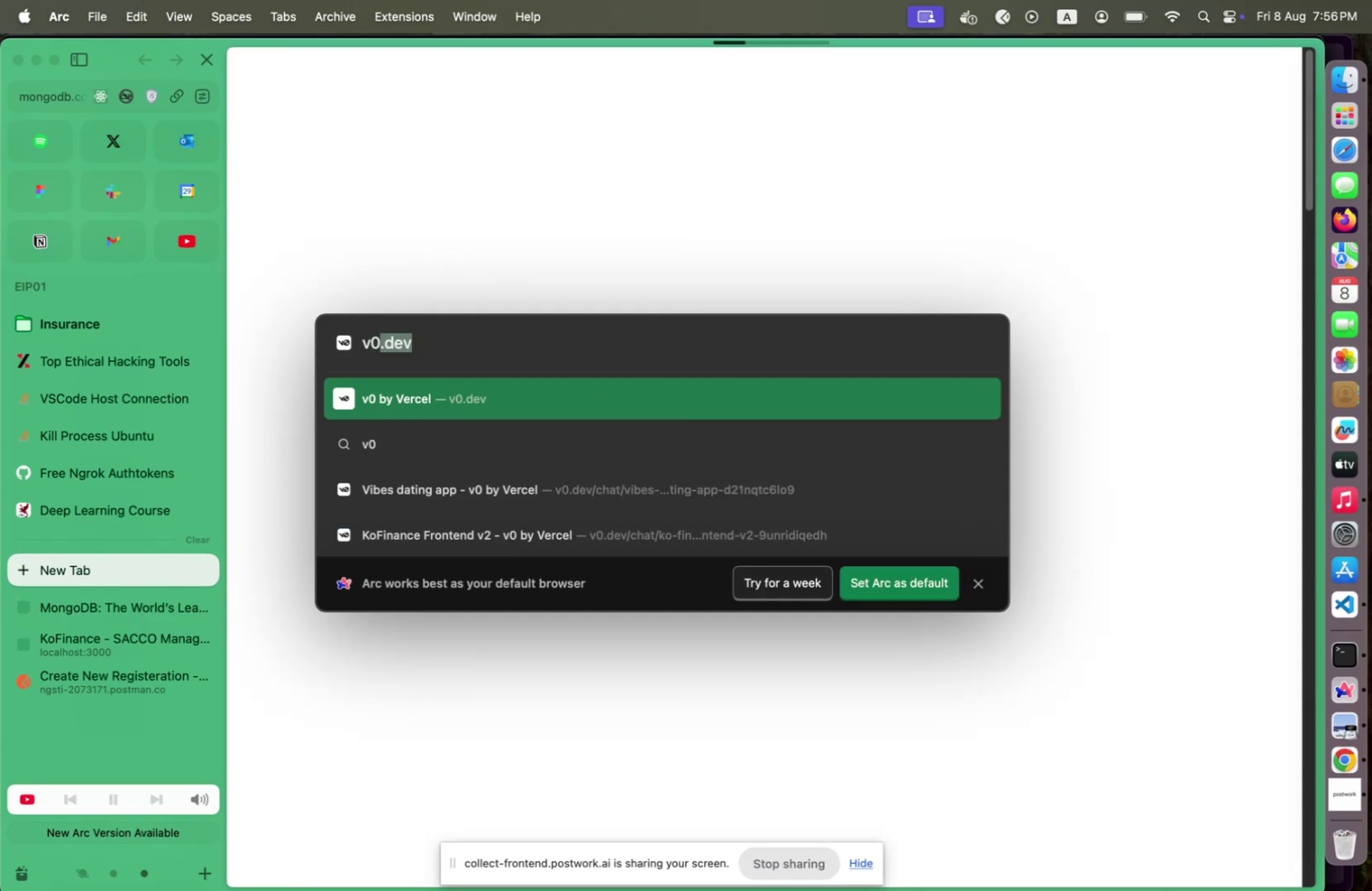 
key(Enter)
 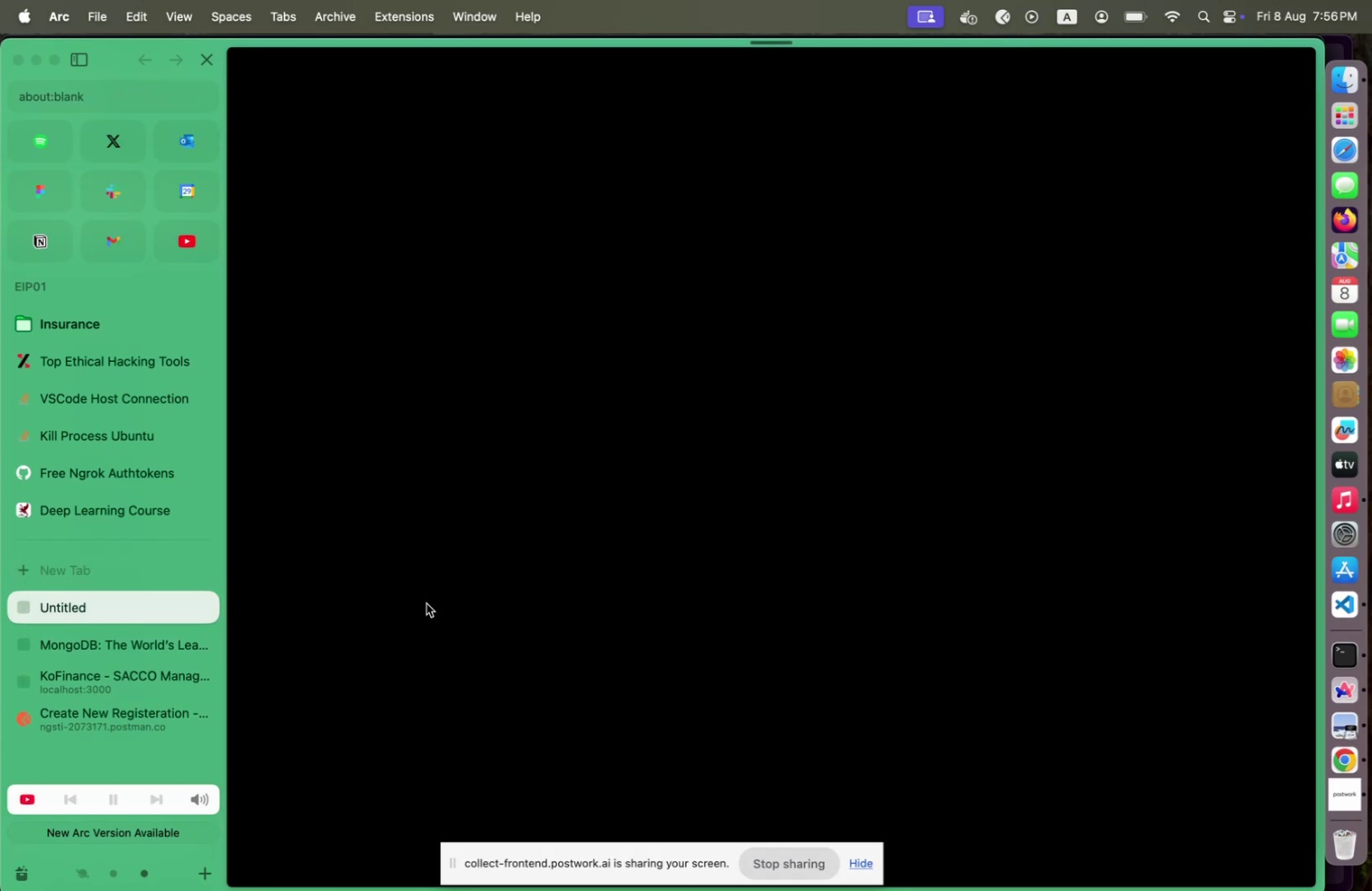 
left_click([140, 641])
 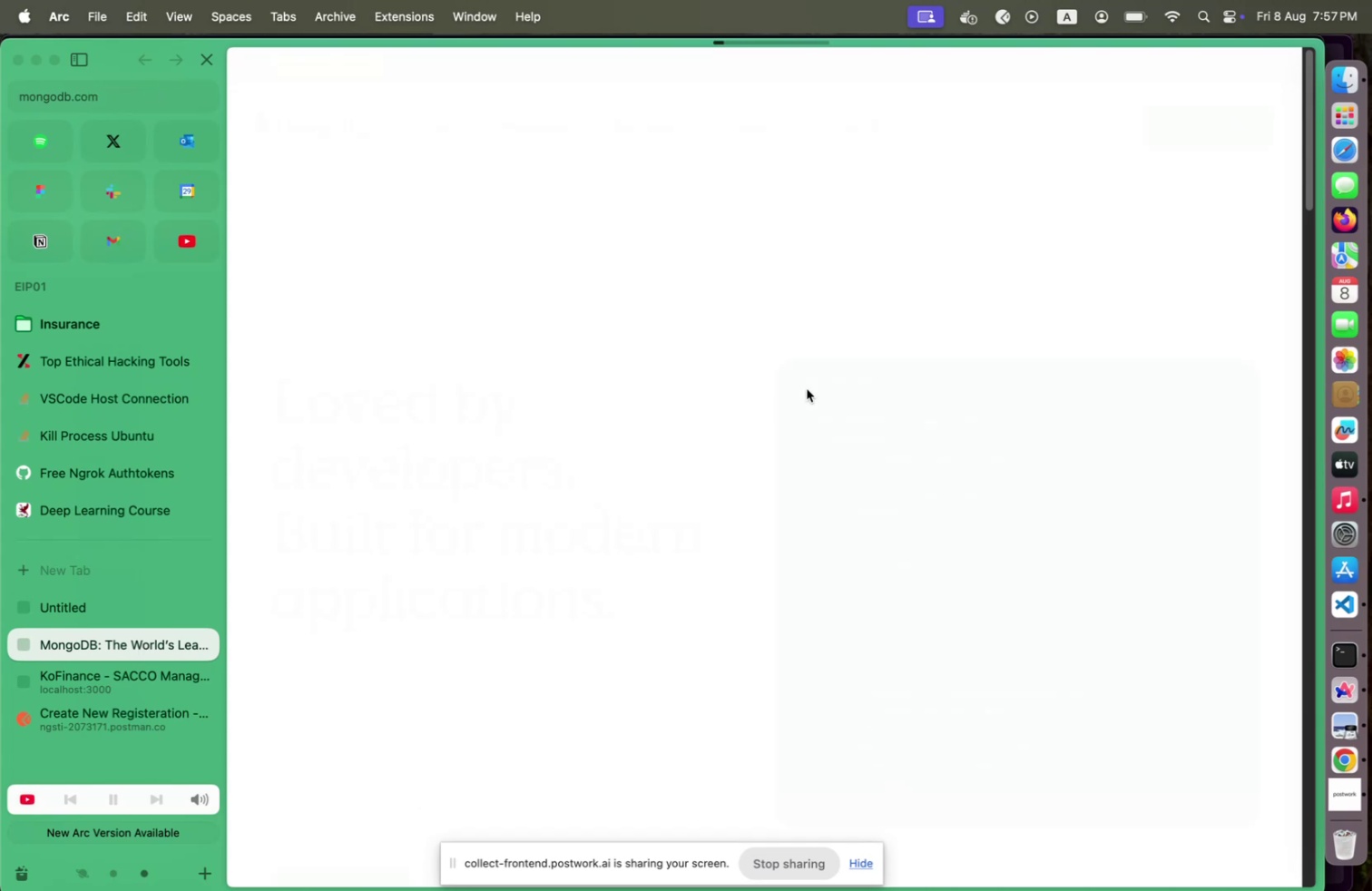 
wait(7.16)
 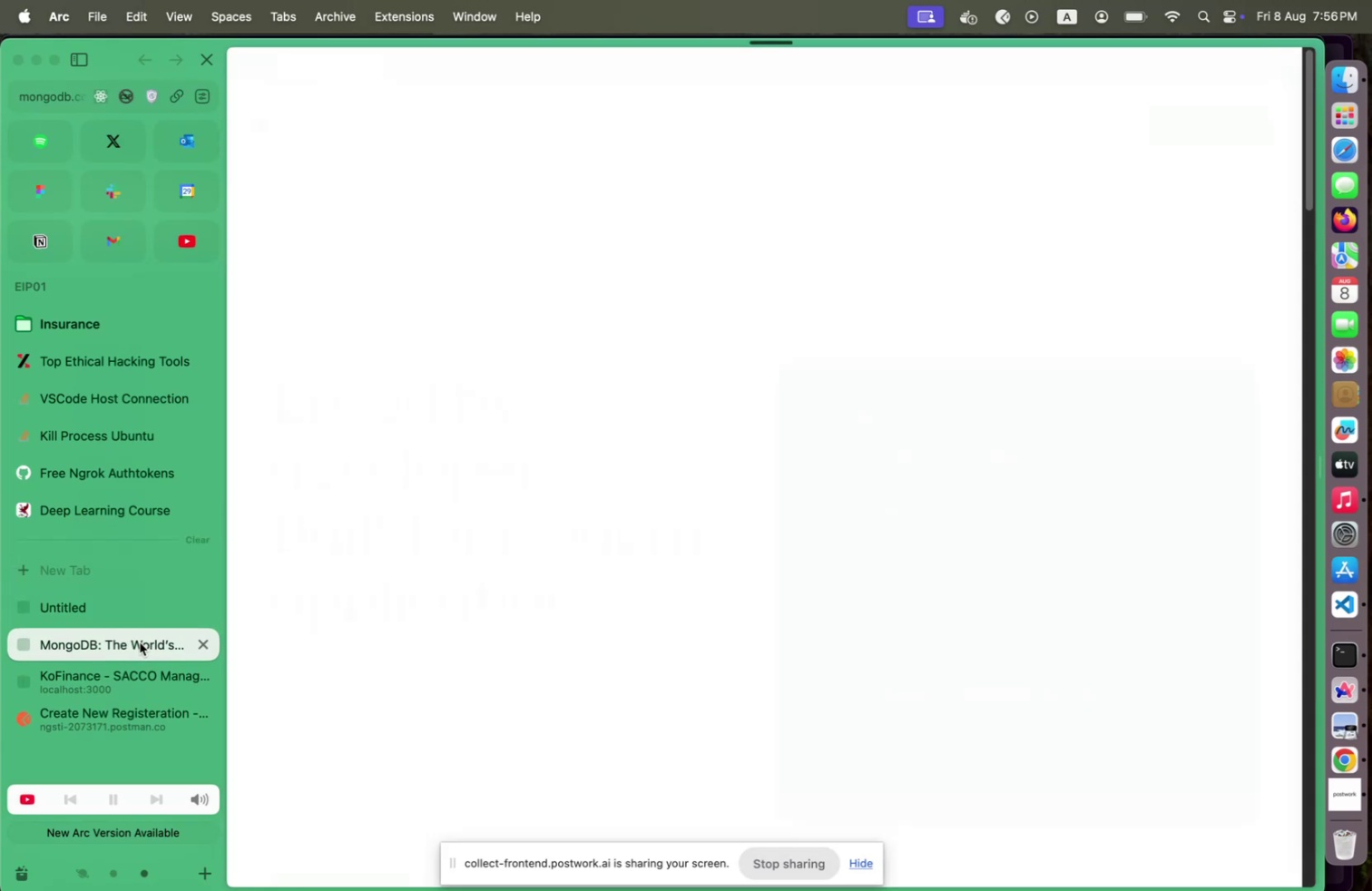 
left_click([1160, 0])
 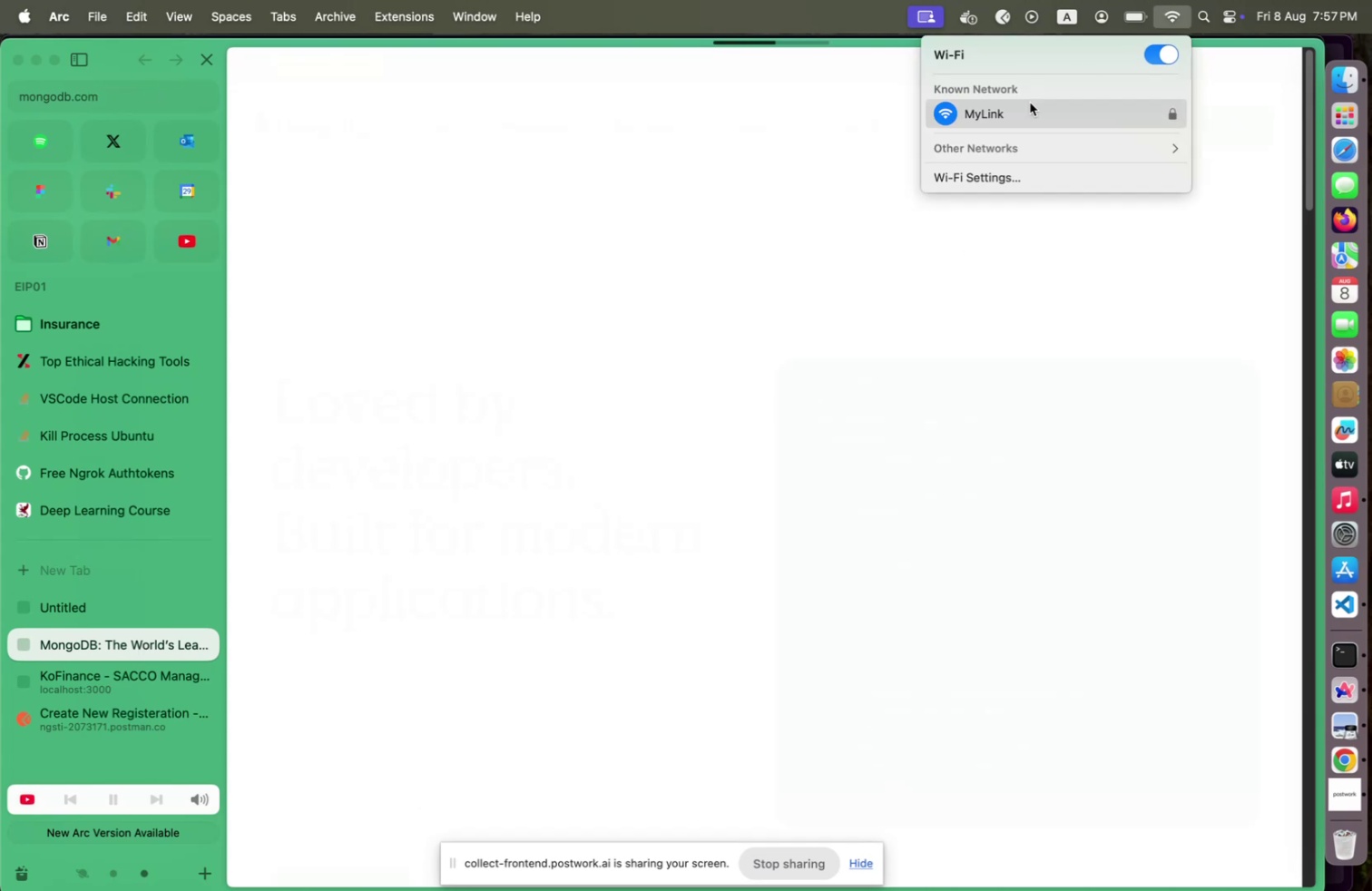 
left_click([1030, 103])
 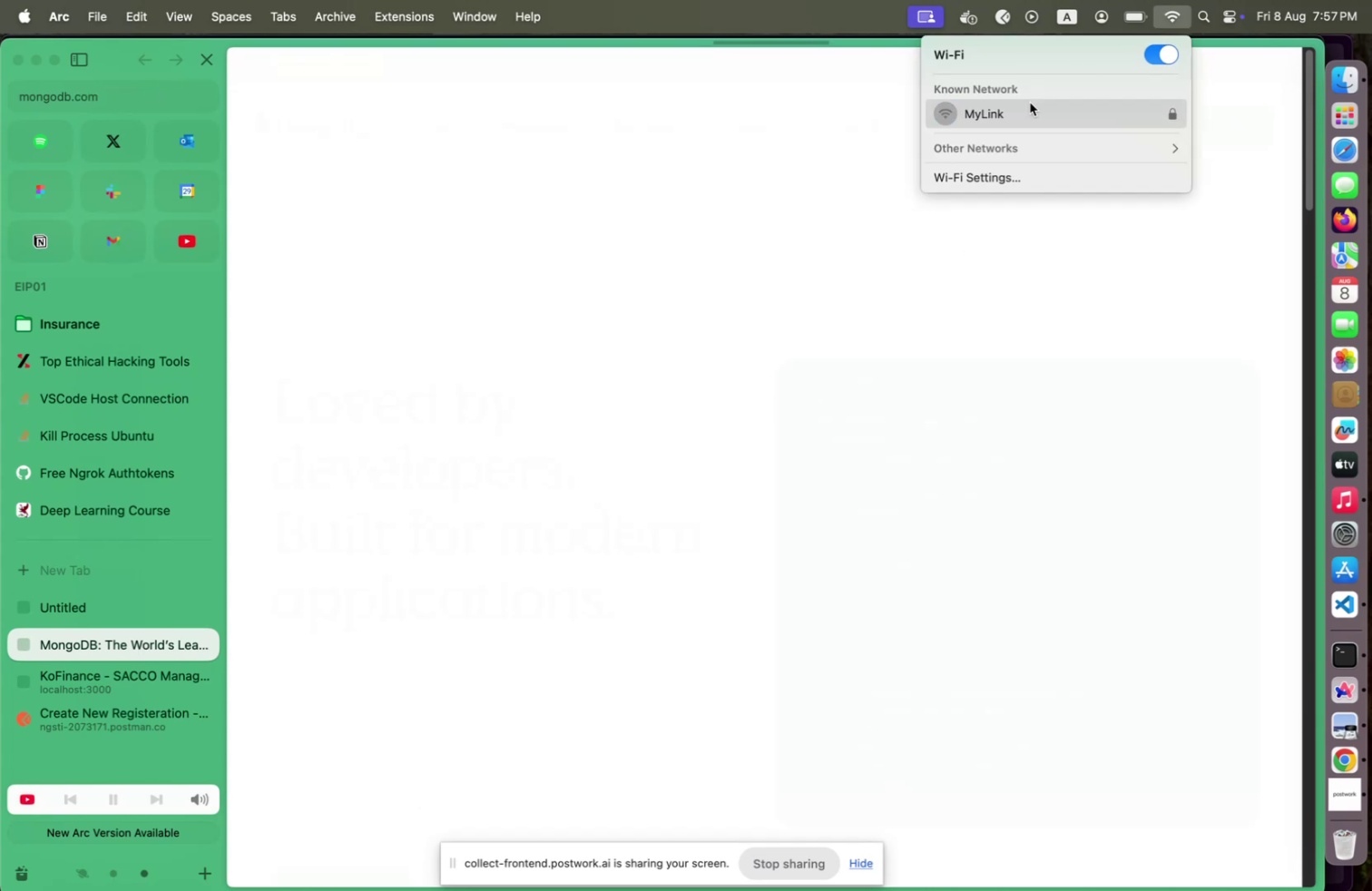 
left_click([1030, 103])
 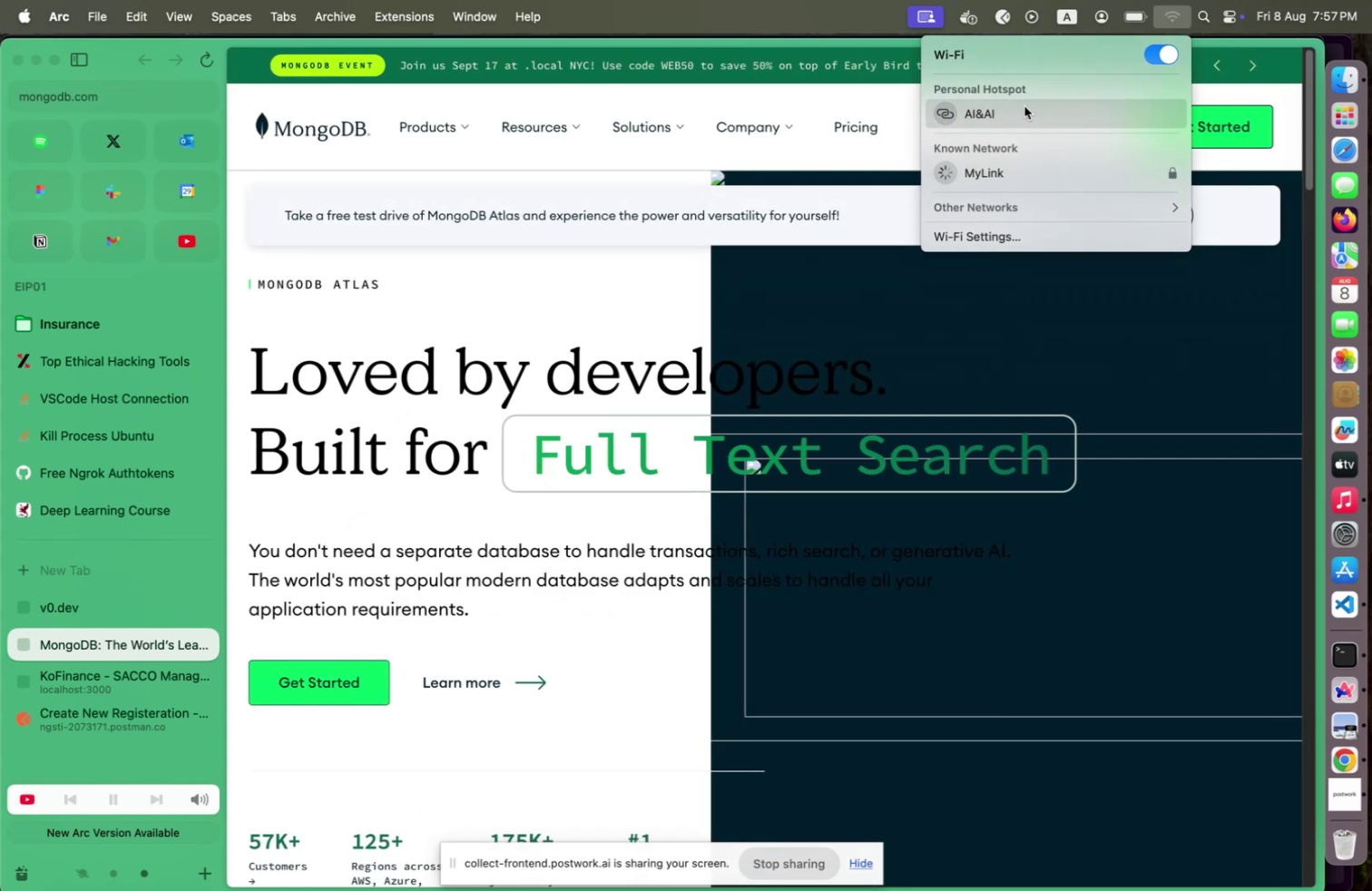 
left_click([1024, 106])
 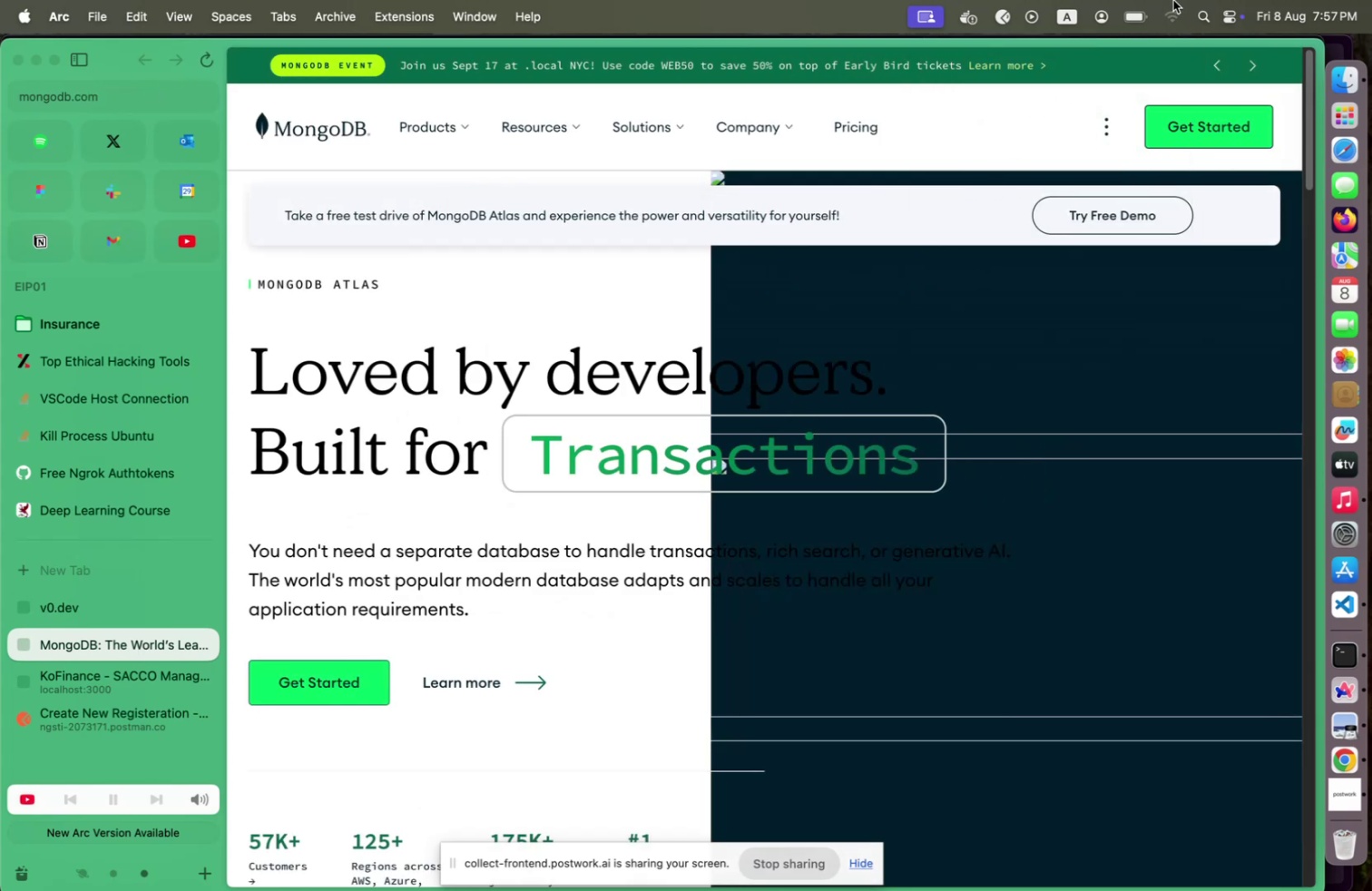 
left_click([1007, 113])
 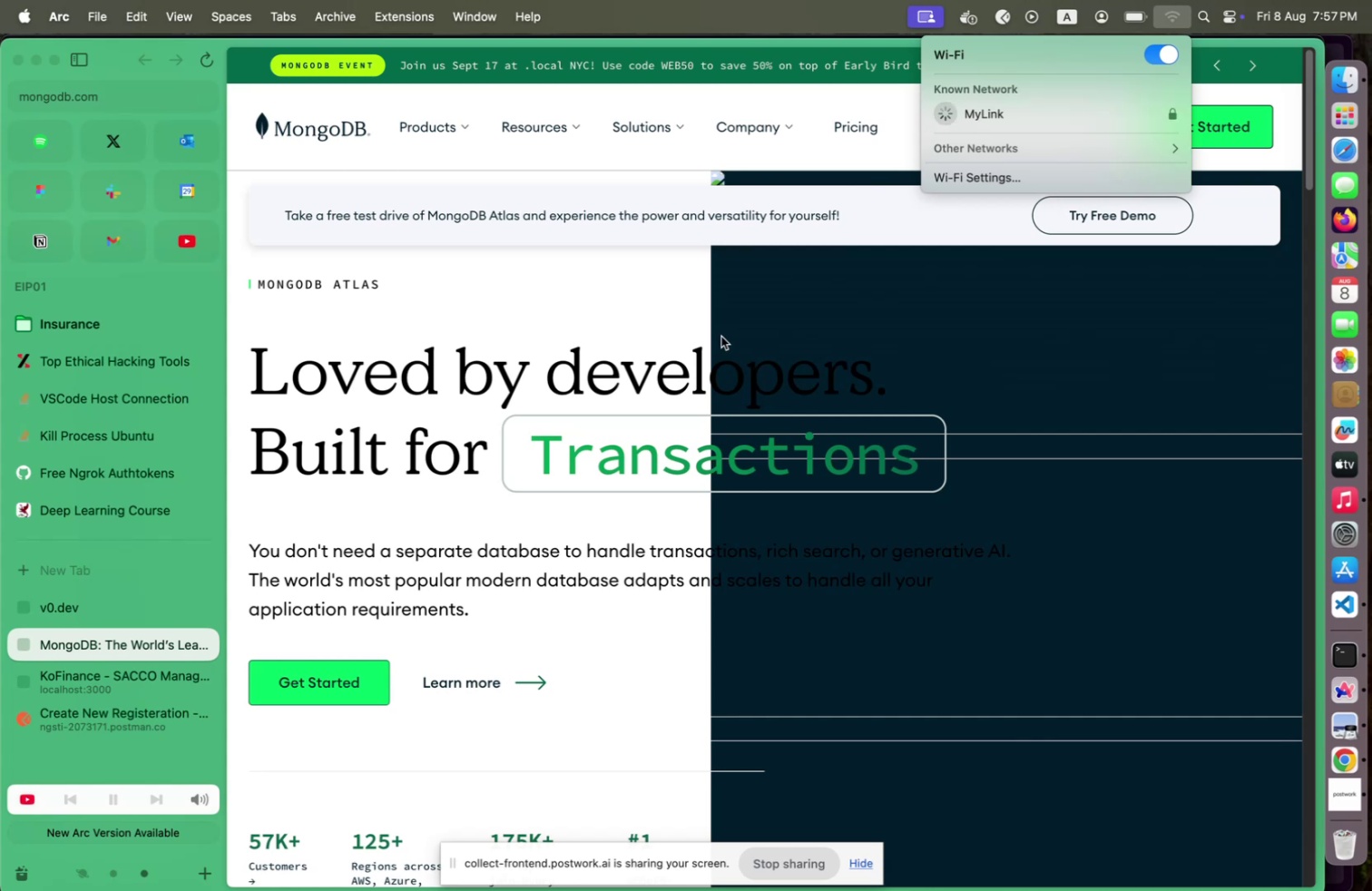 
left_click([721, 336])
 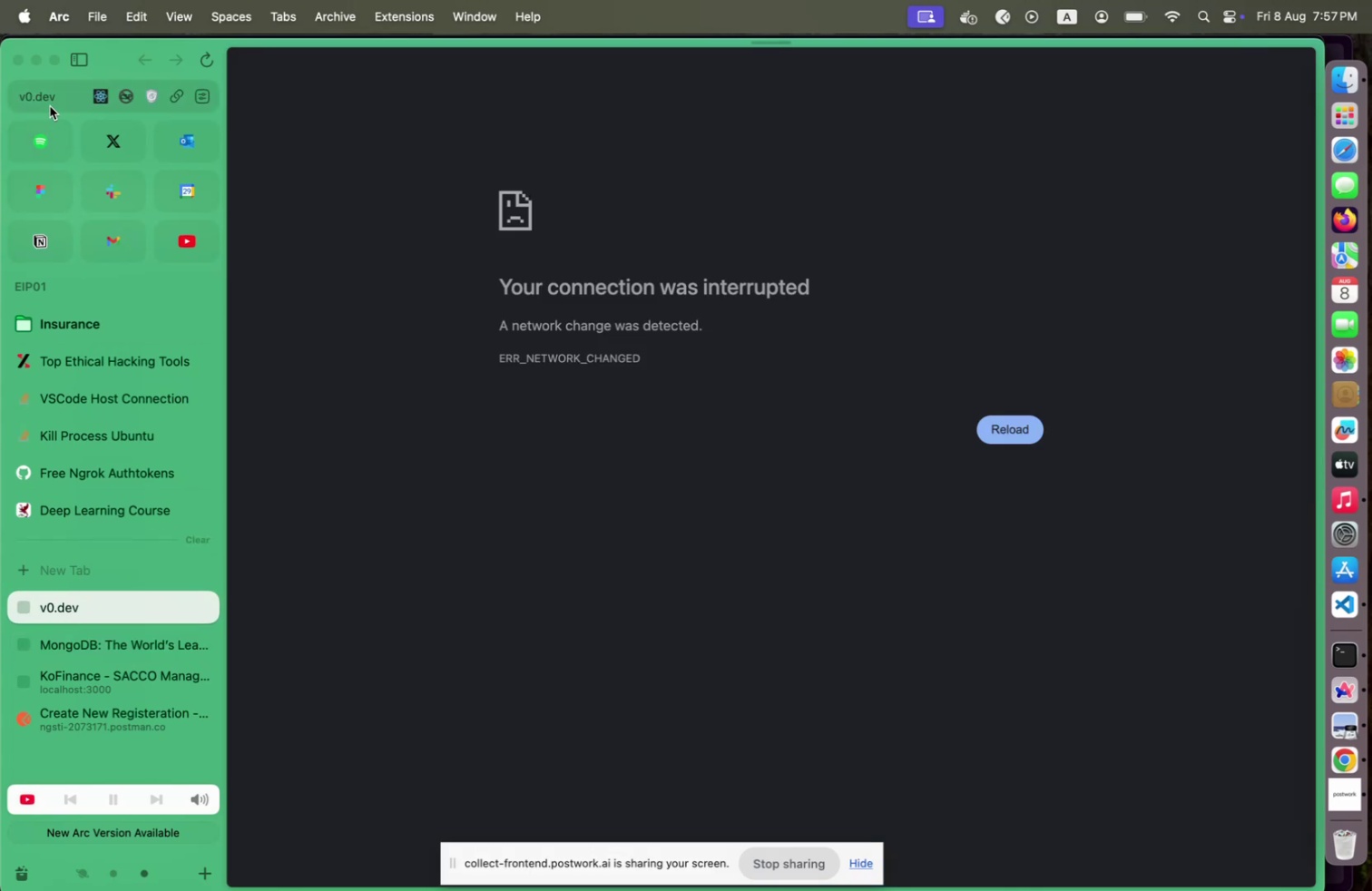 
wait(6.01)
 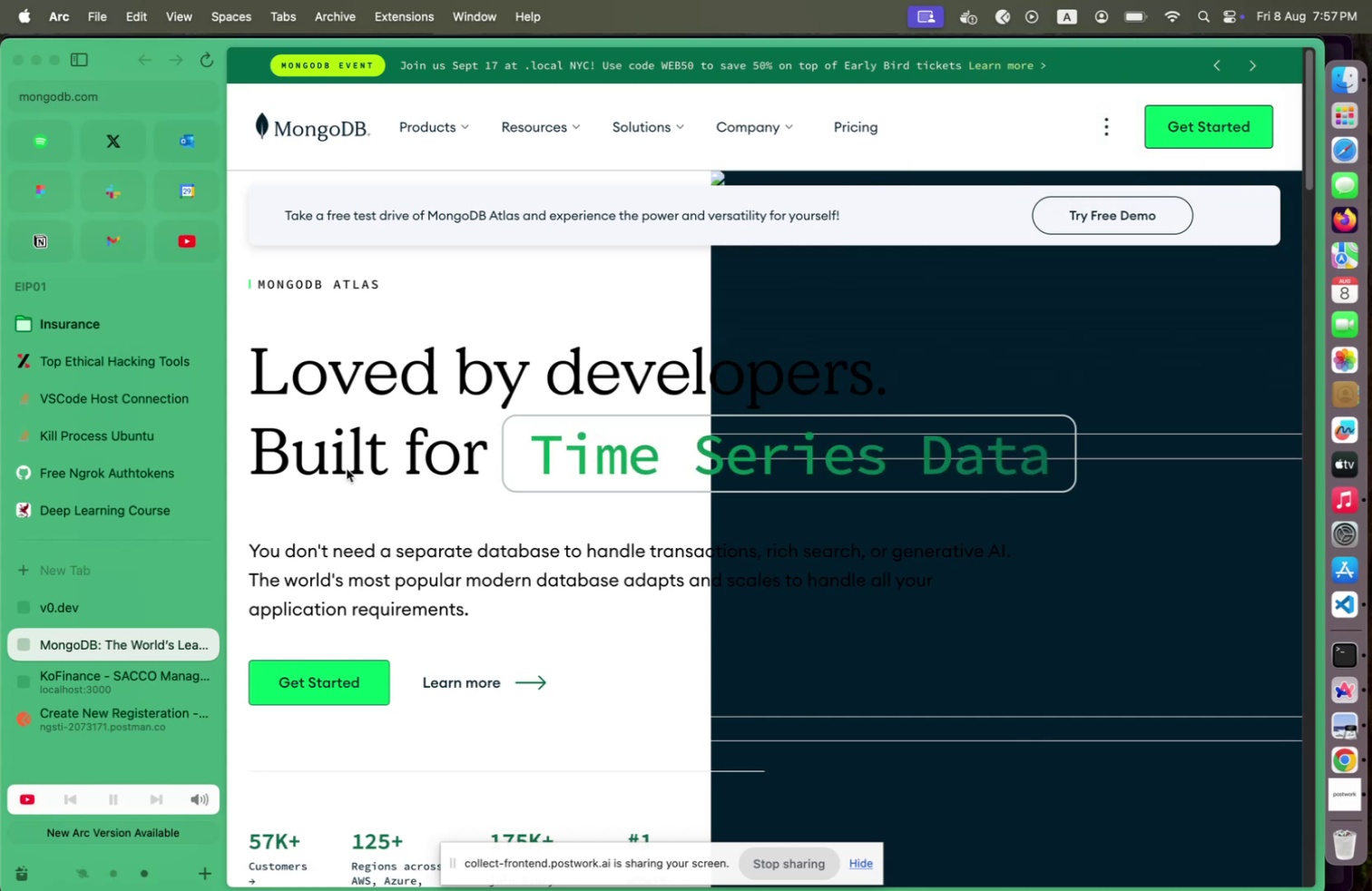 
left_click([112, 644])
 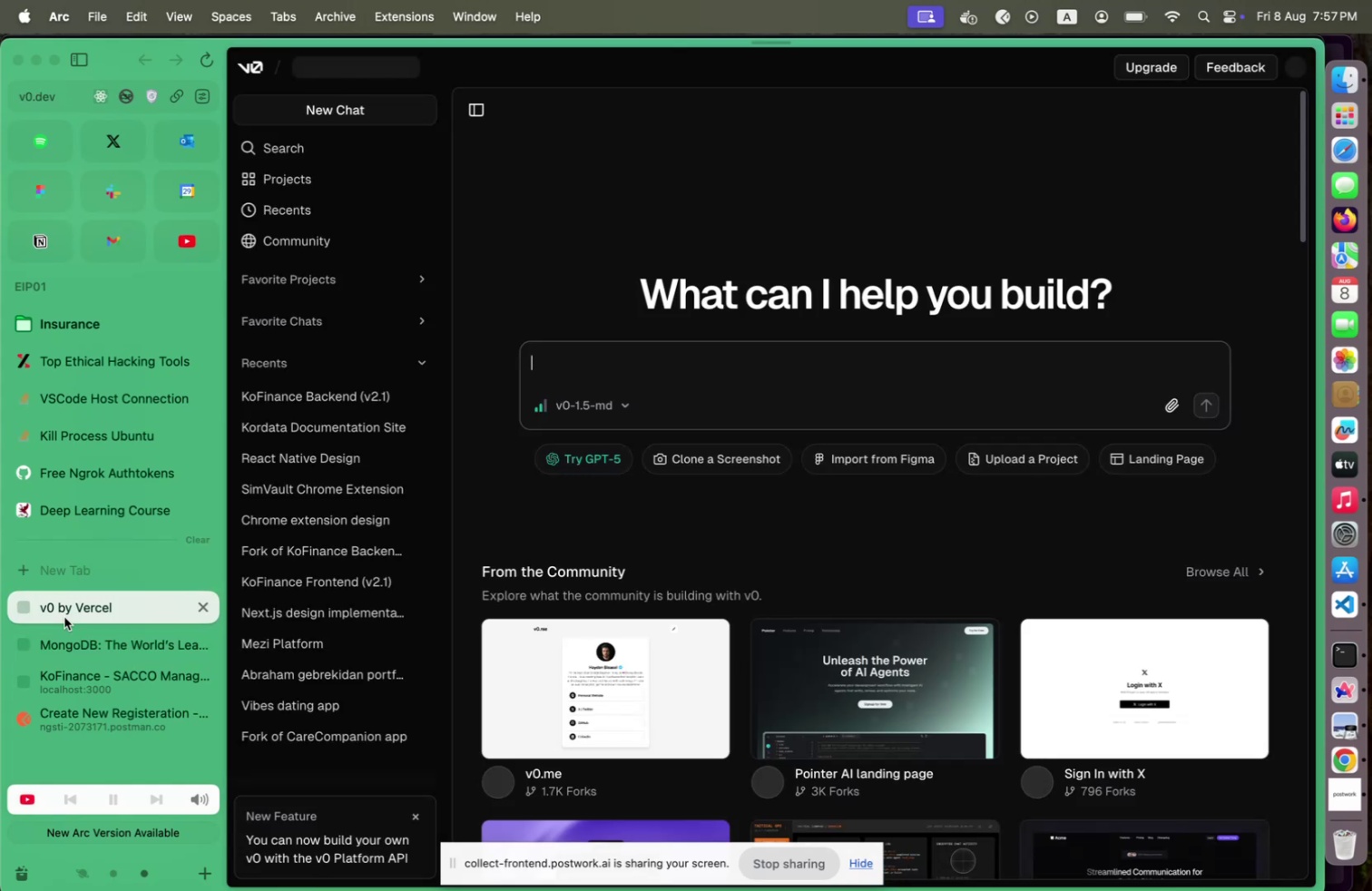 
left_click([317, 383])
 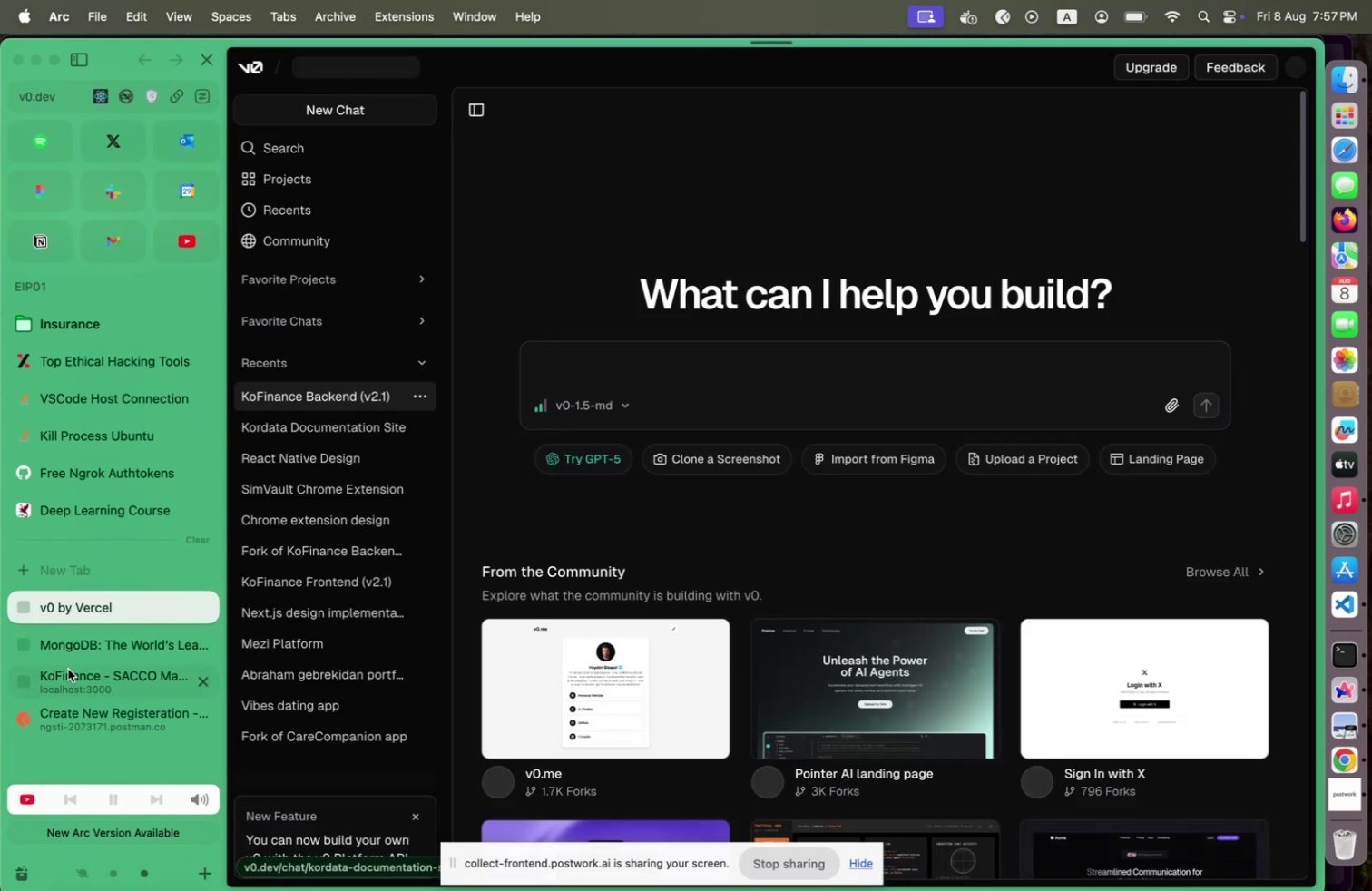 
left_click([68, 668])
 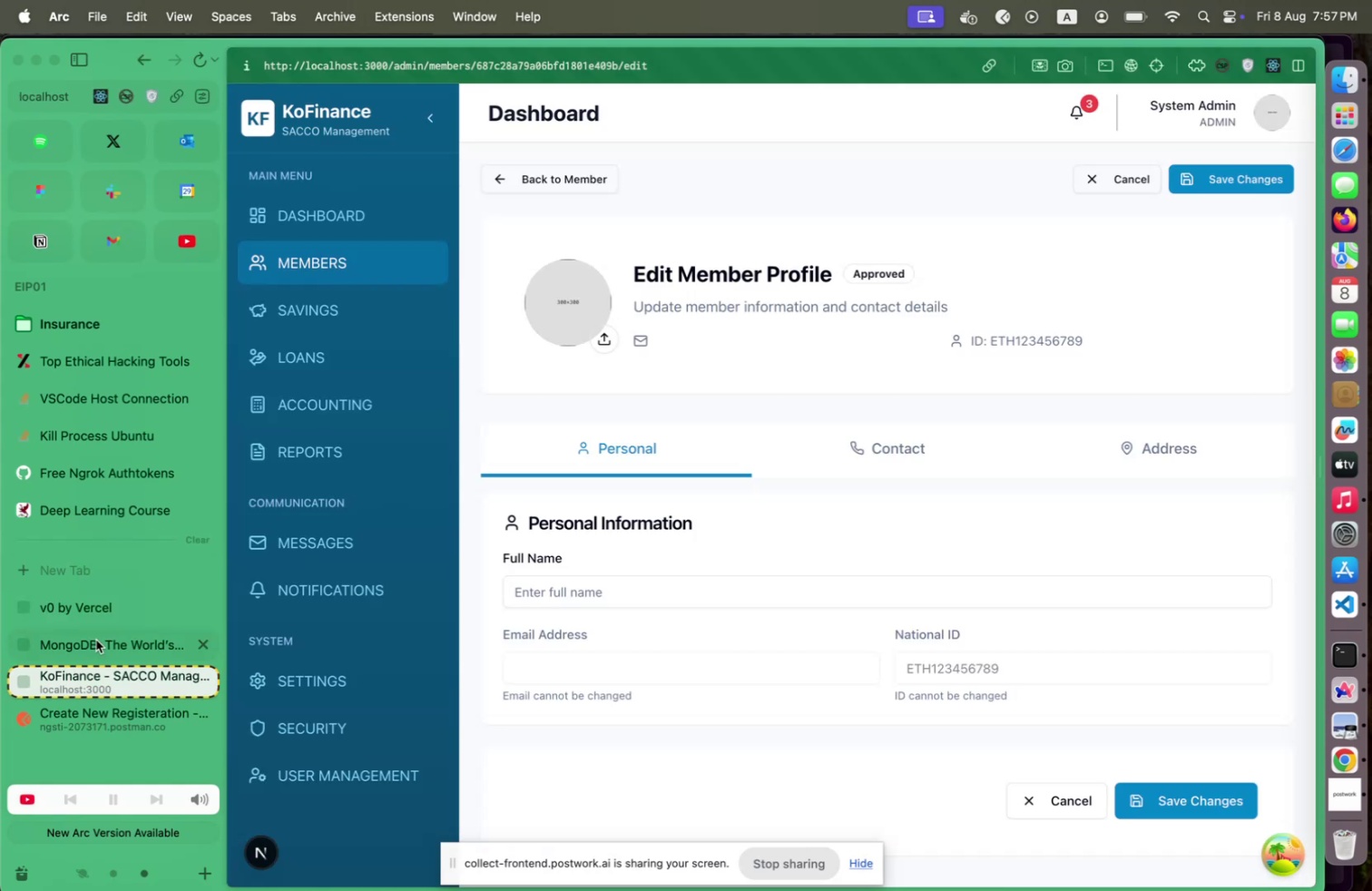 
left_click([96, 639])
 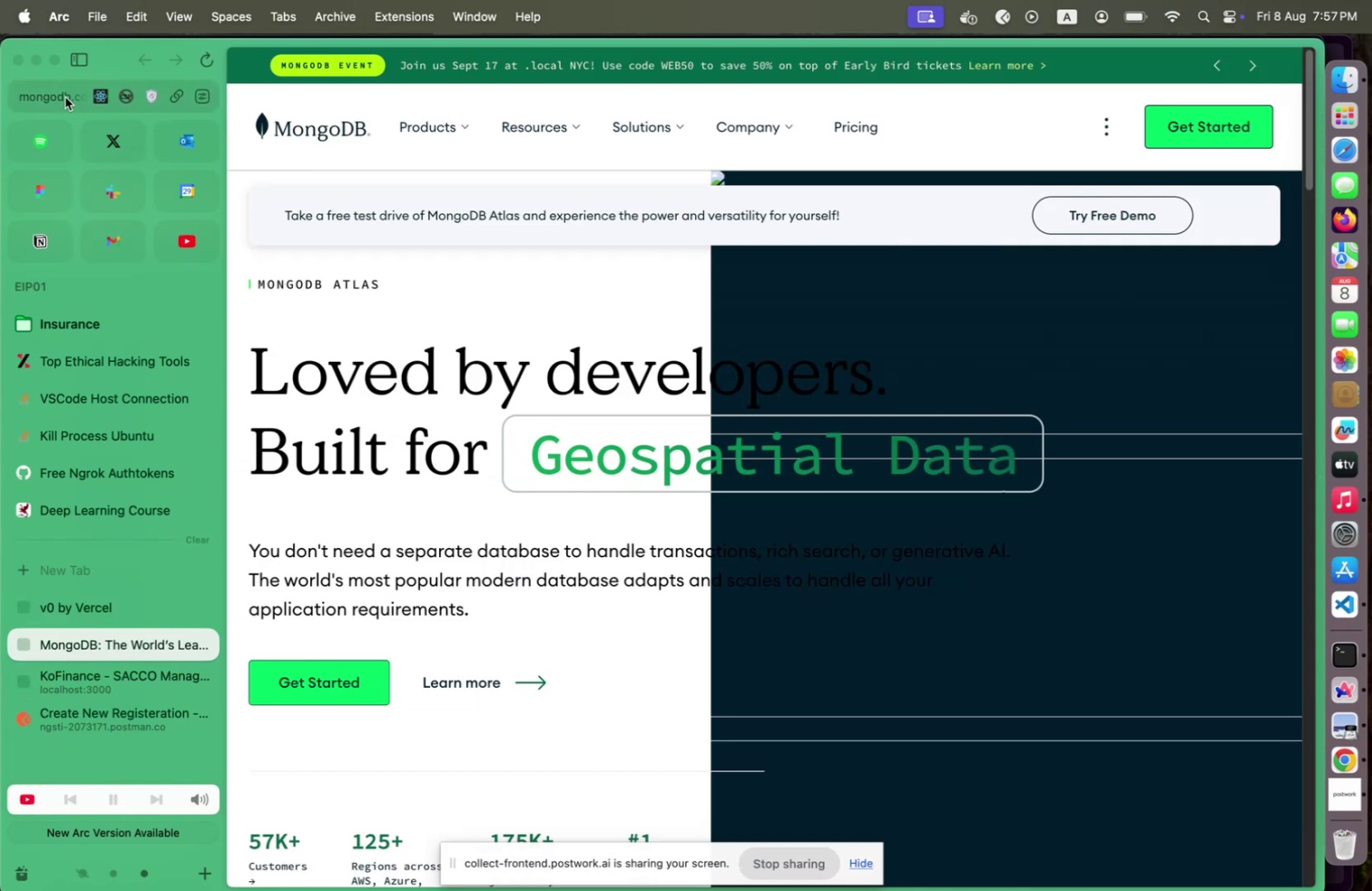 
left_click([64, 97])
 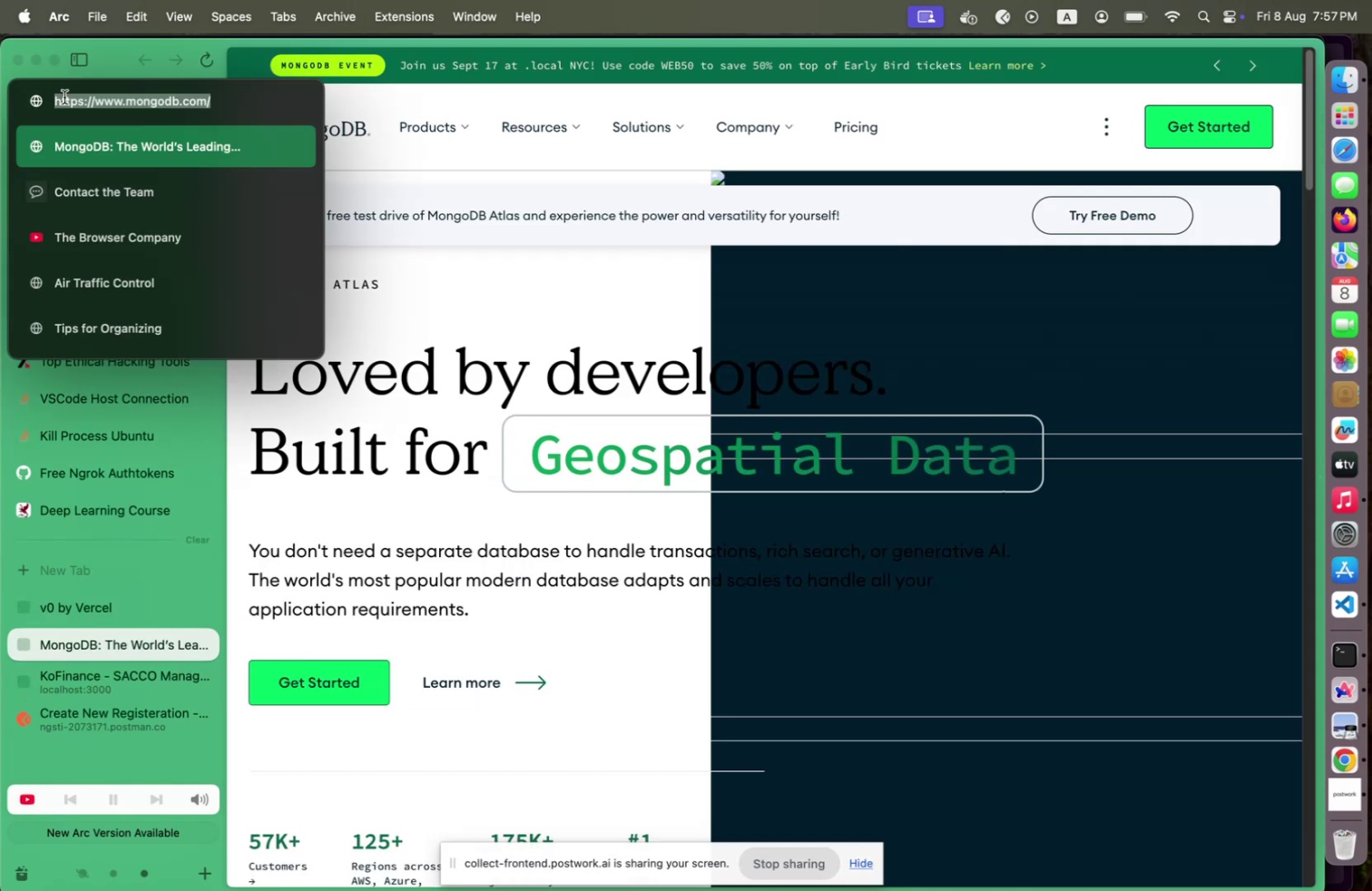 
key(Shift+ShiftRight)
 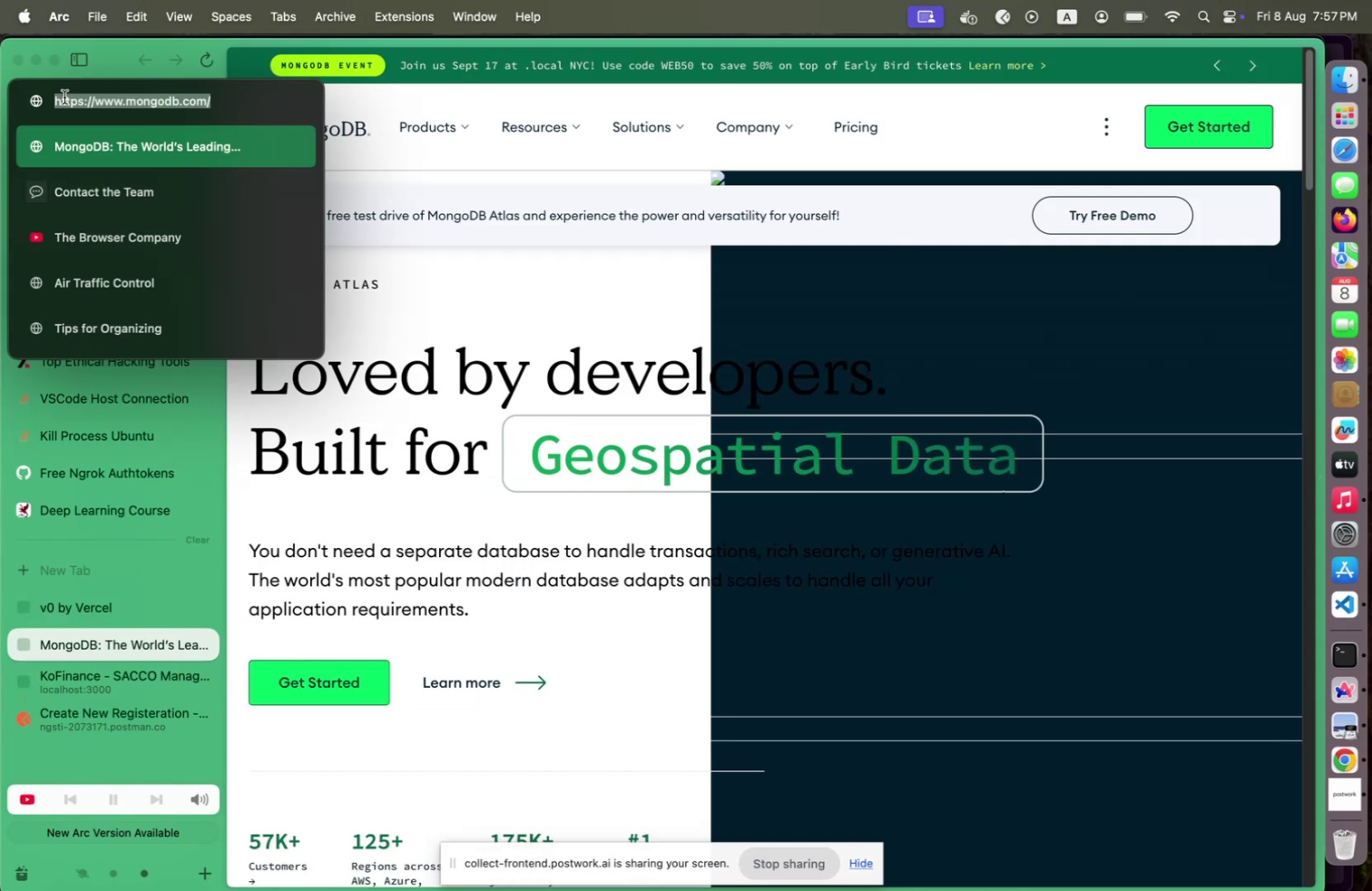 
key(Enter)
 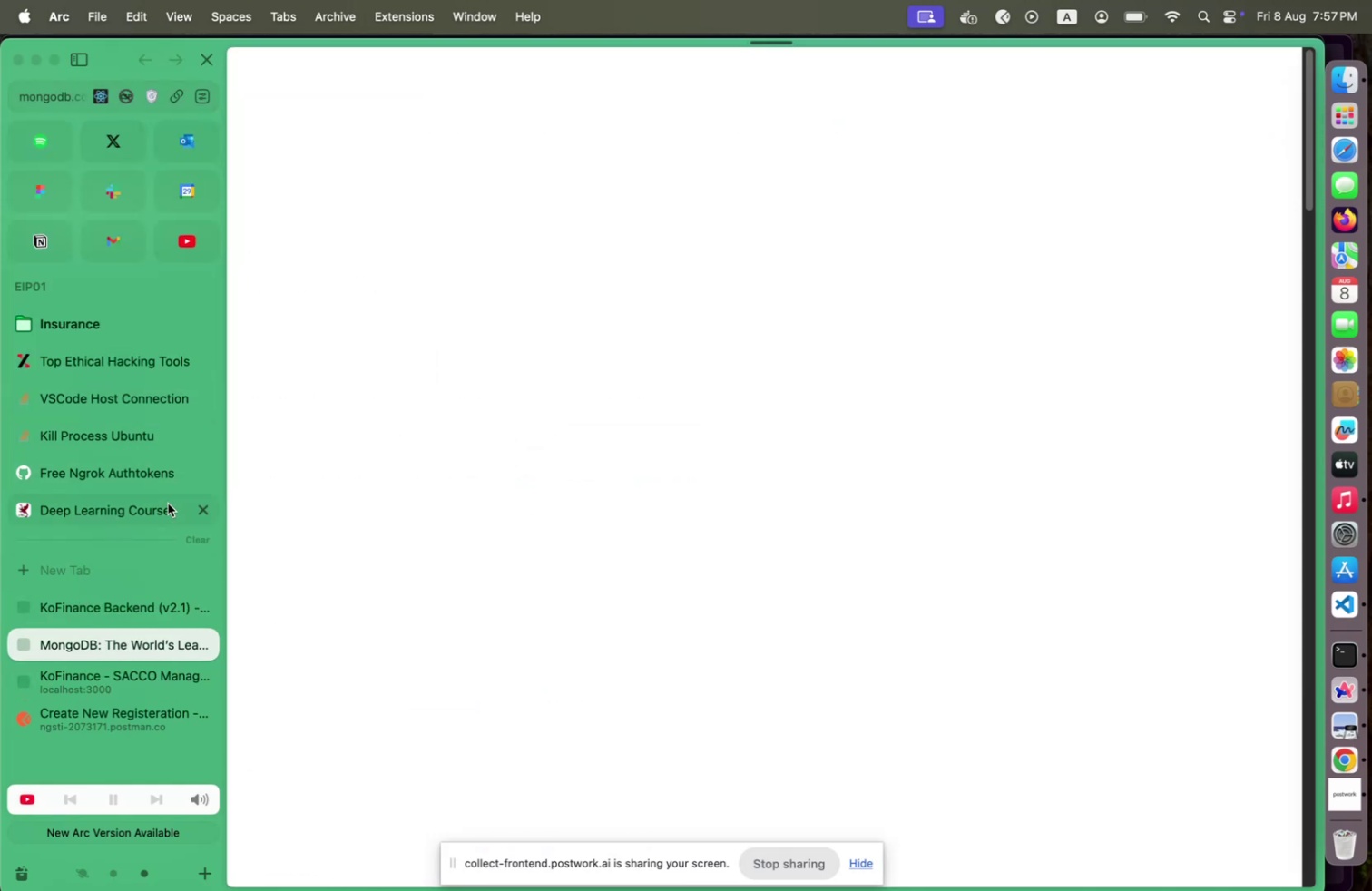 
left_click([79, 607])
 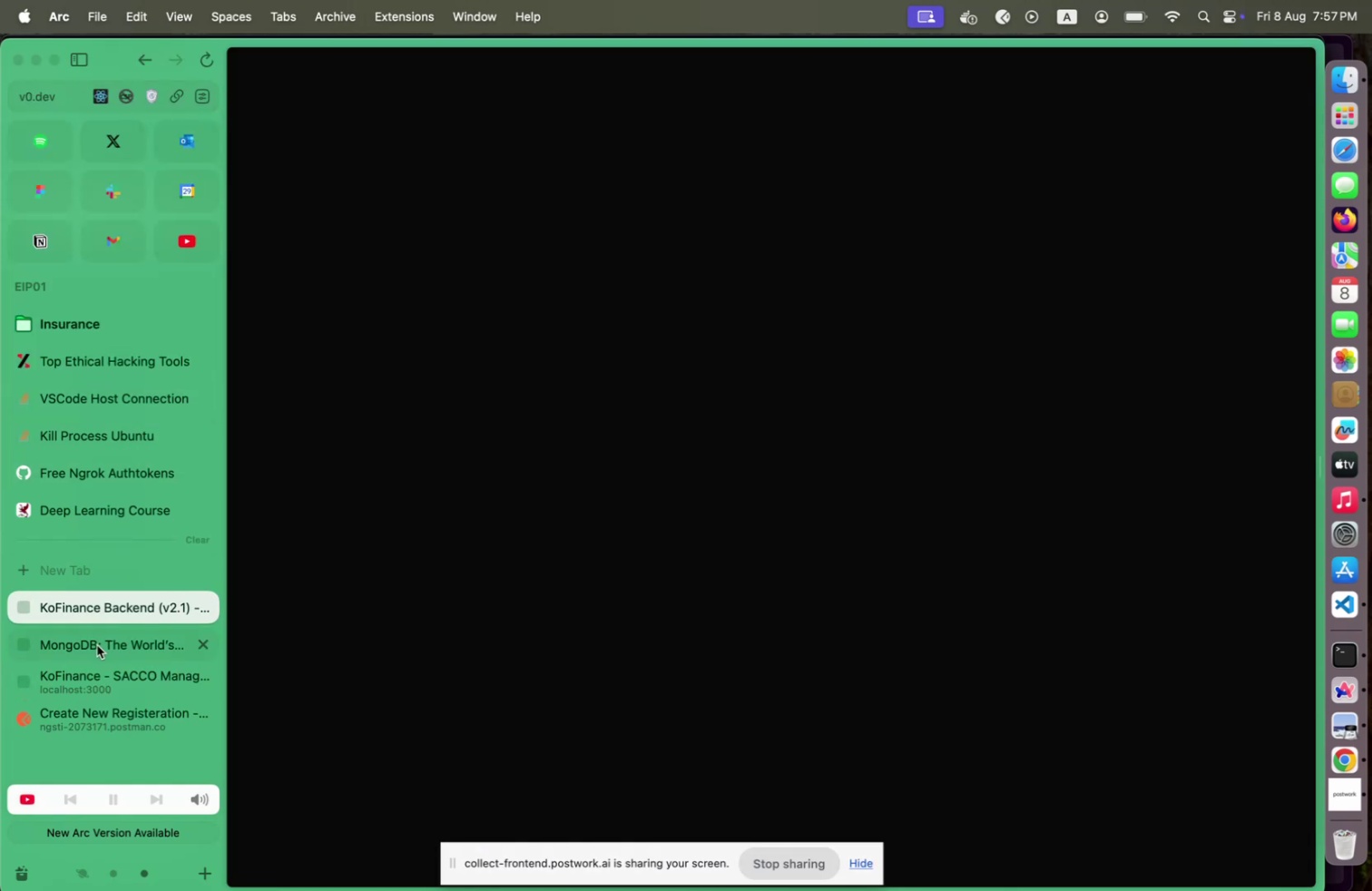 
left_click([97, 644])
 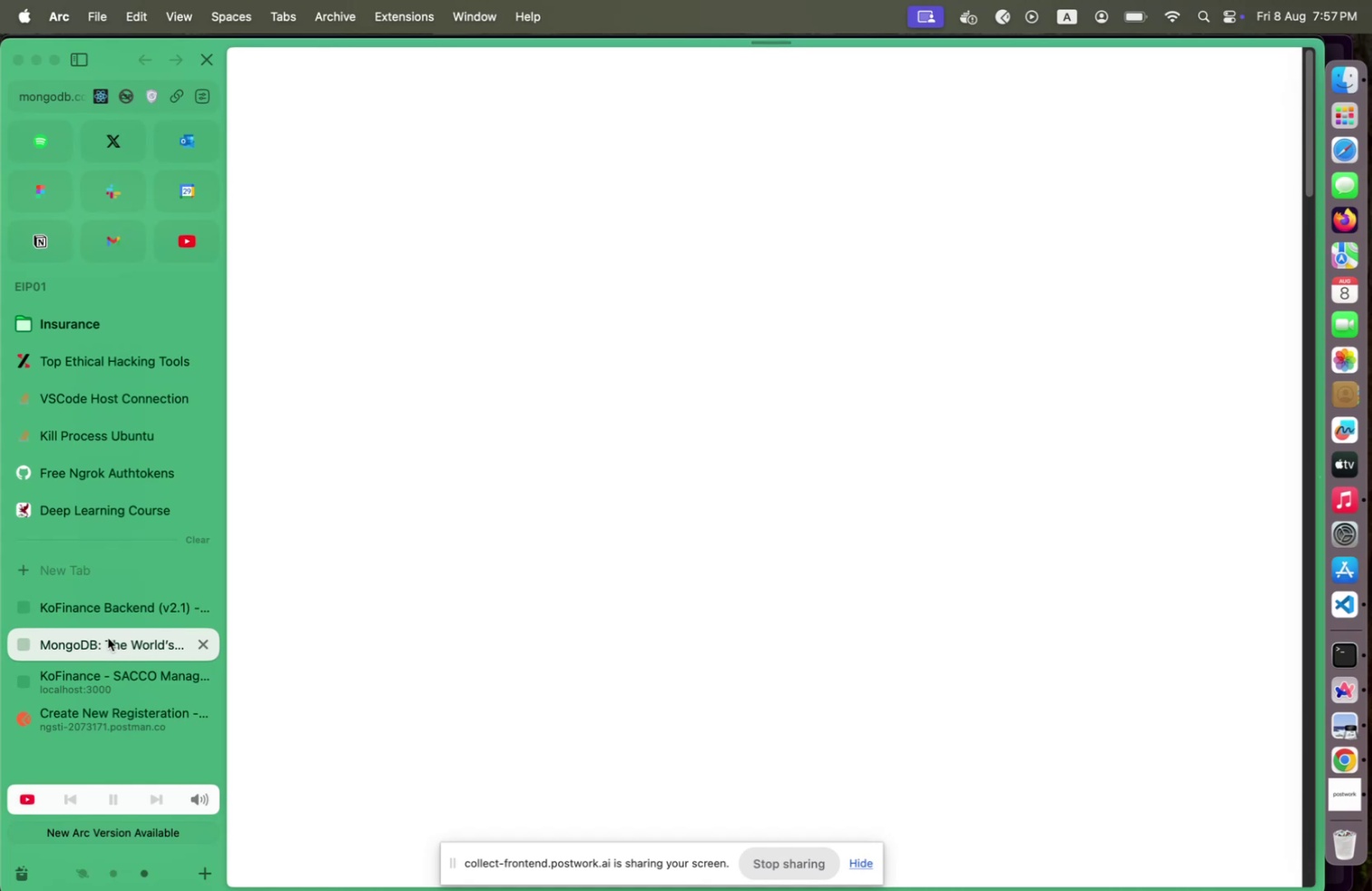 
mouse_move([139, 617])
 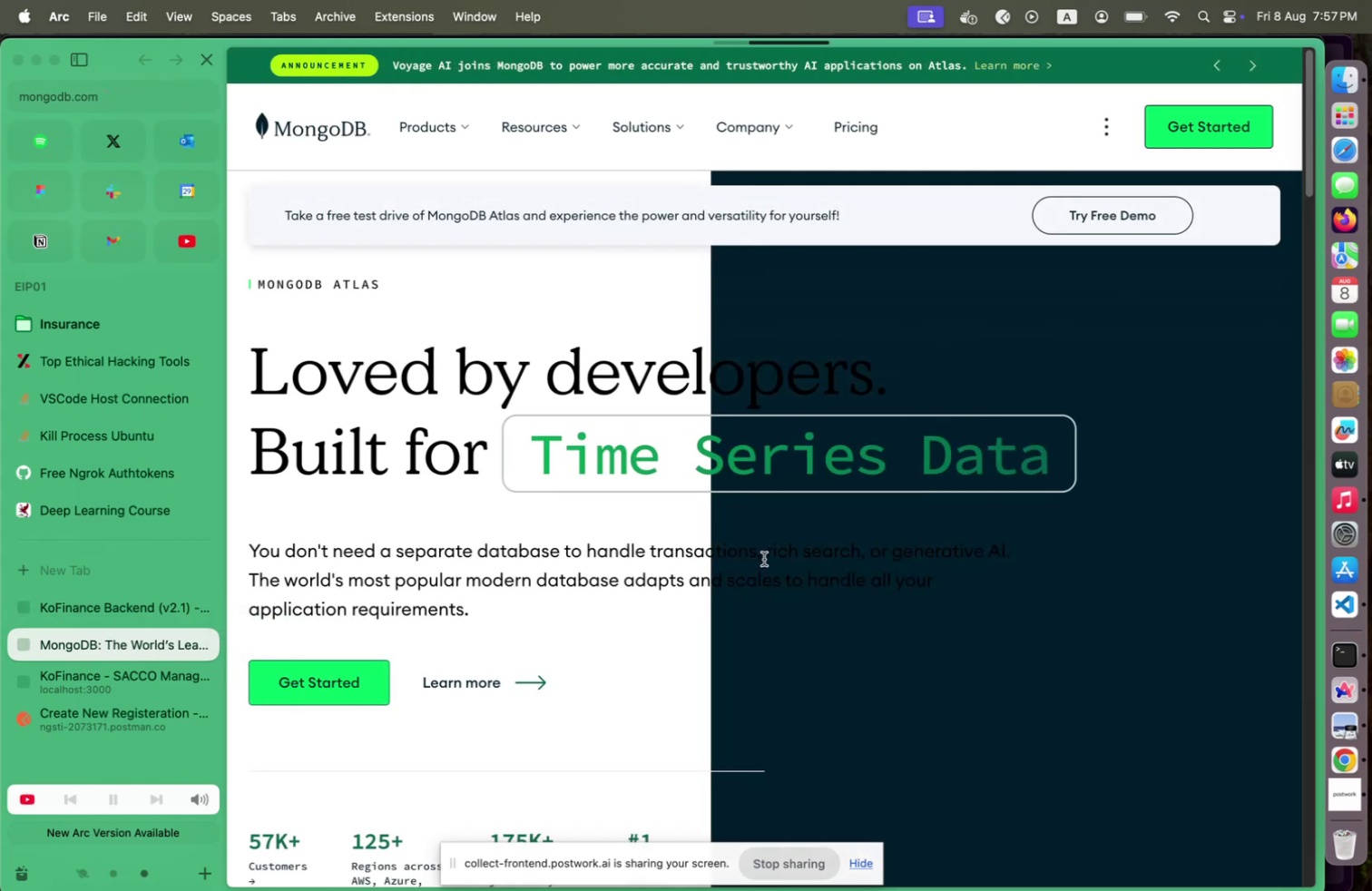 
wait(5.8)
 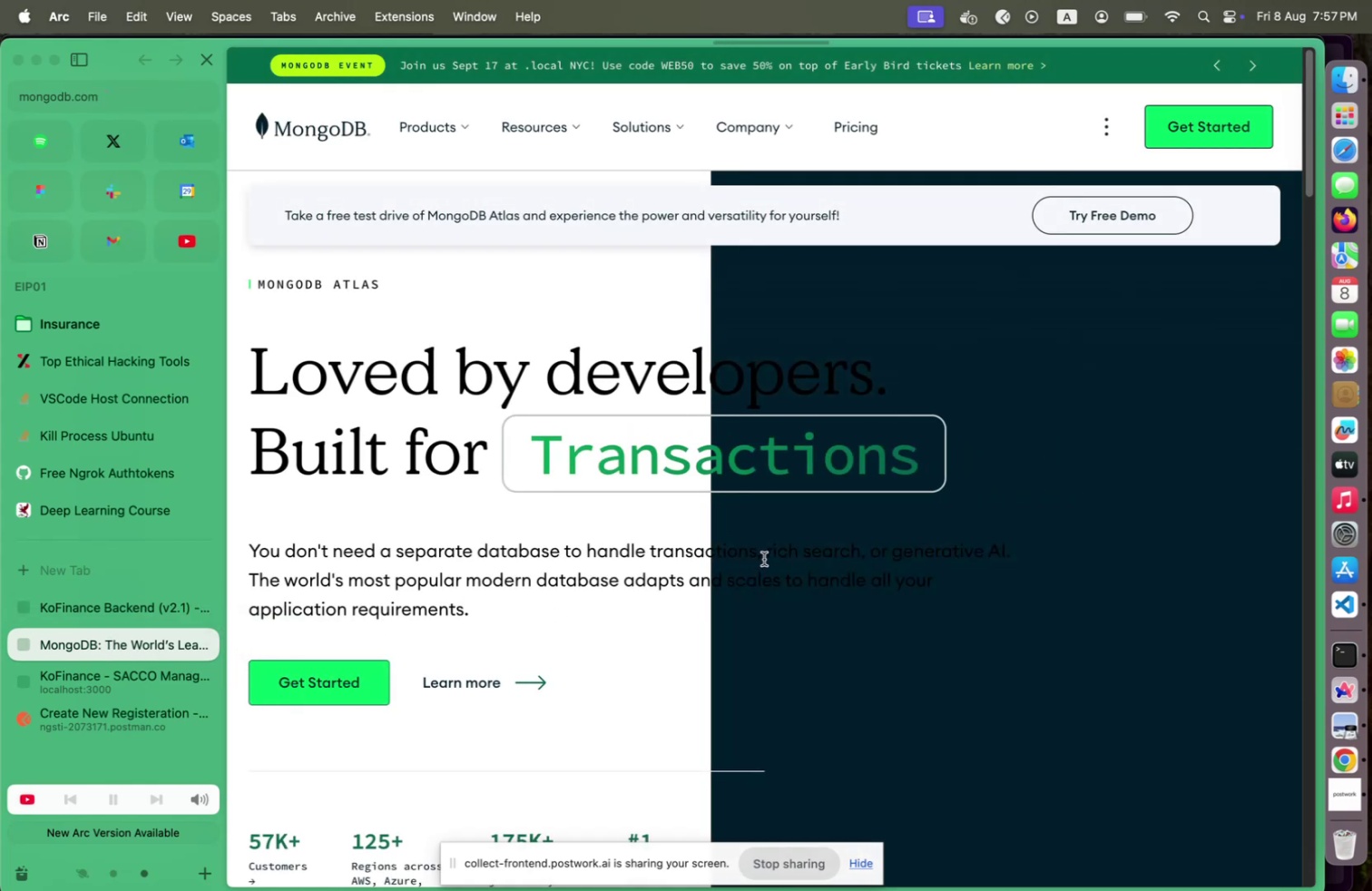 
scroll: coordinate [1086, 445], scroll_direction: down, amount: 10.0
 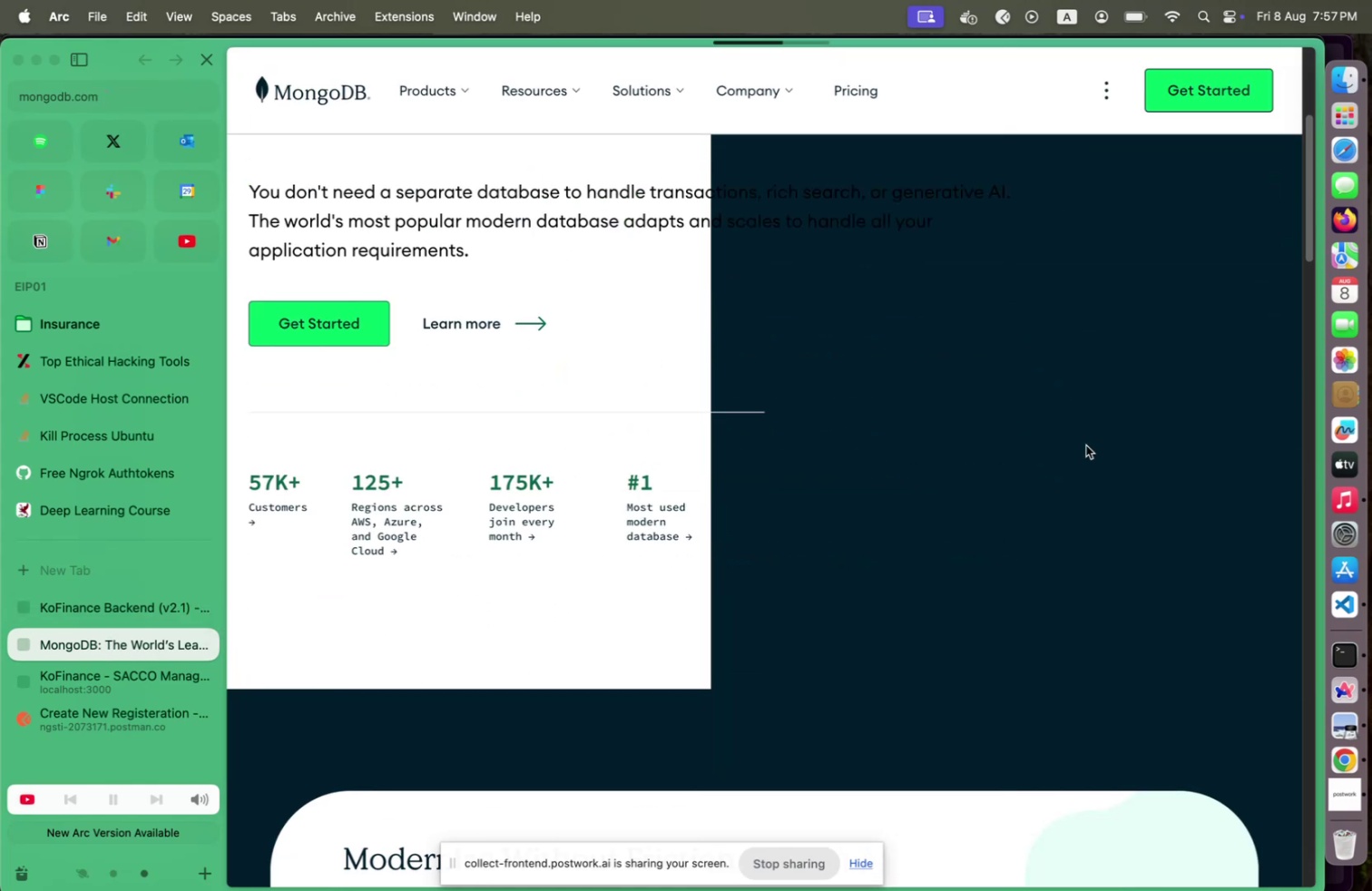 
scroll: coordinate [635, 471], scroll_direction: up, amount: 36.0
 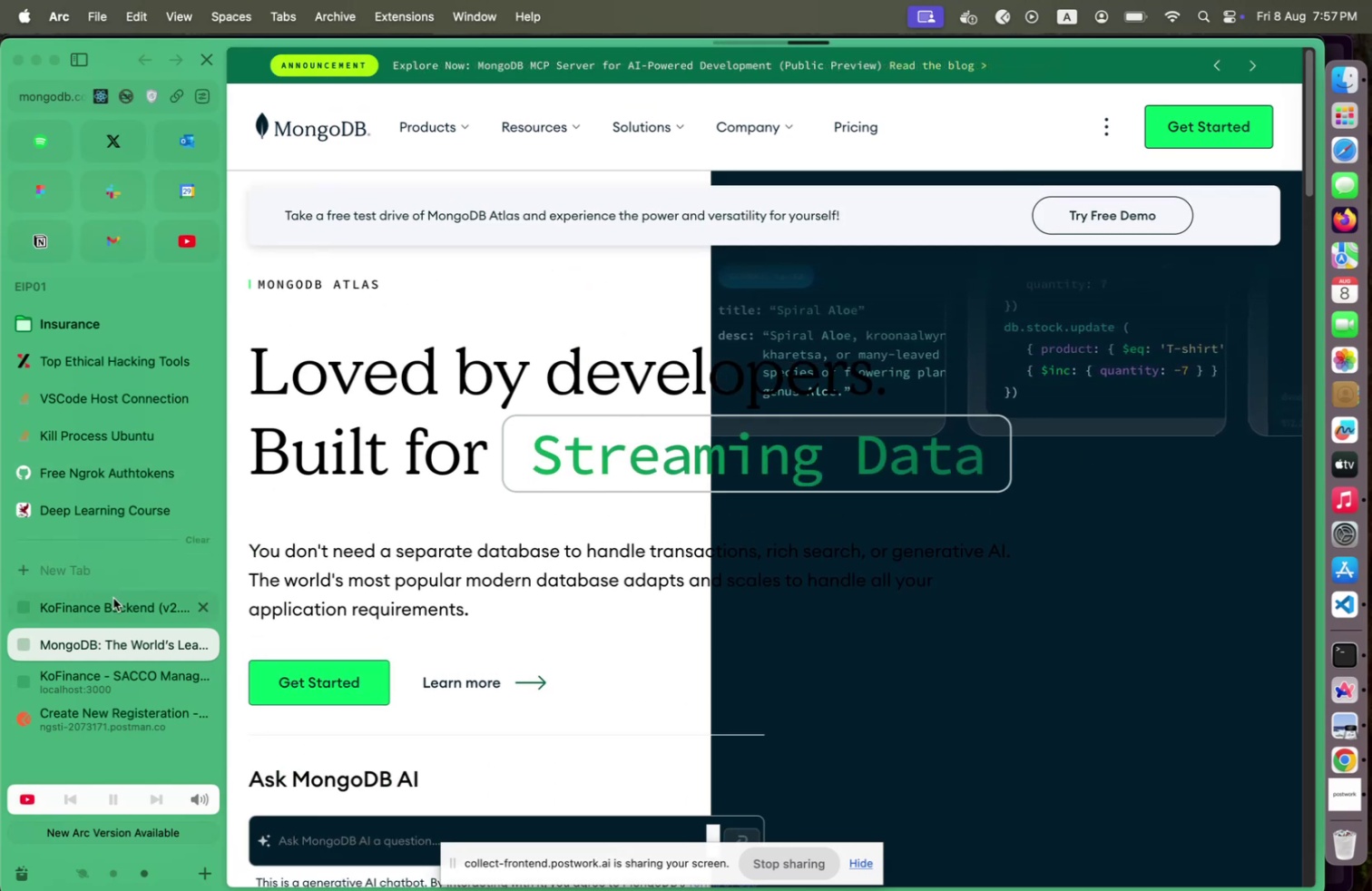 
left_click([113, 597])
 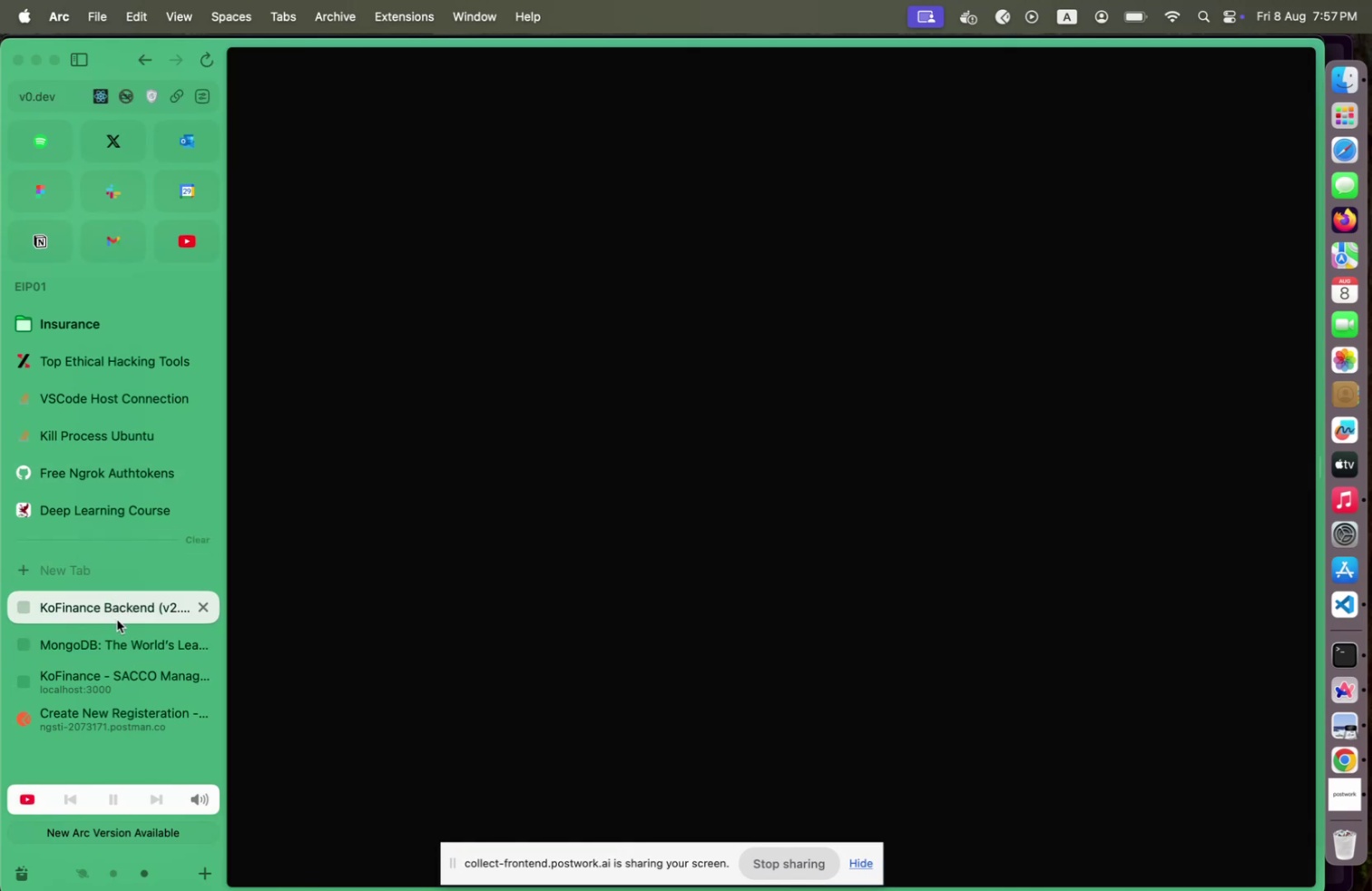 
mouse_move([39, 119])
 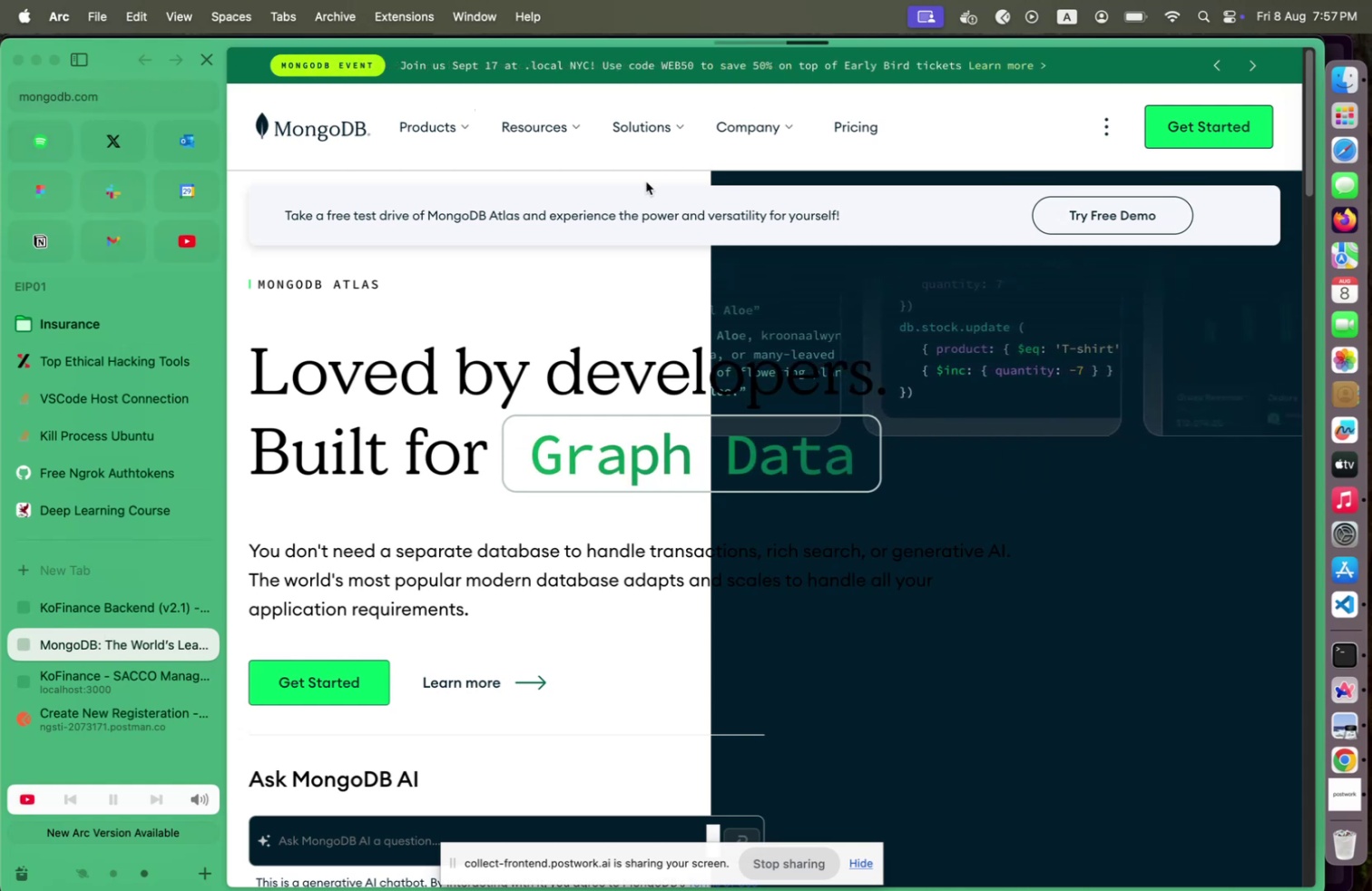 
wait(6.08)
 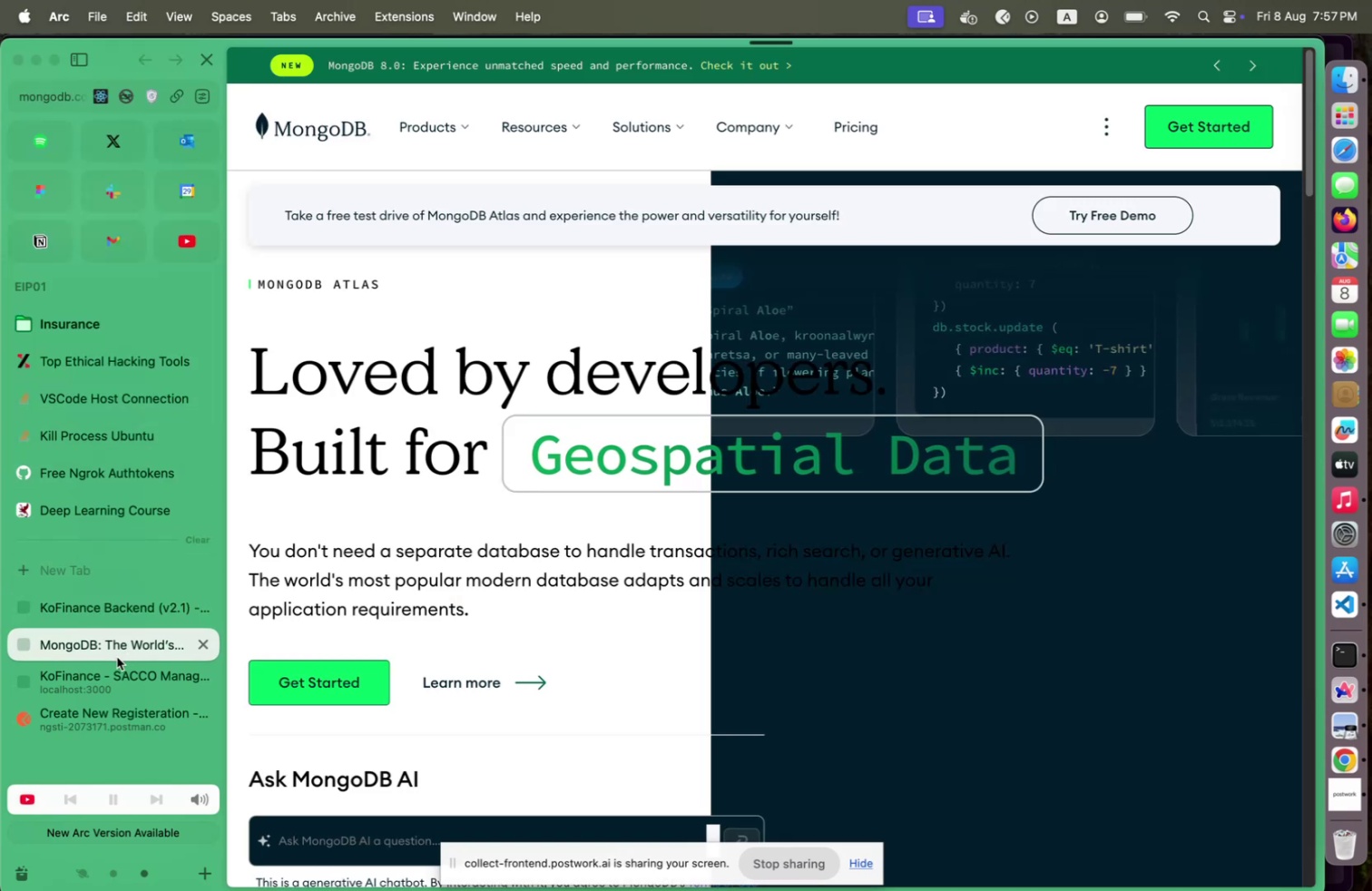 
left_click([82, 615])
 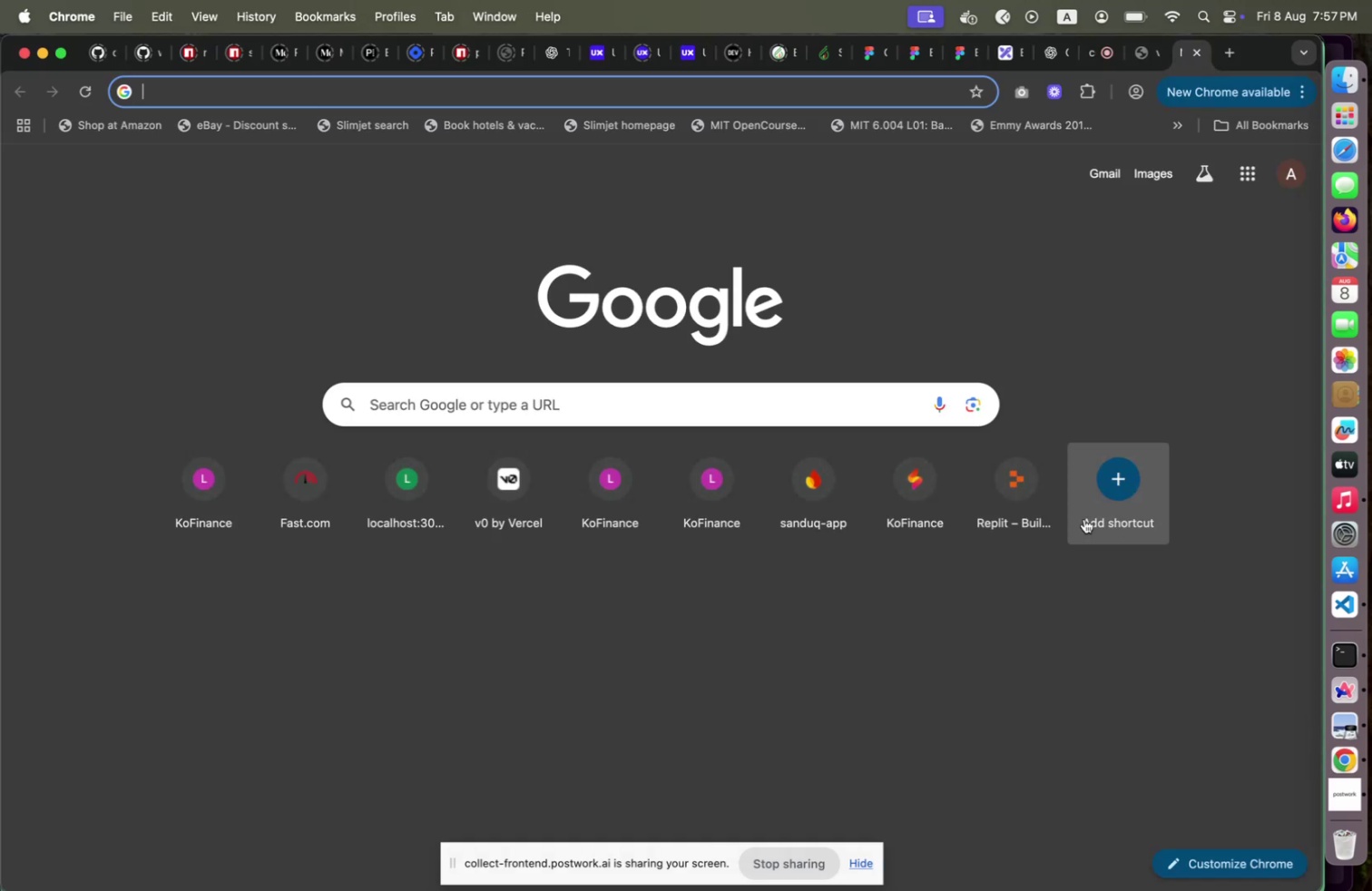 
wait(6.03)
 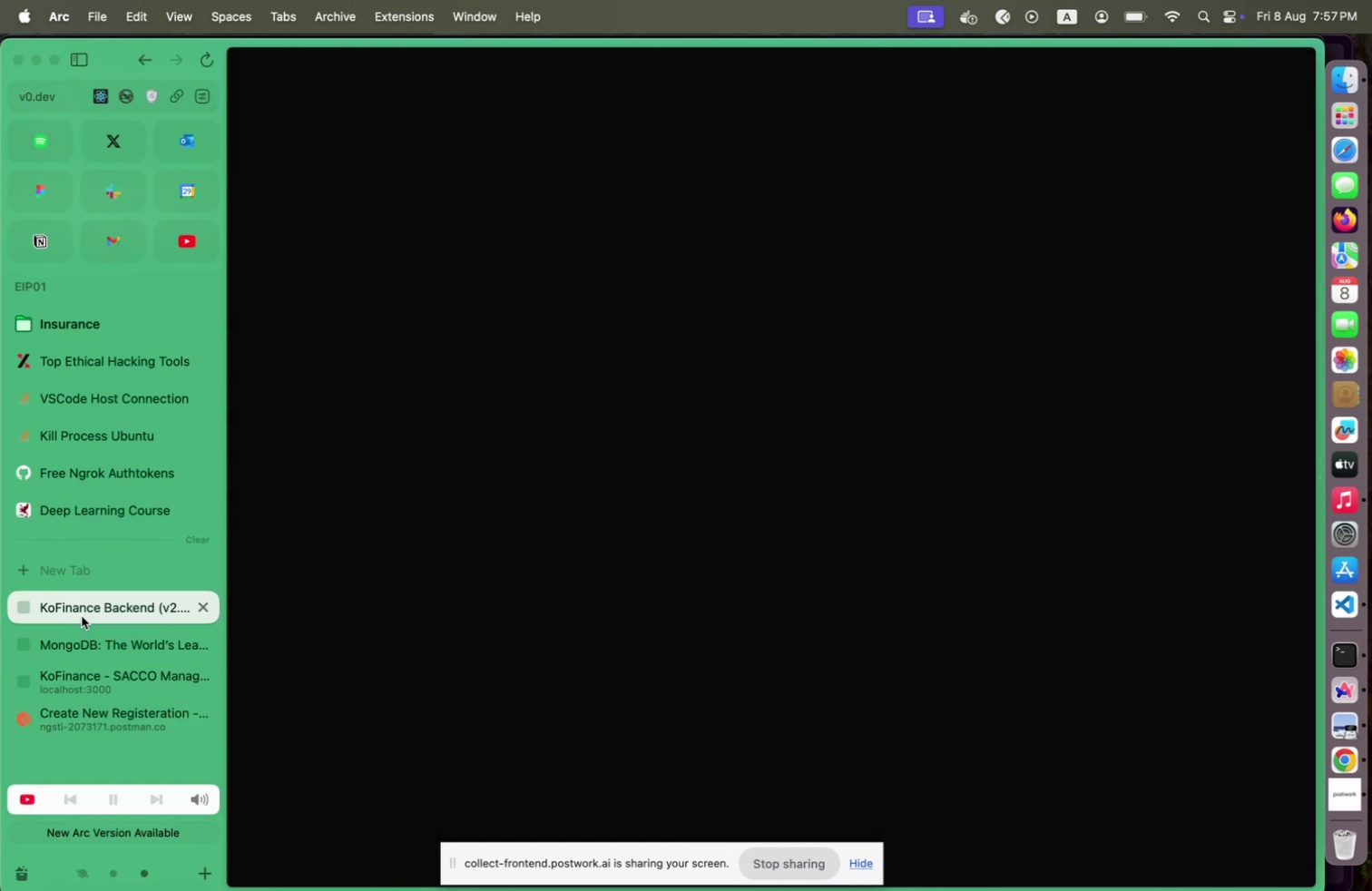 
left_click([1153, 63])
 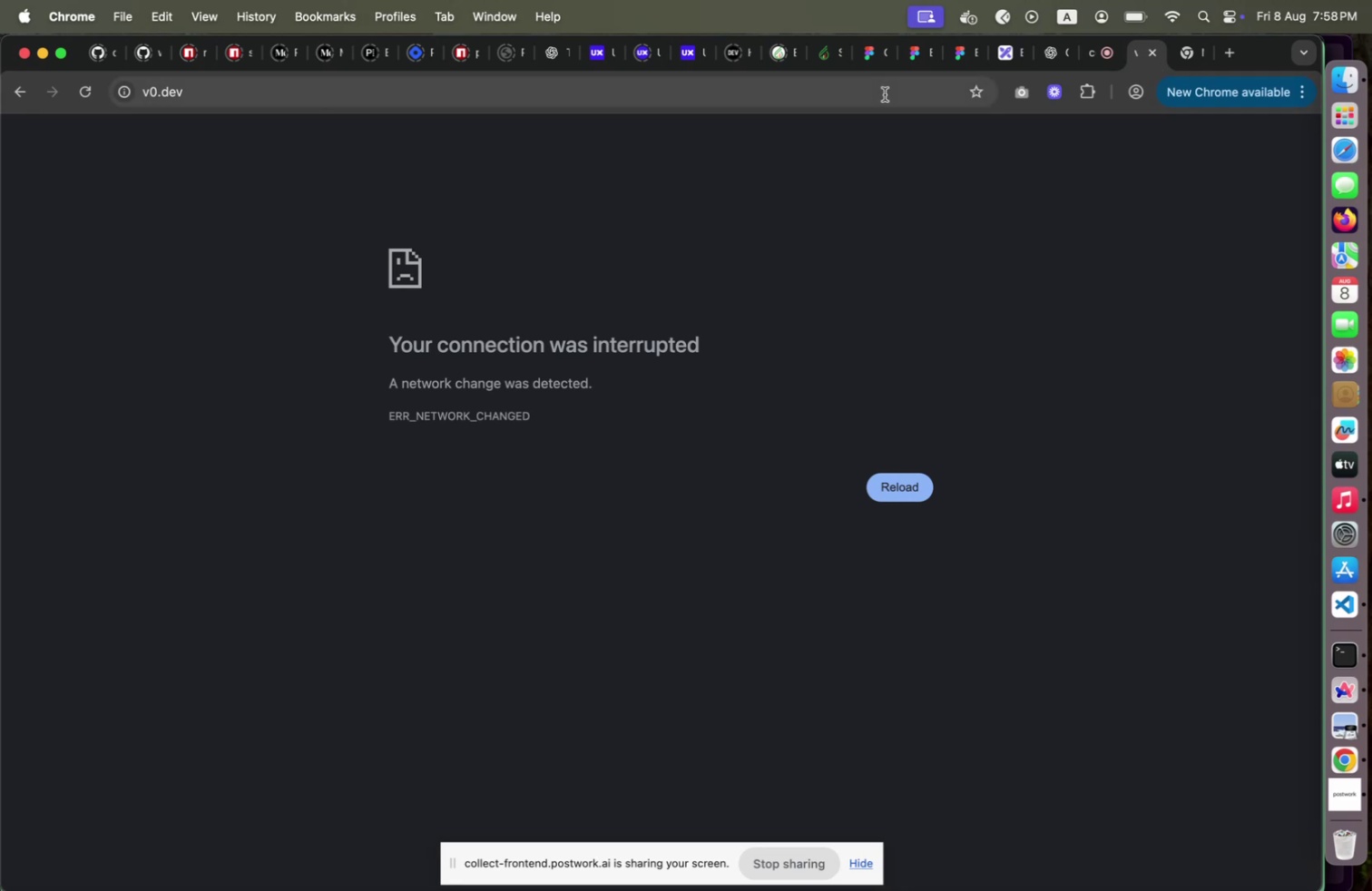 
left_click([885, 94])
 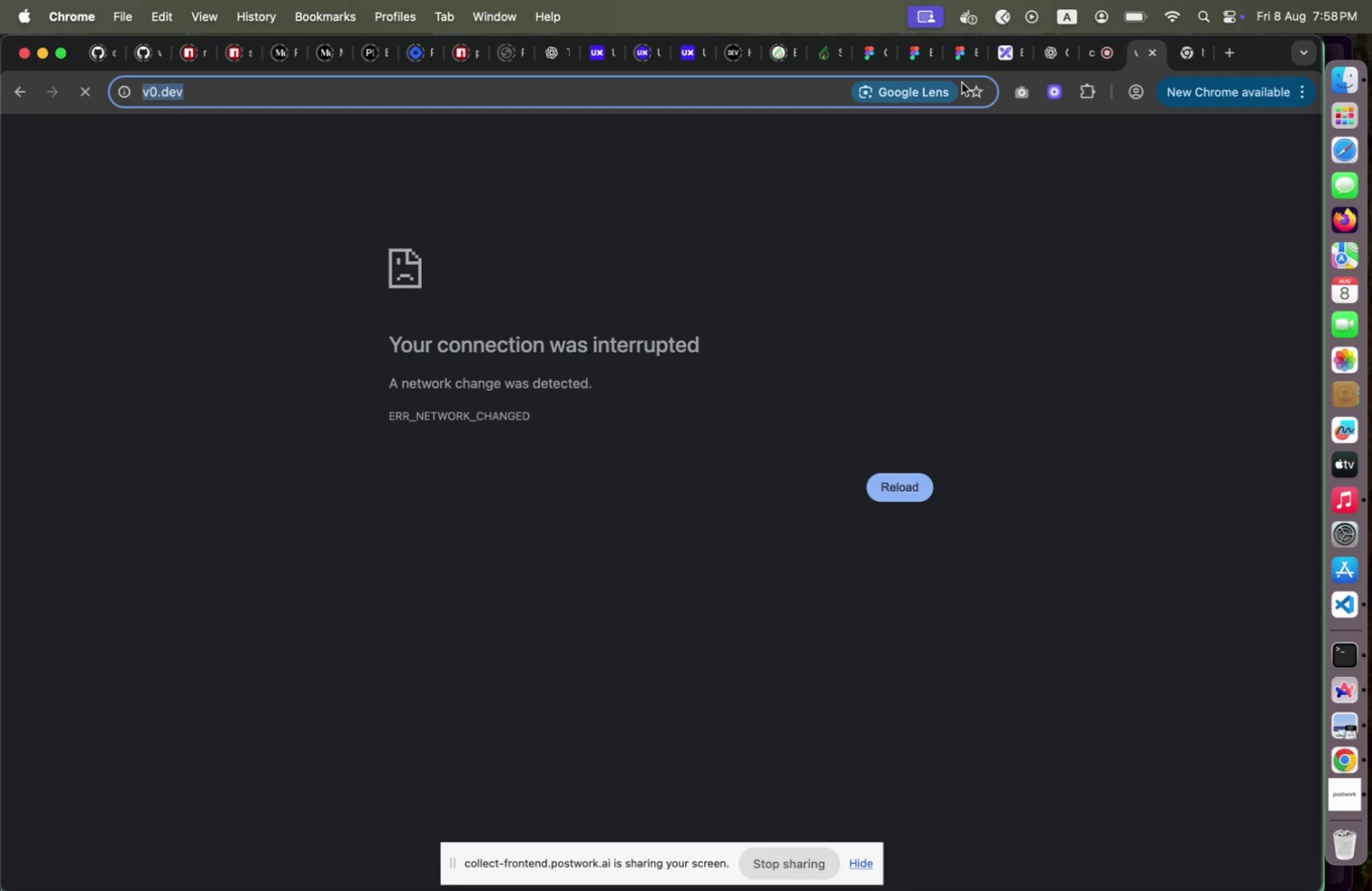 
mouse_move([1184, 63])
 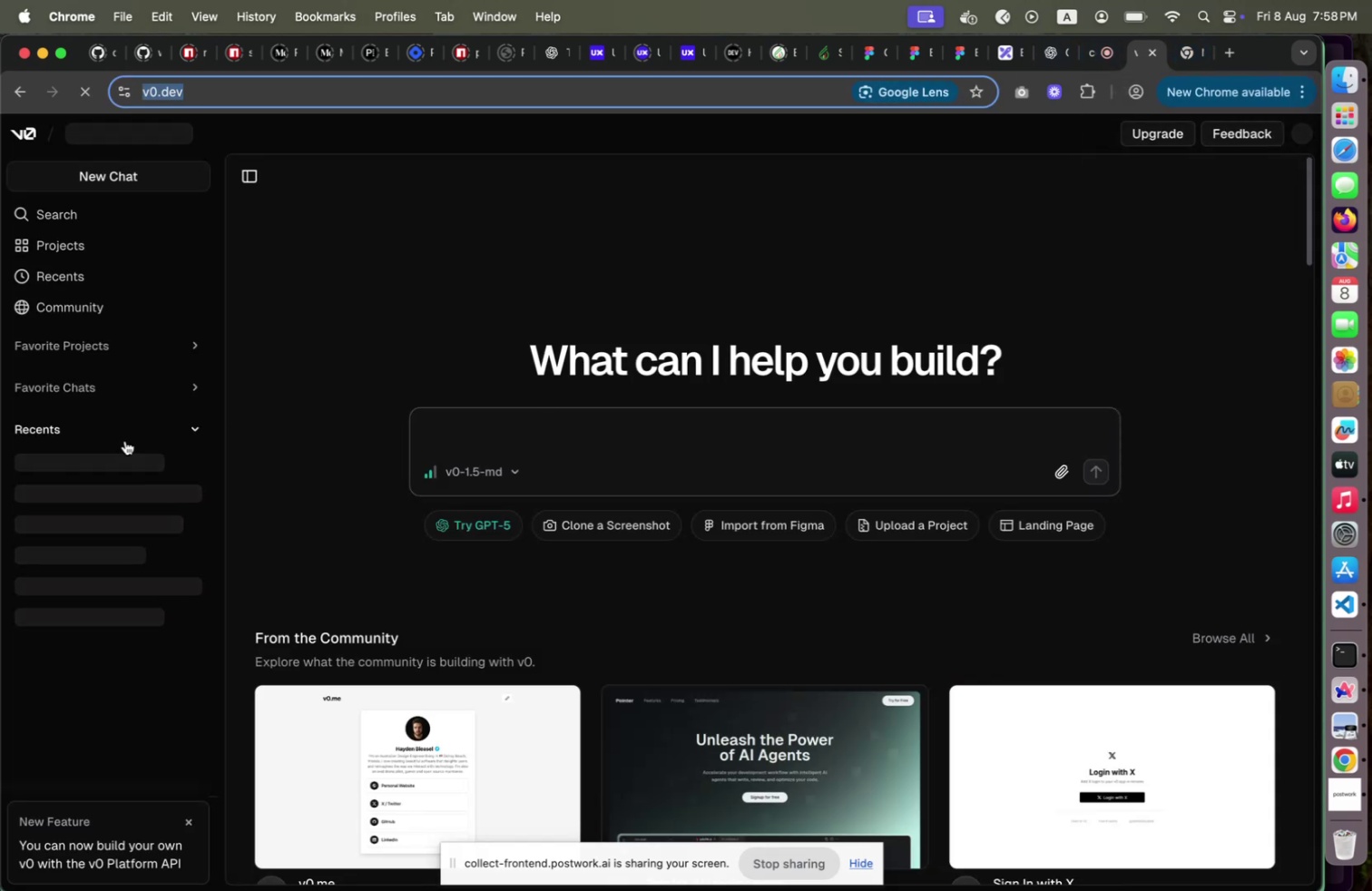 
wait(9.08)
 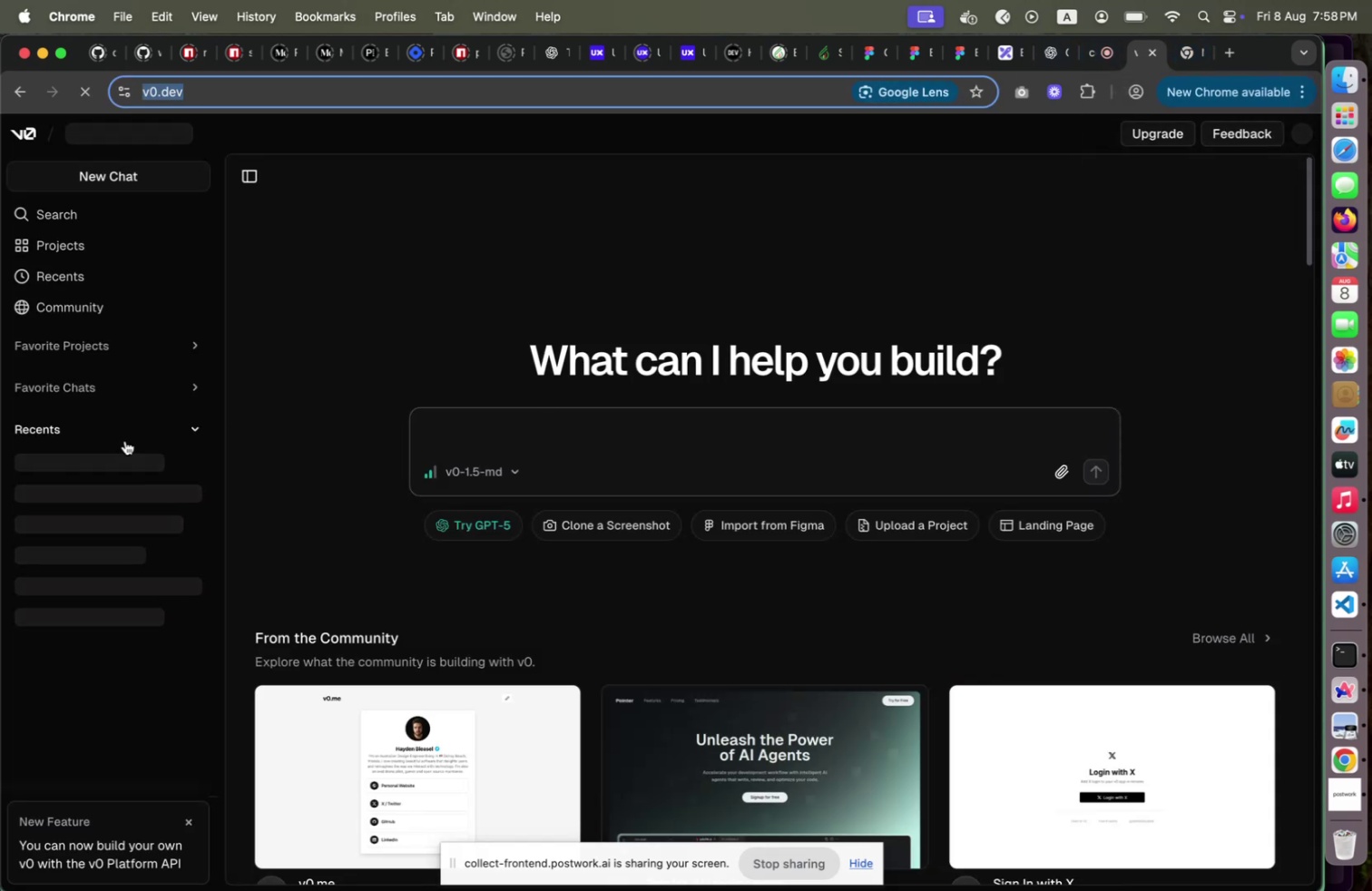 
left_click([1139, 63])
 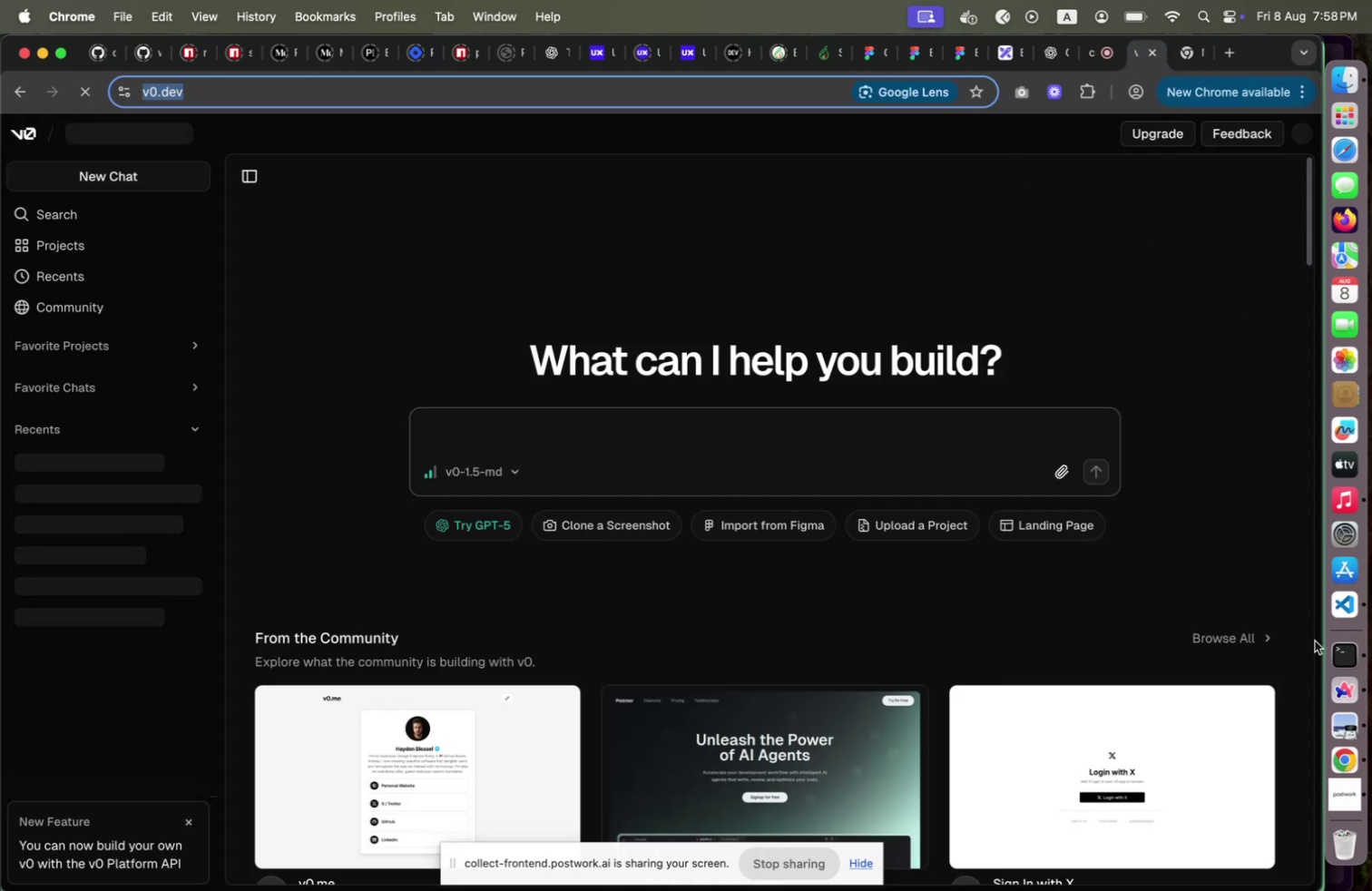 
left_click([1344, 682])
 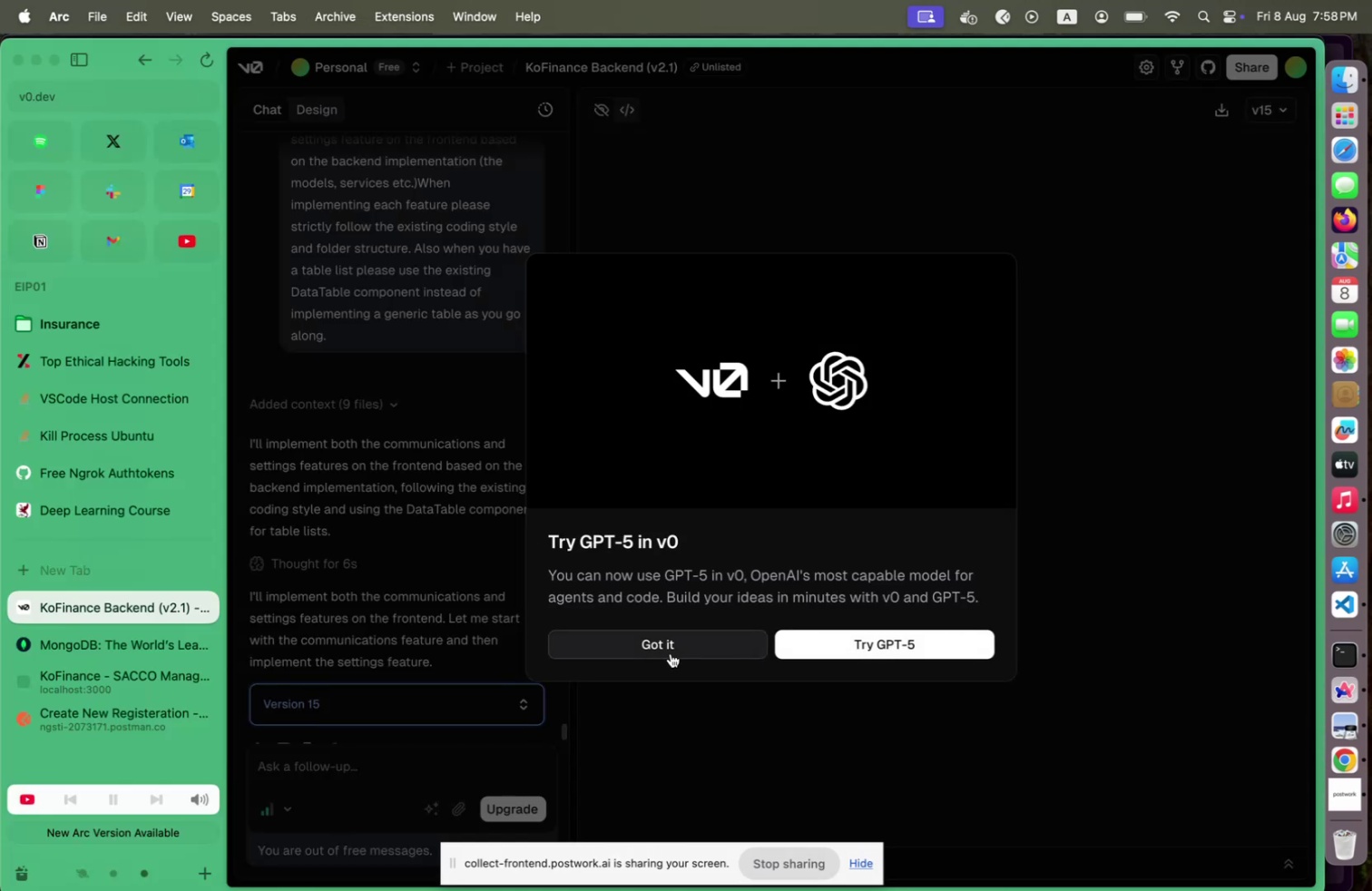 
wait(9.31)
 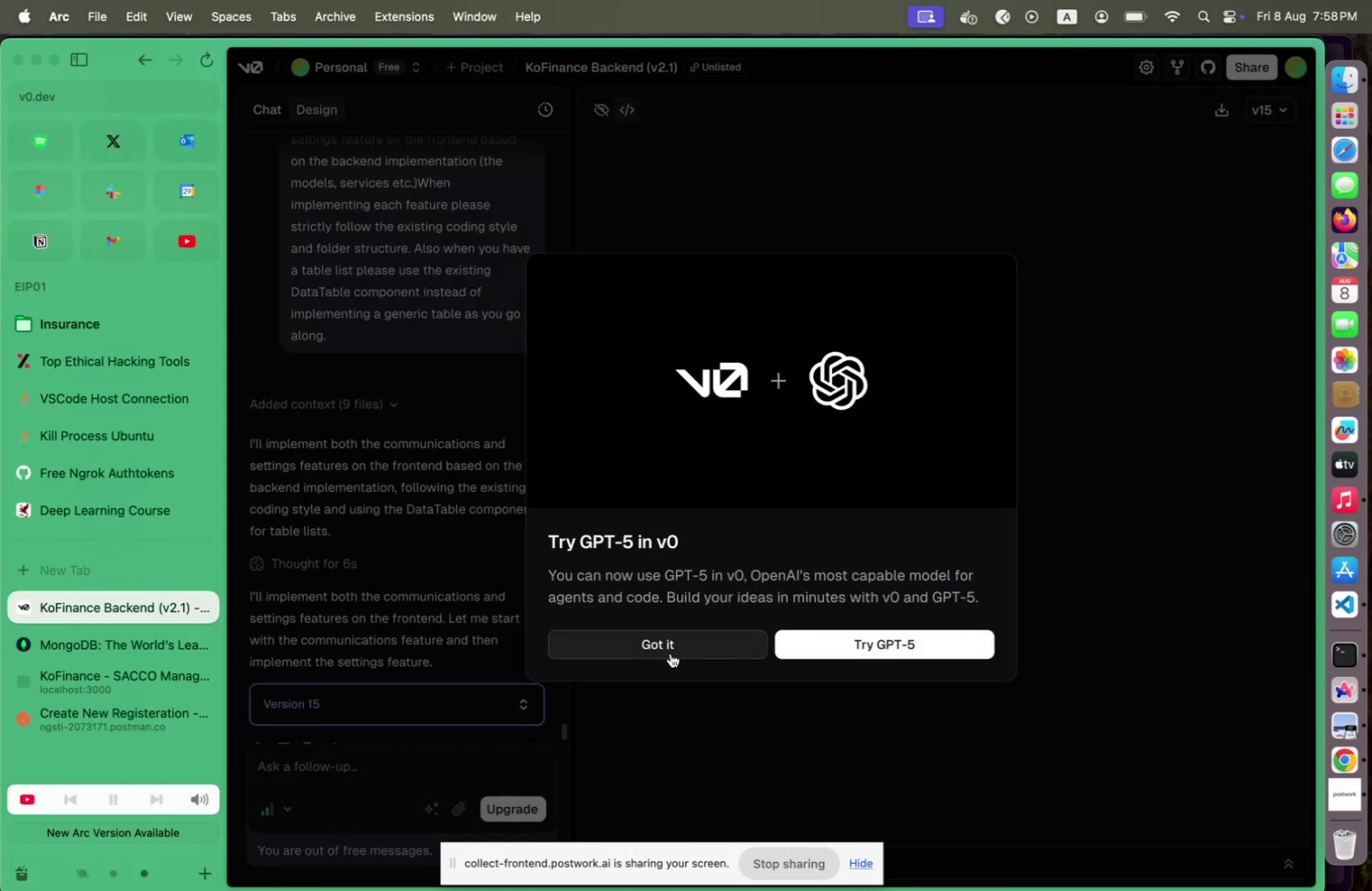 
left_click([671, 652])
 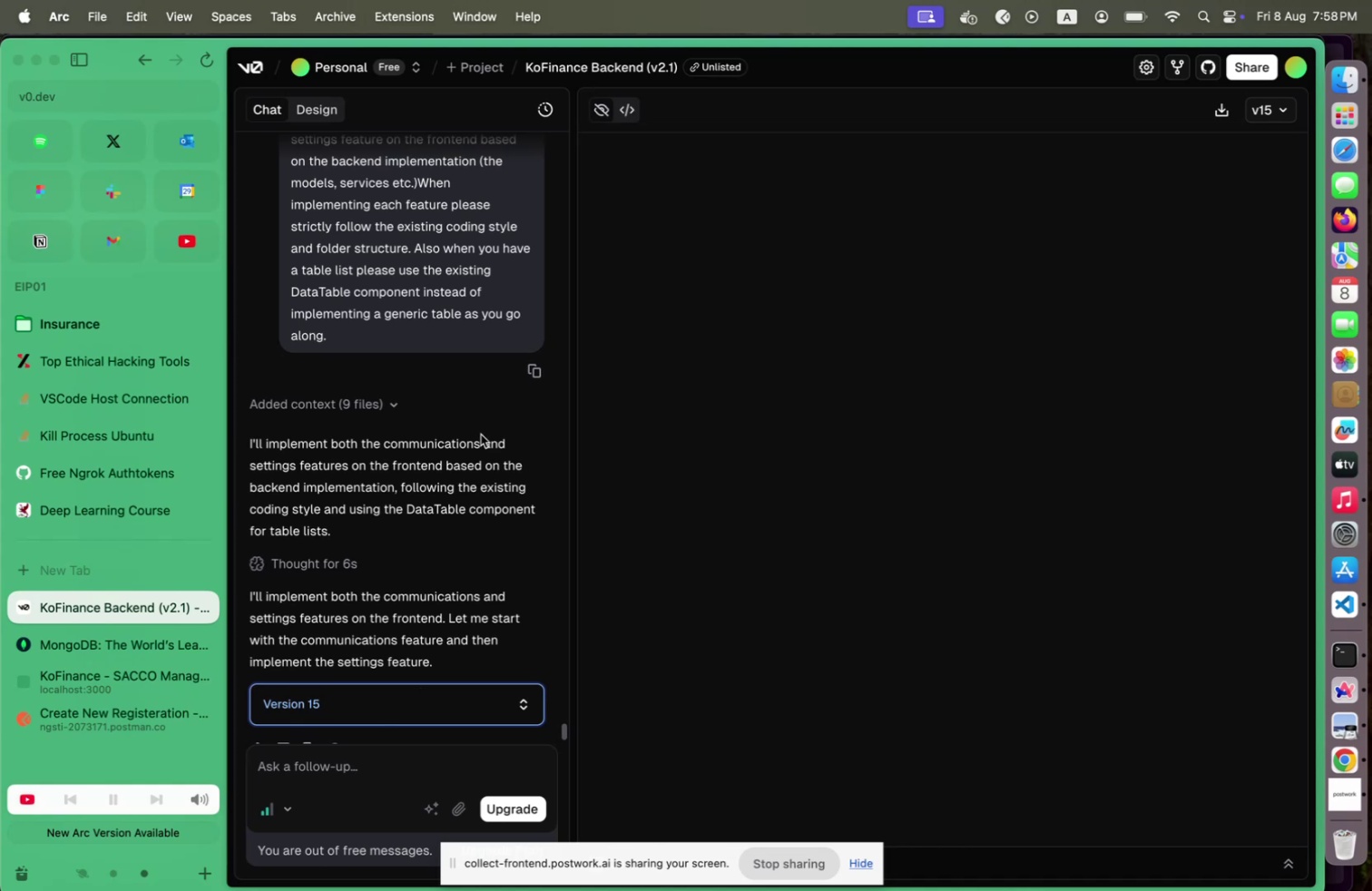 
wait(6.99)
 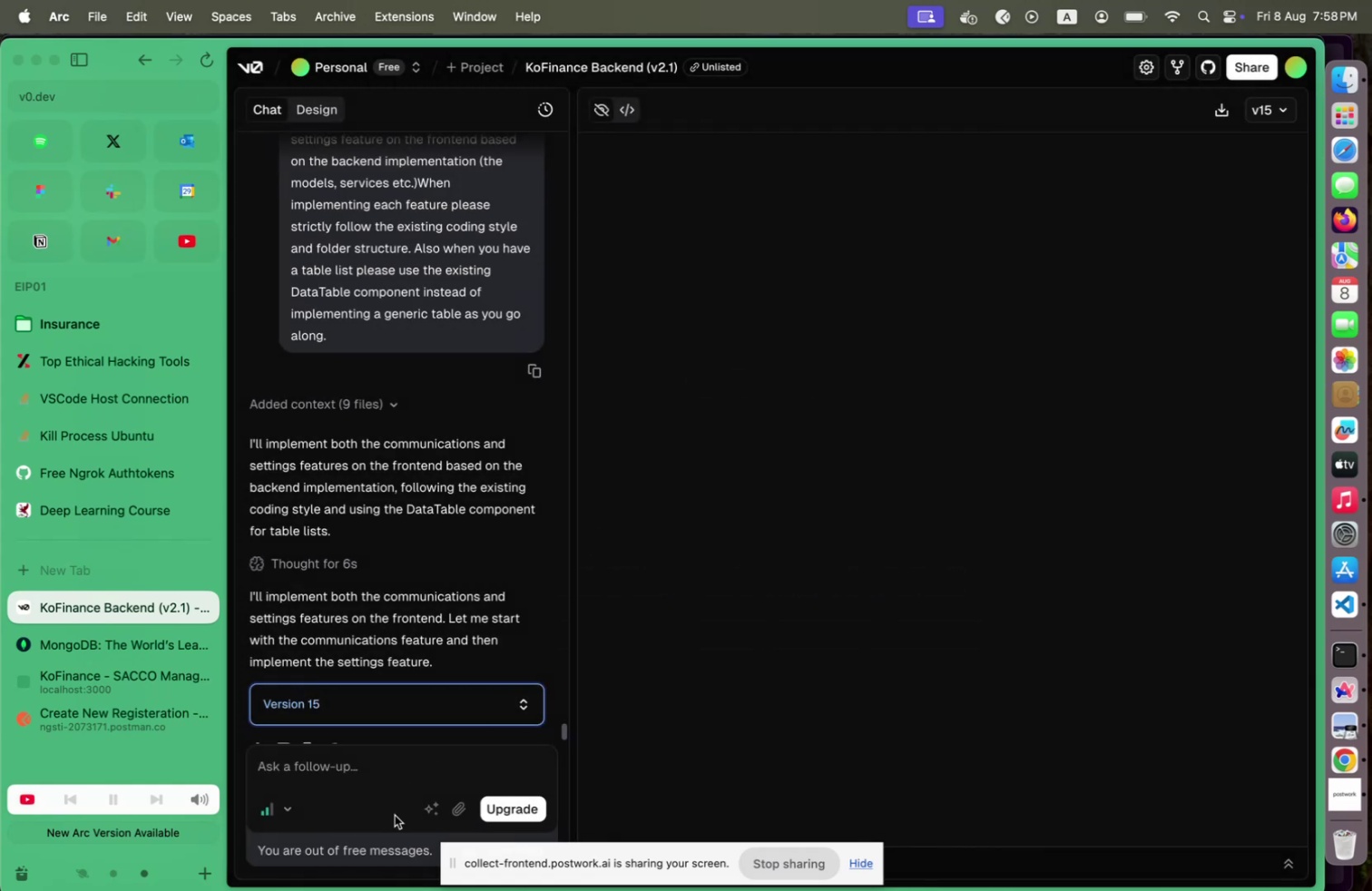 
left_click([633, 101])
 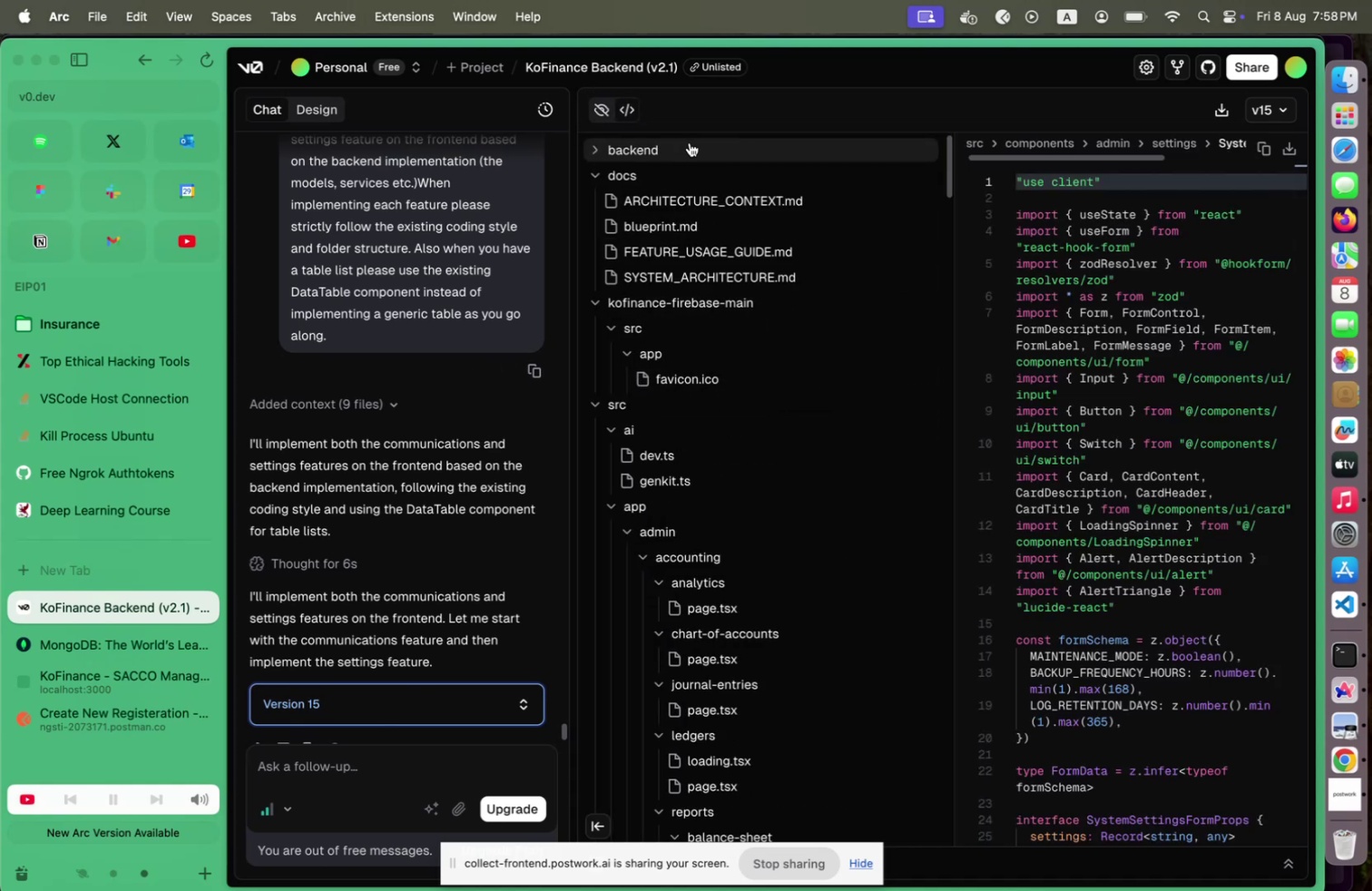 
scroll: coordinate [752, 507], scroll_direction: down, amount: 27.0
 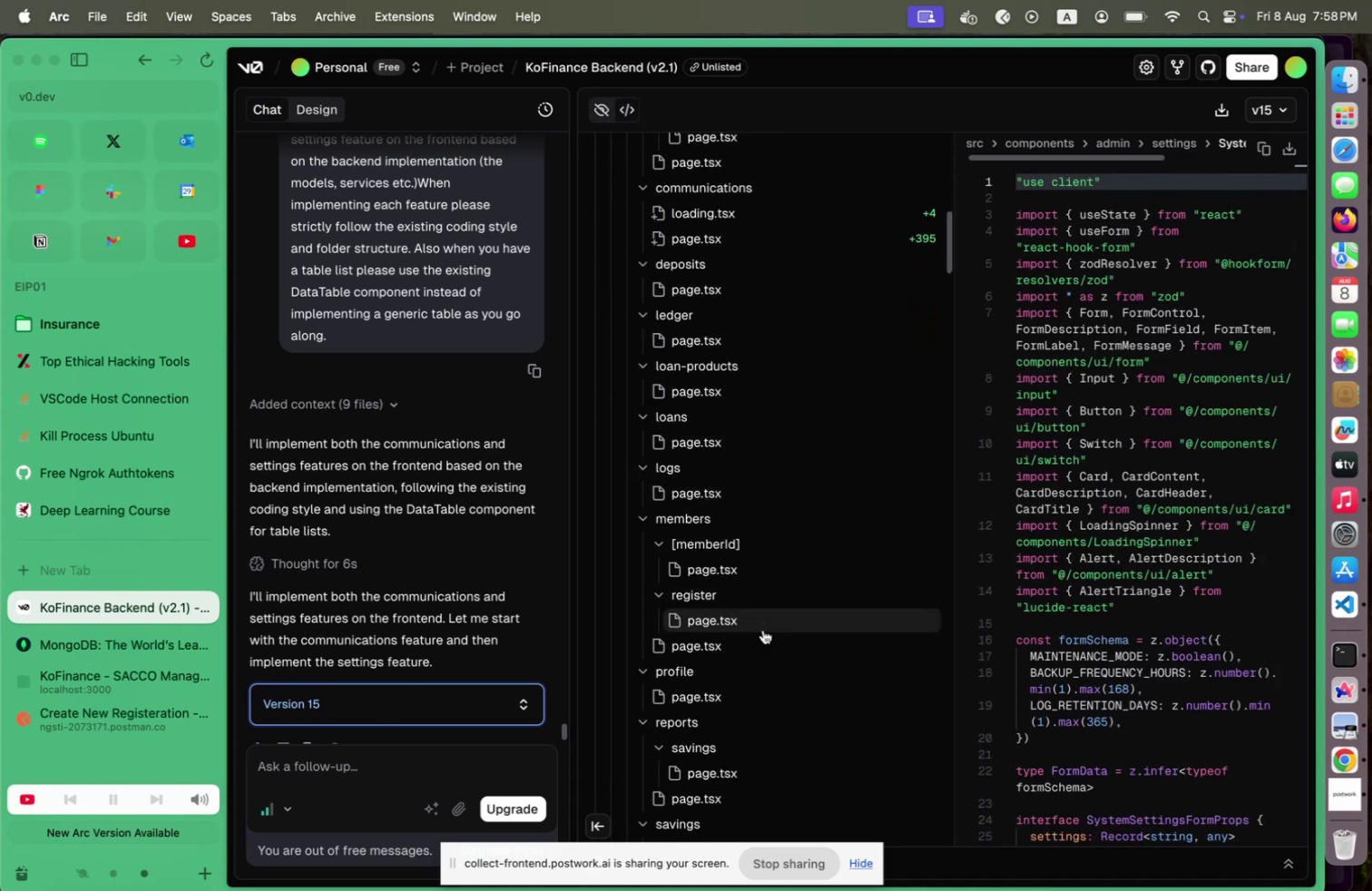 
left_click([763, 629])
 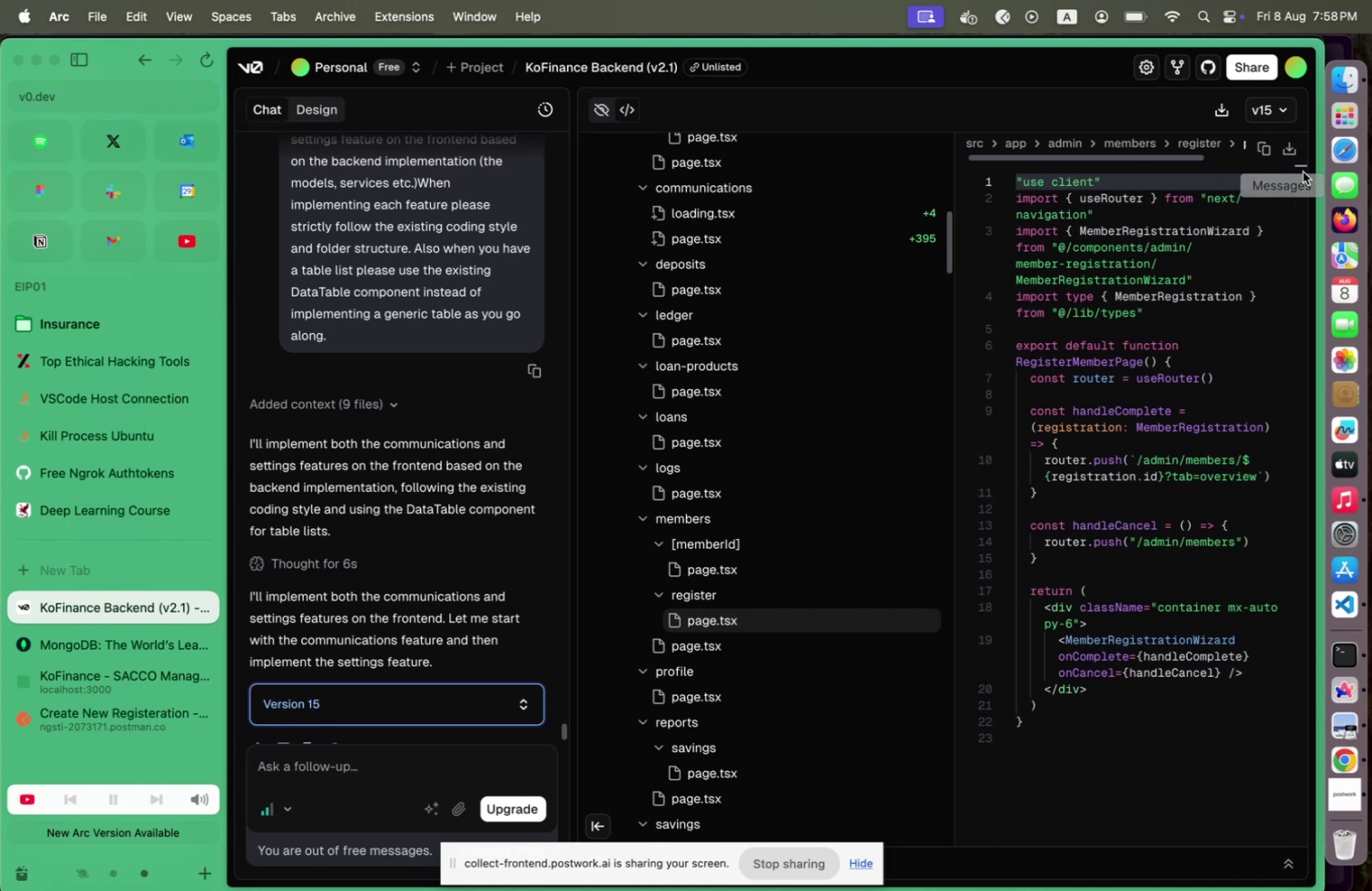 
left_click([1267, 148])
 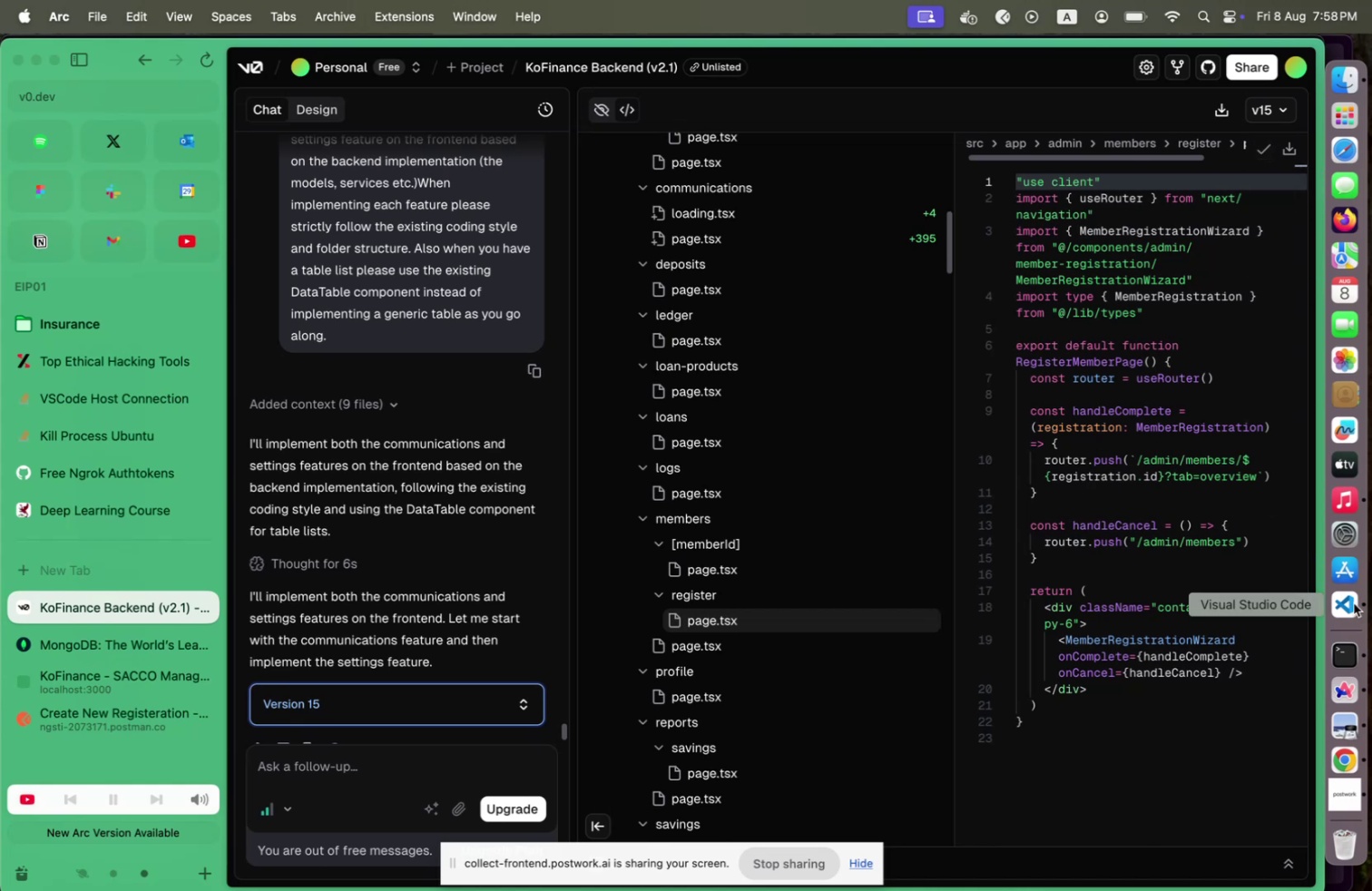 
left_click([1354, 602])
 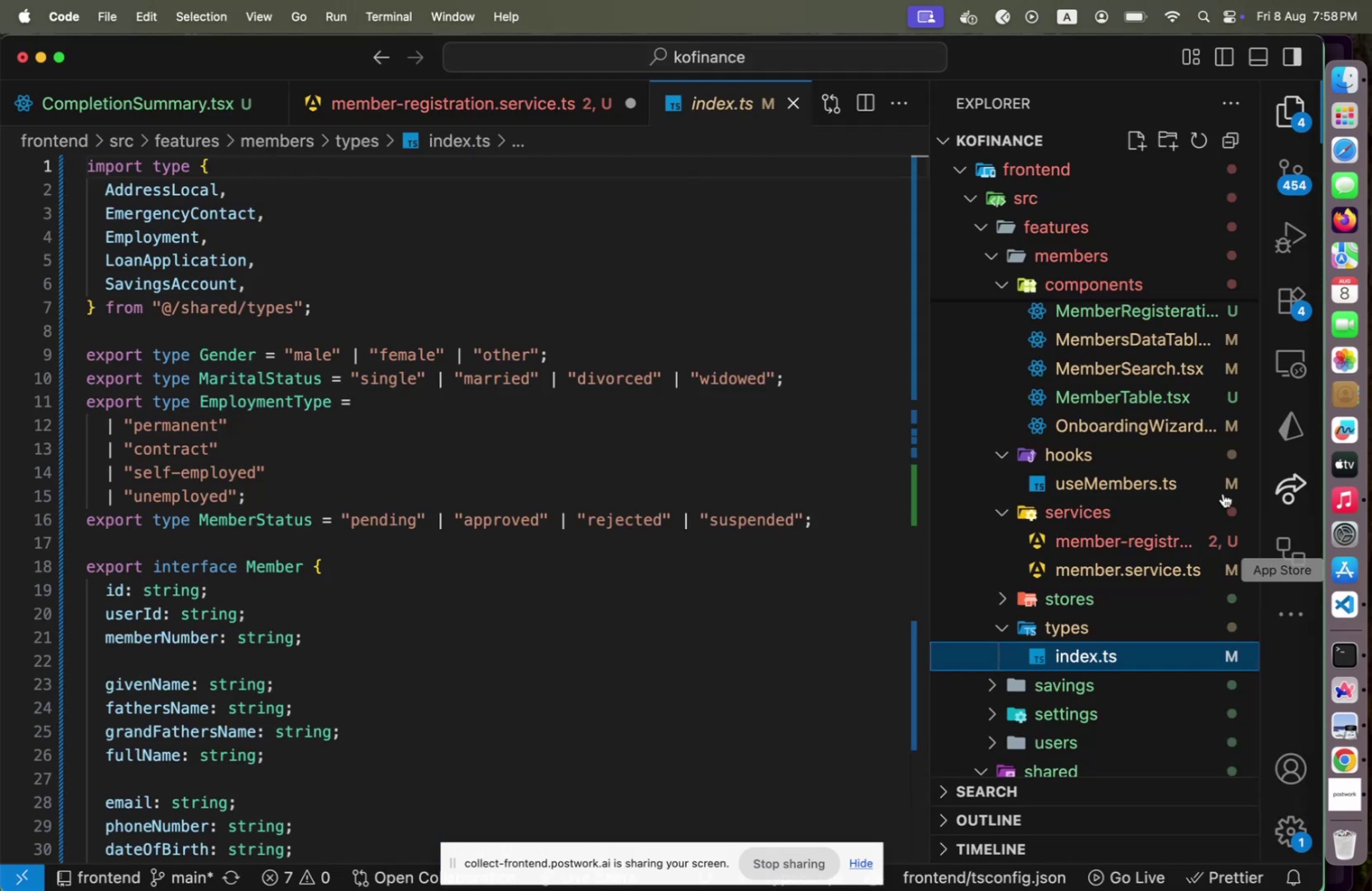 
scroll: coordinate [1120, 485], scroll_direction: up, amount: 39.0
 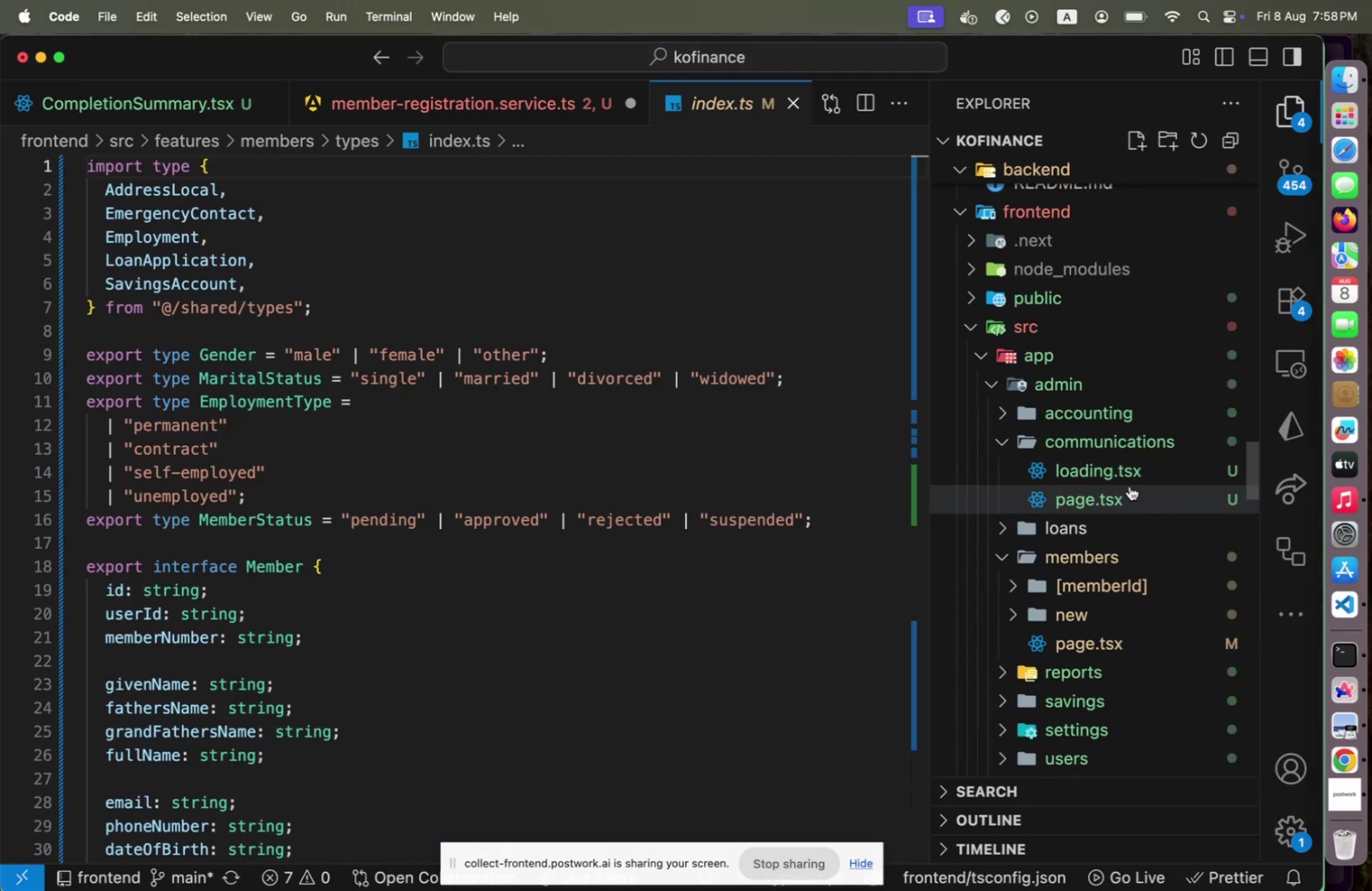 
scroll: coordinate [1103, 591], scroll_direction: down, amount: 3.0
 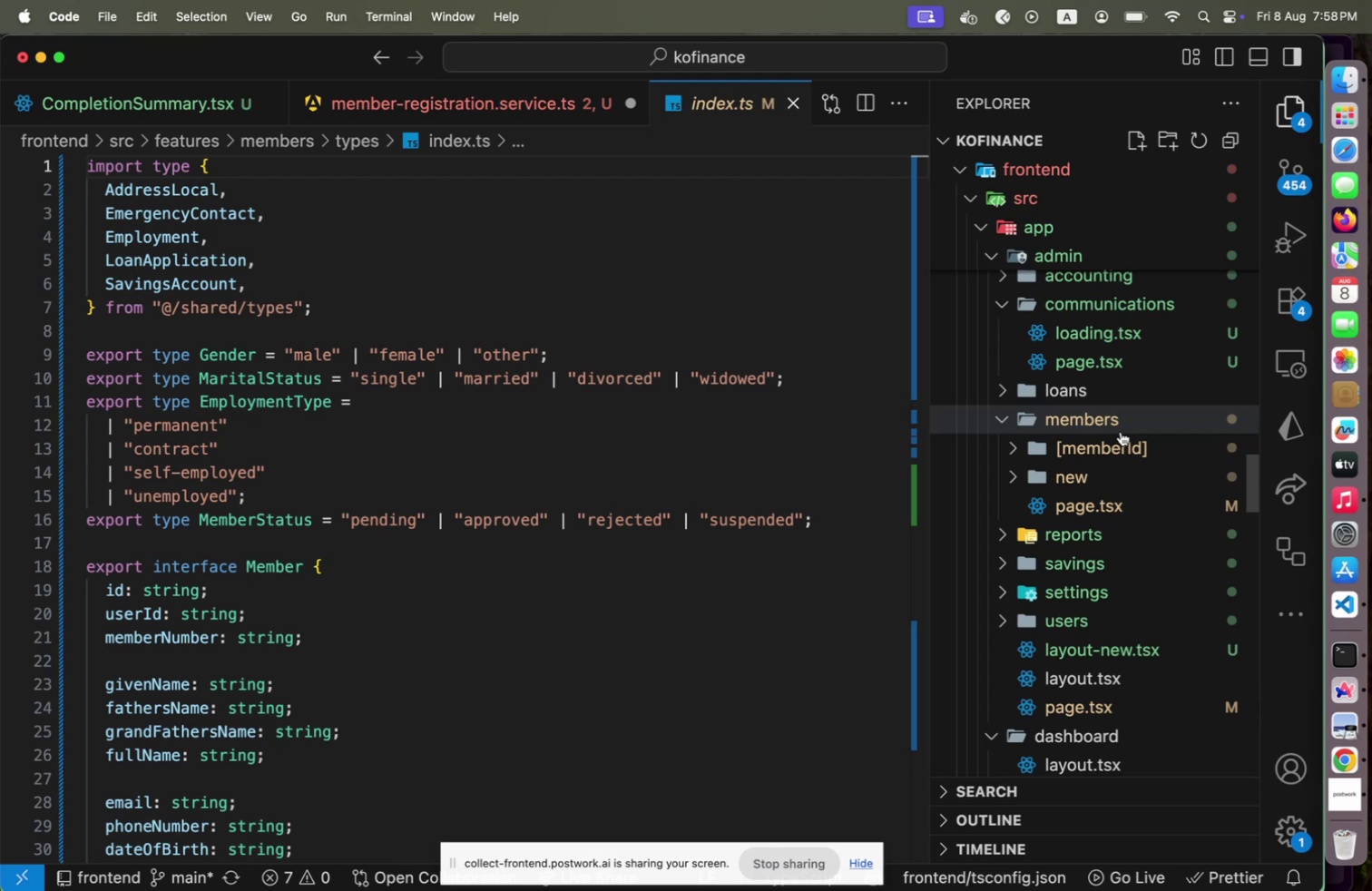 
left_click([1121, 431])
 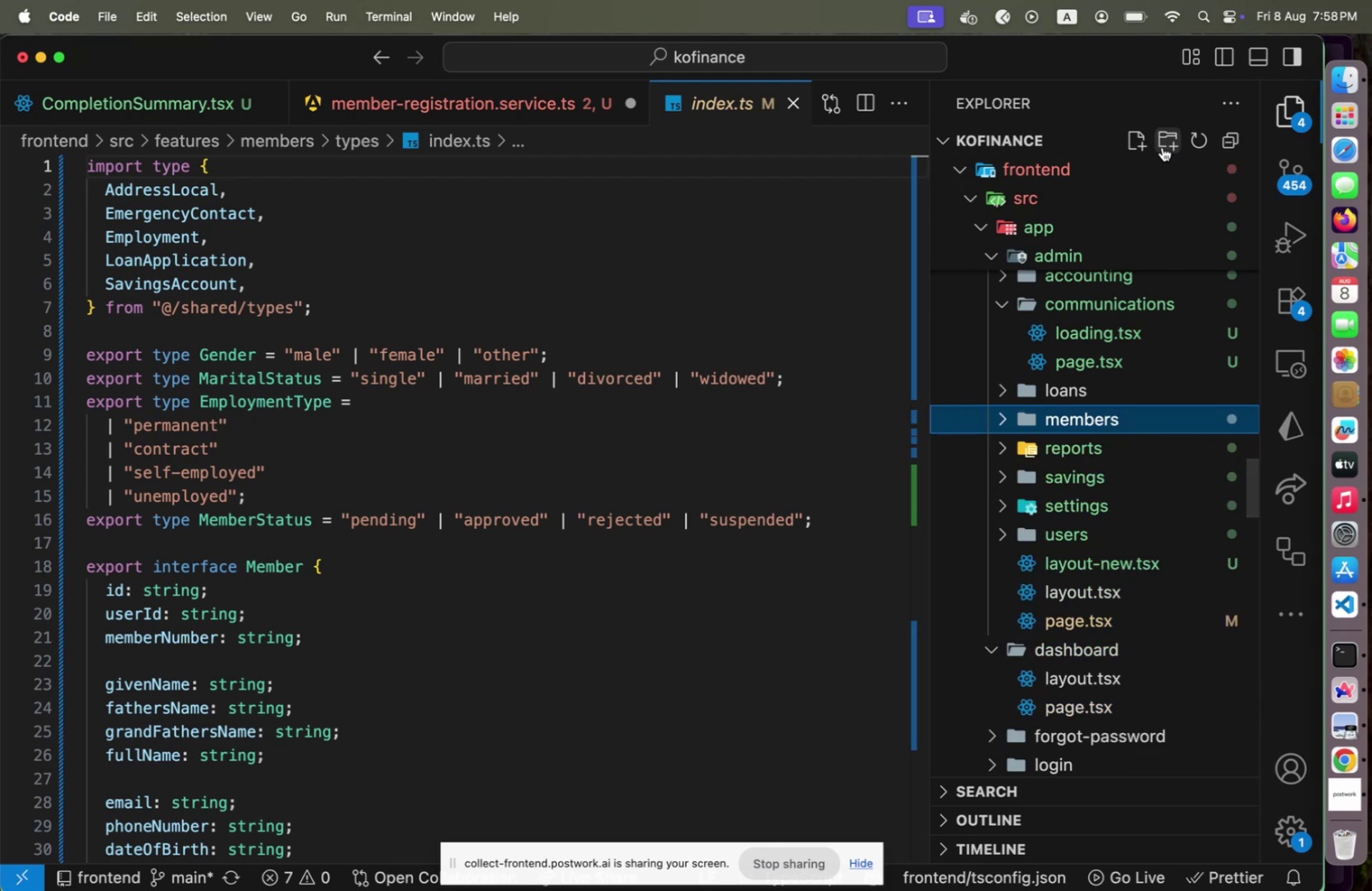 
type(register)
 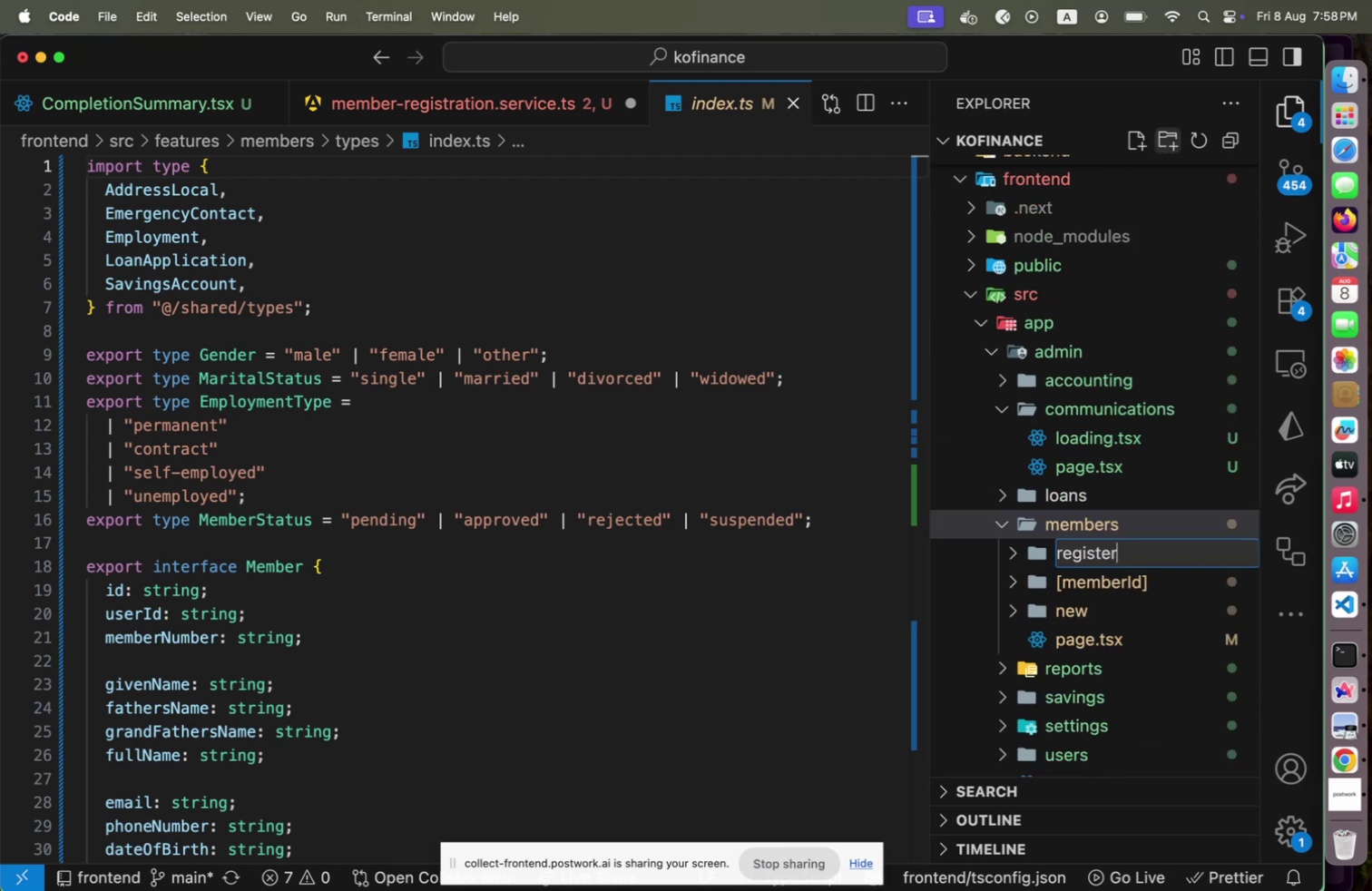 
key(Enter)
 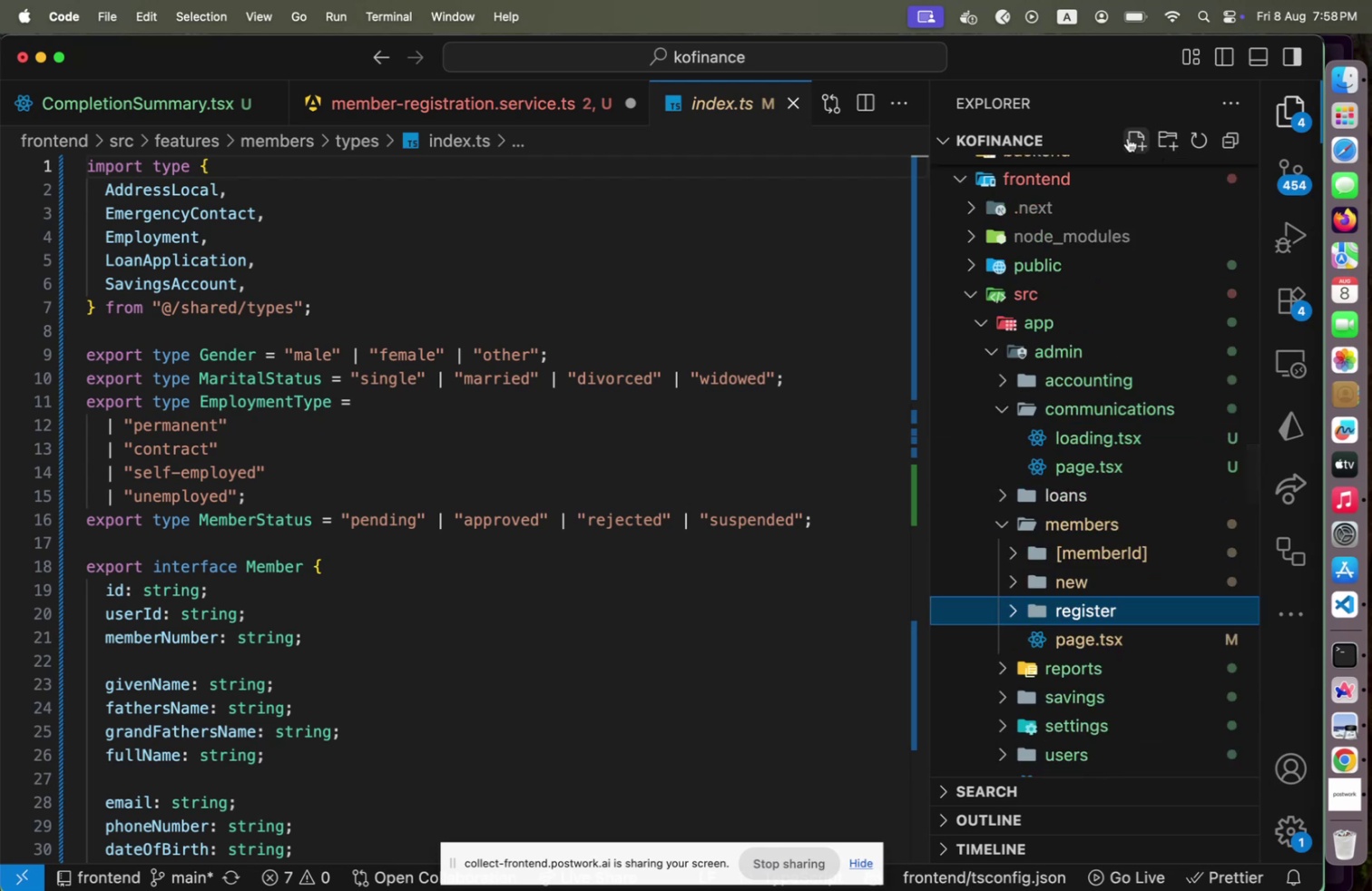 
left_click([1134, 138])
 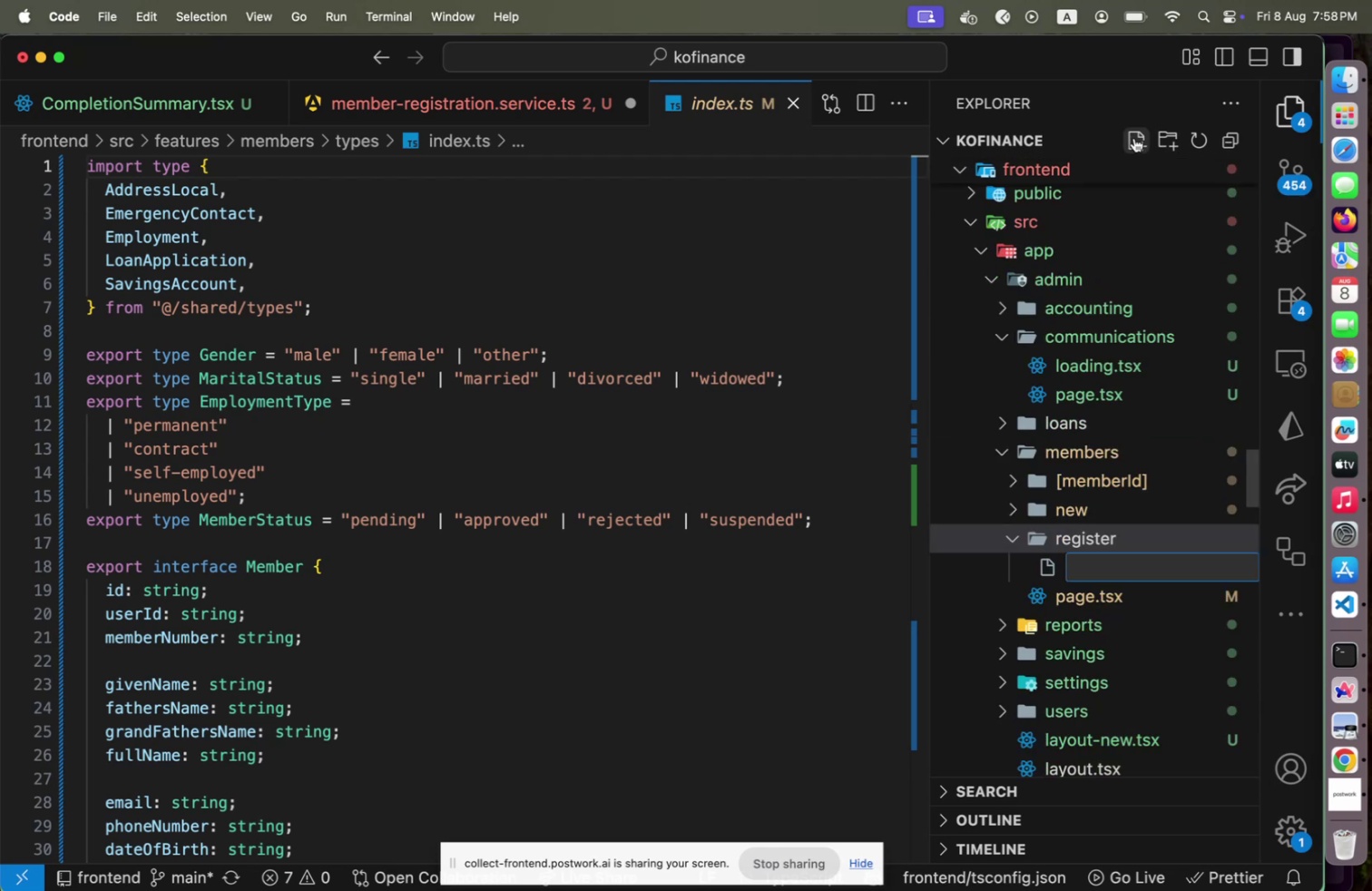 
type(paget)
key(Backspace)
type(.tsx)
 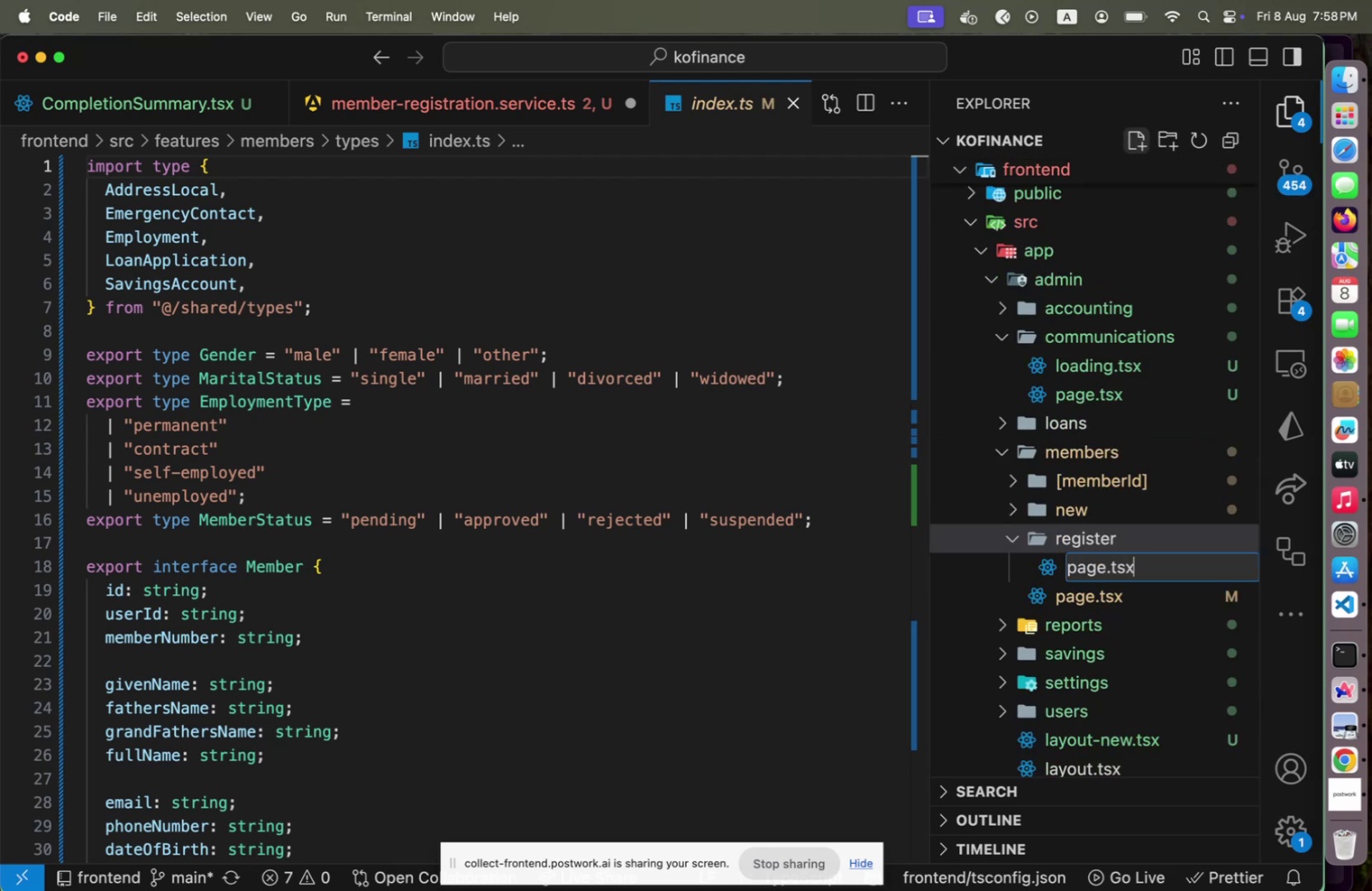 
key(Enter)
 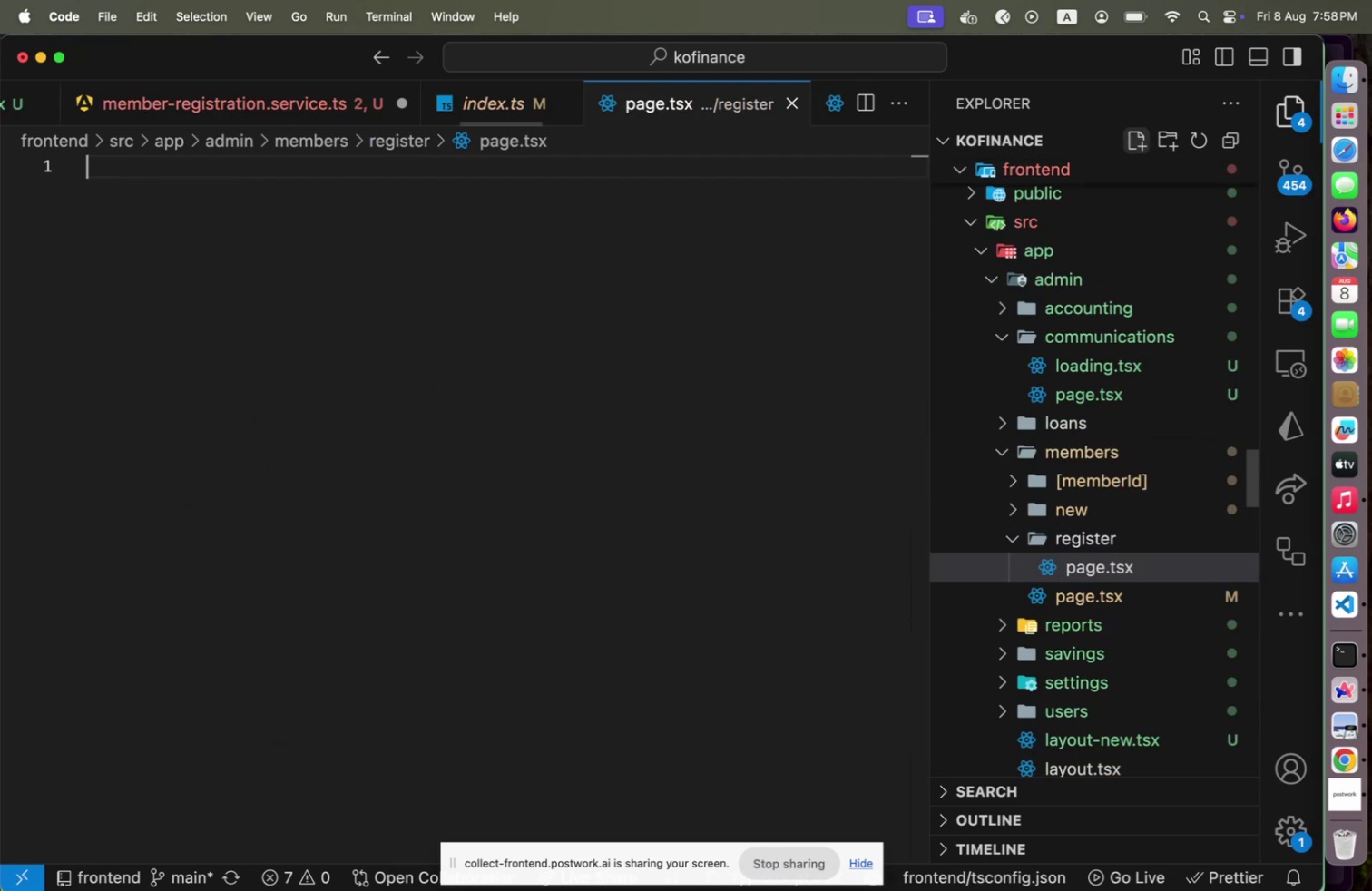 
key(Meta+V)
 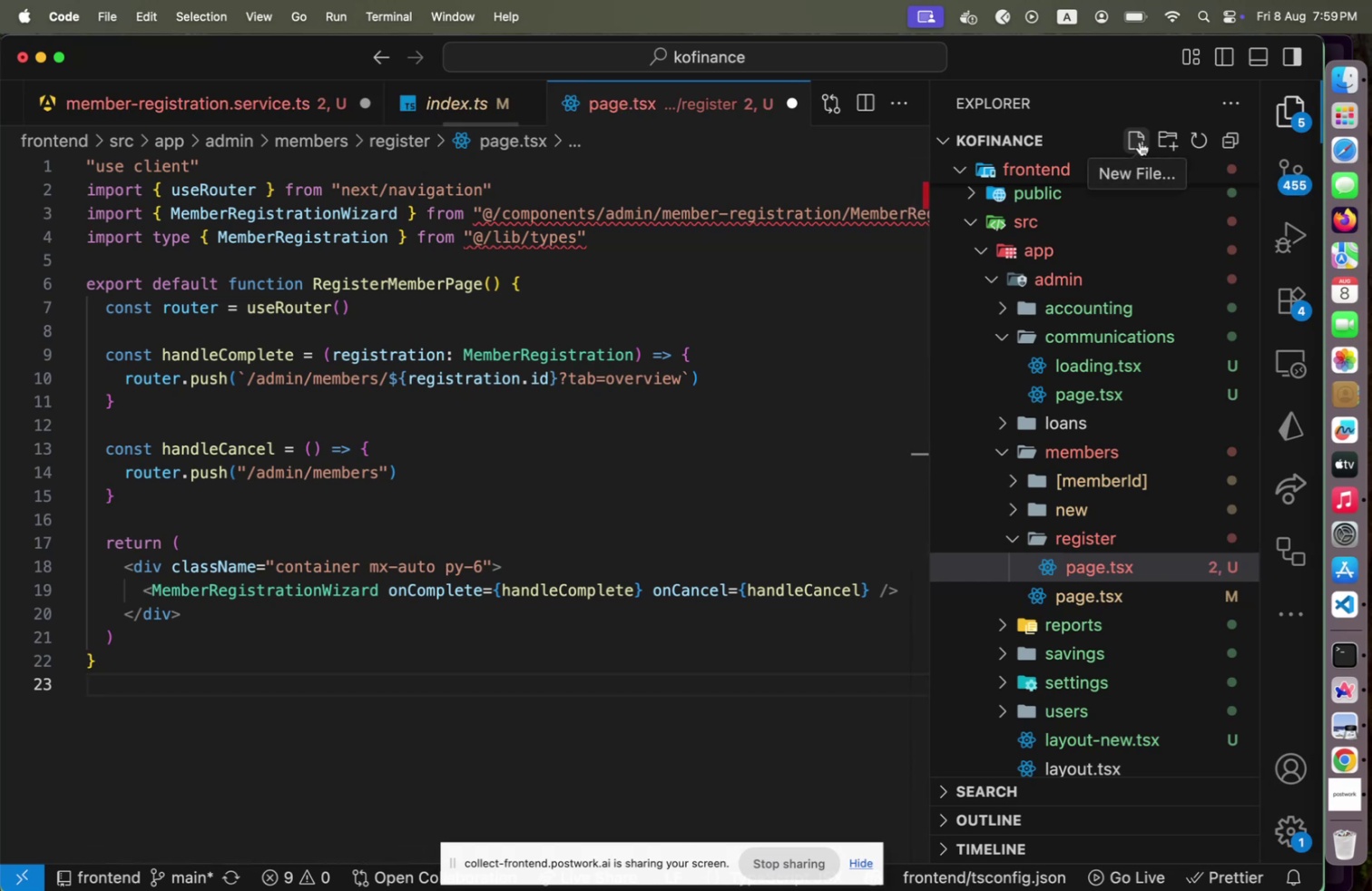 
key(Meta+CommandLeft)
 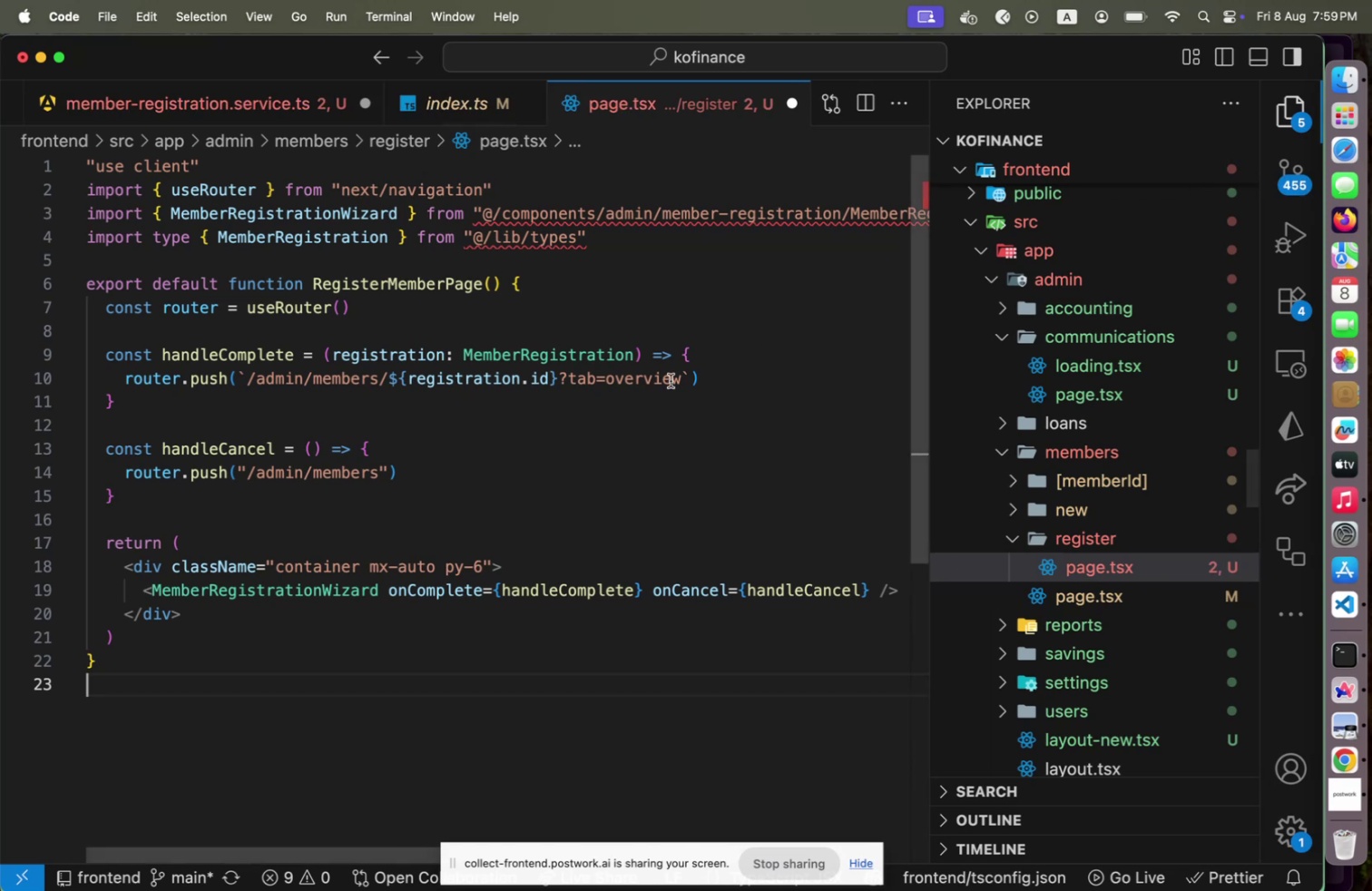 
key(Meta+Tab)
 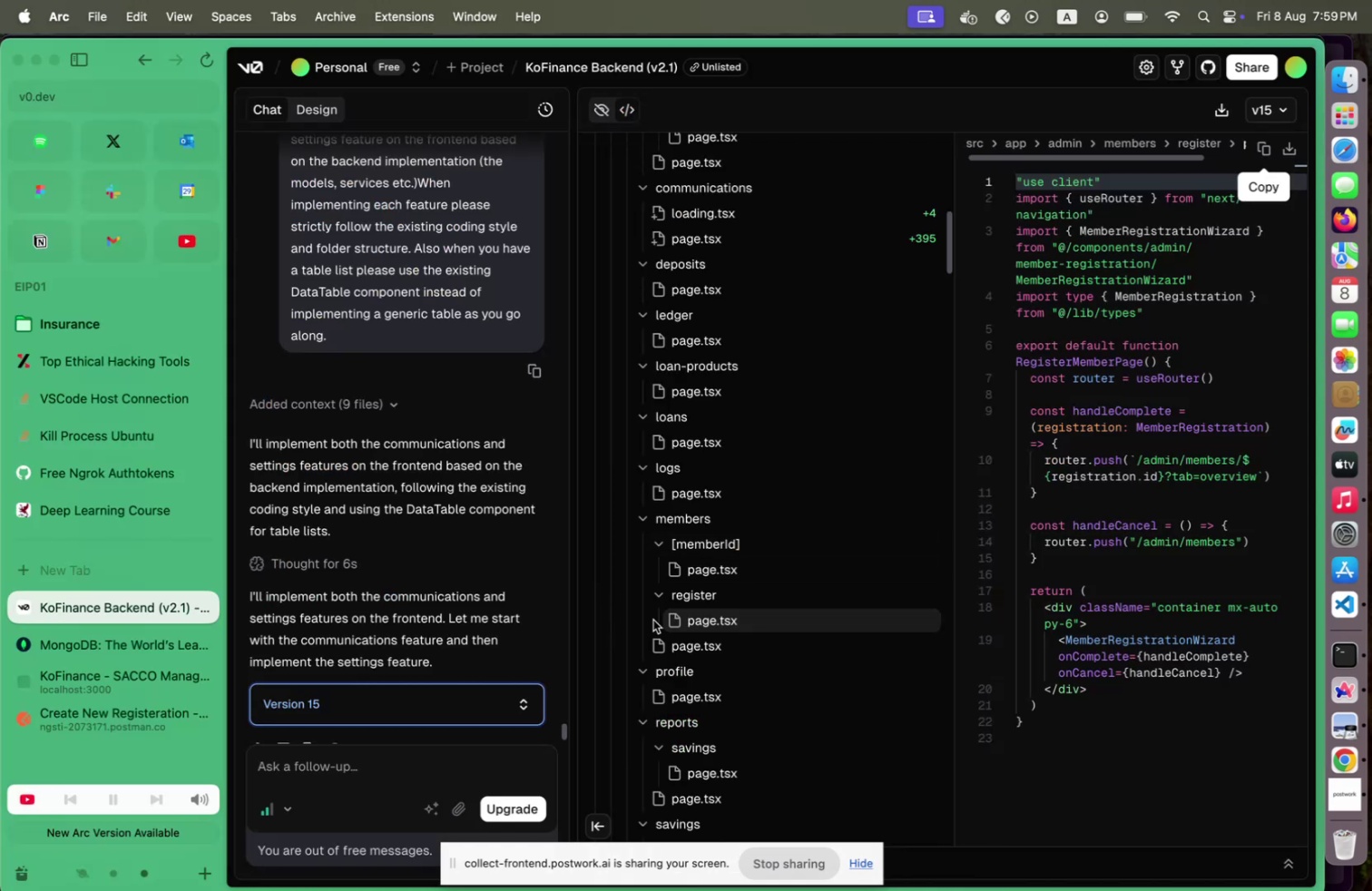 
scroll: coordinate [767, 641], scroll_direction: down, amount: 41.0
 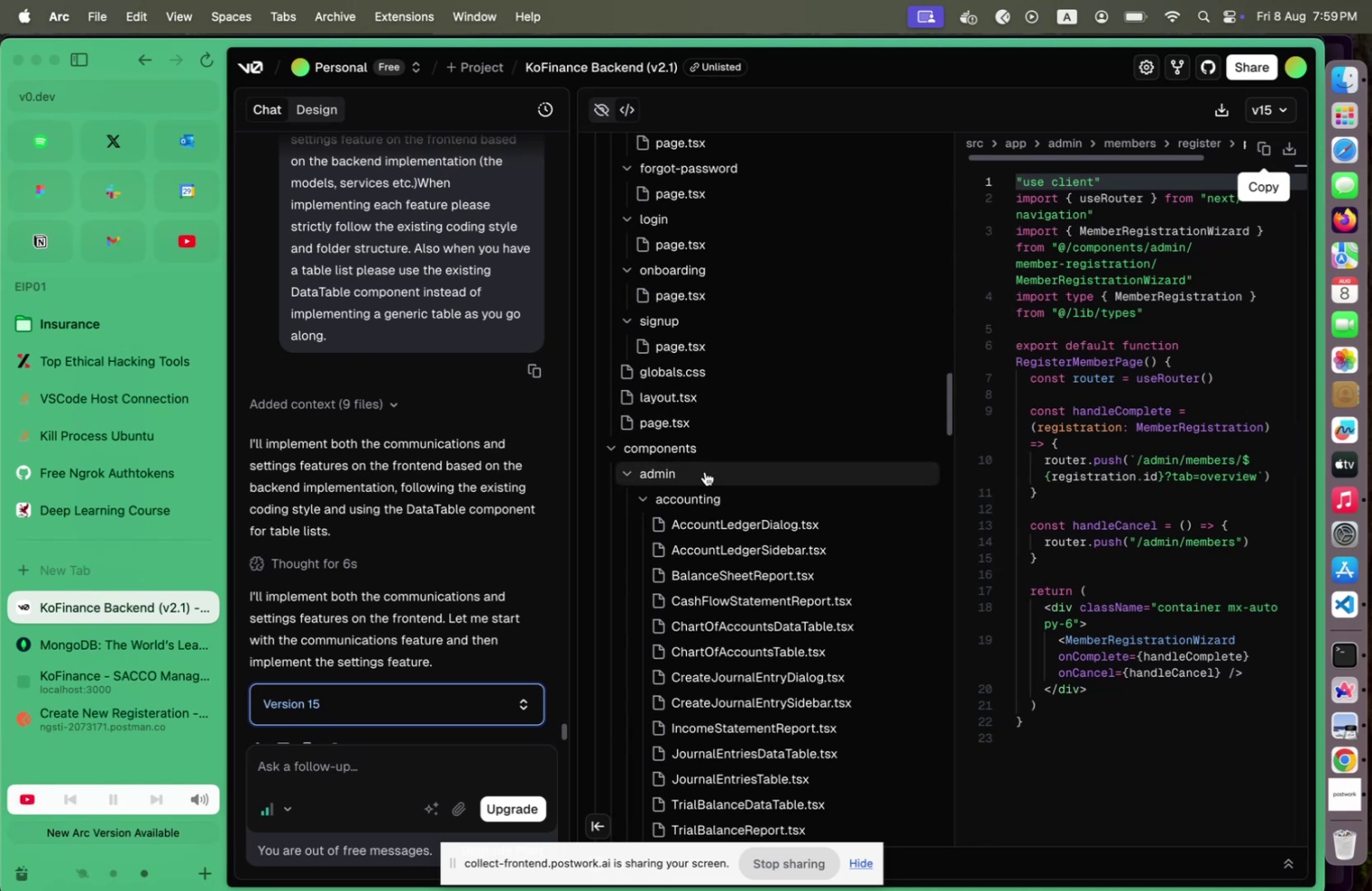 
left_click([705, 471])
 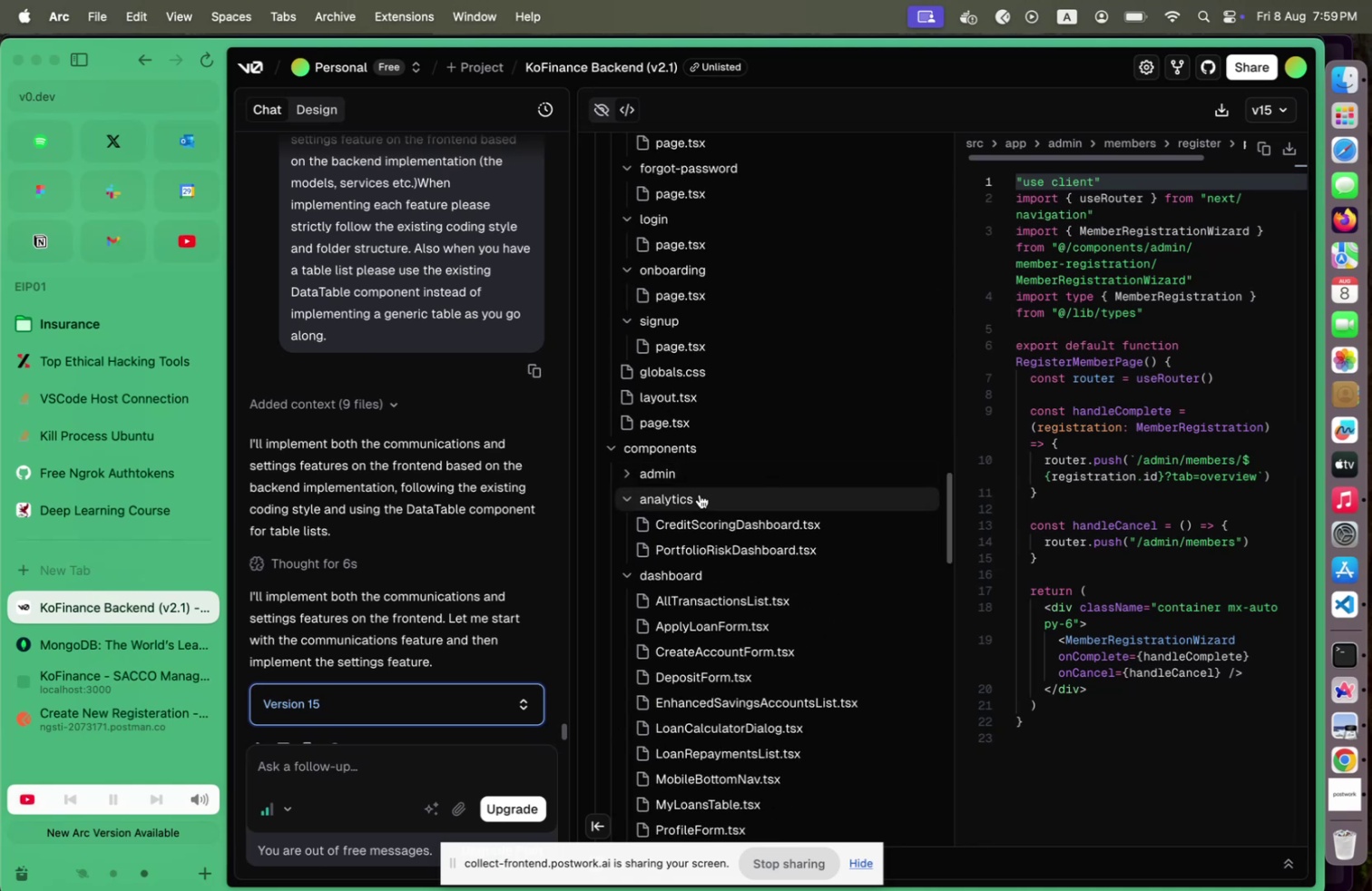 
left_click([700, 494])
 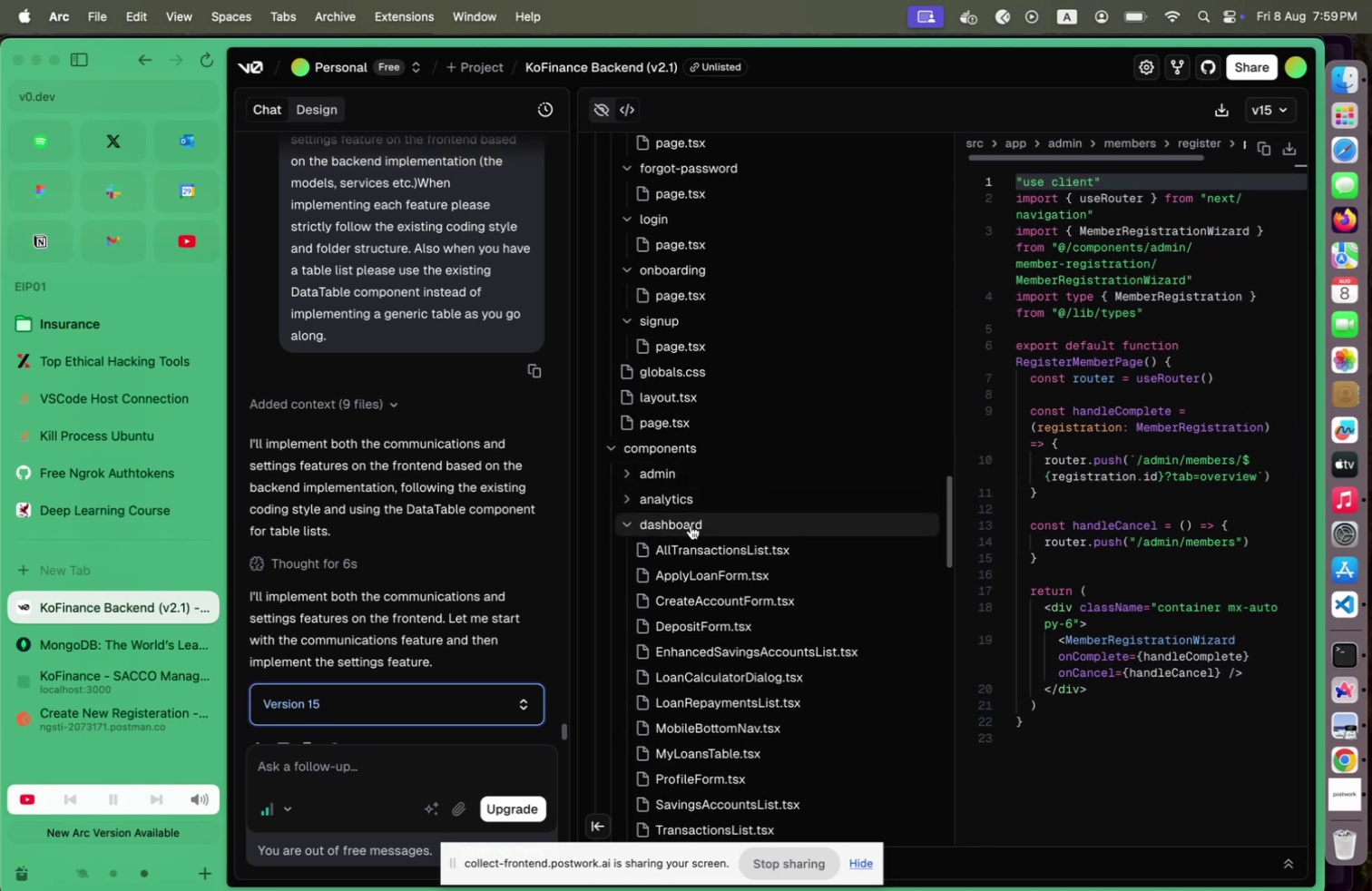 
left_click([691, 524])
 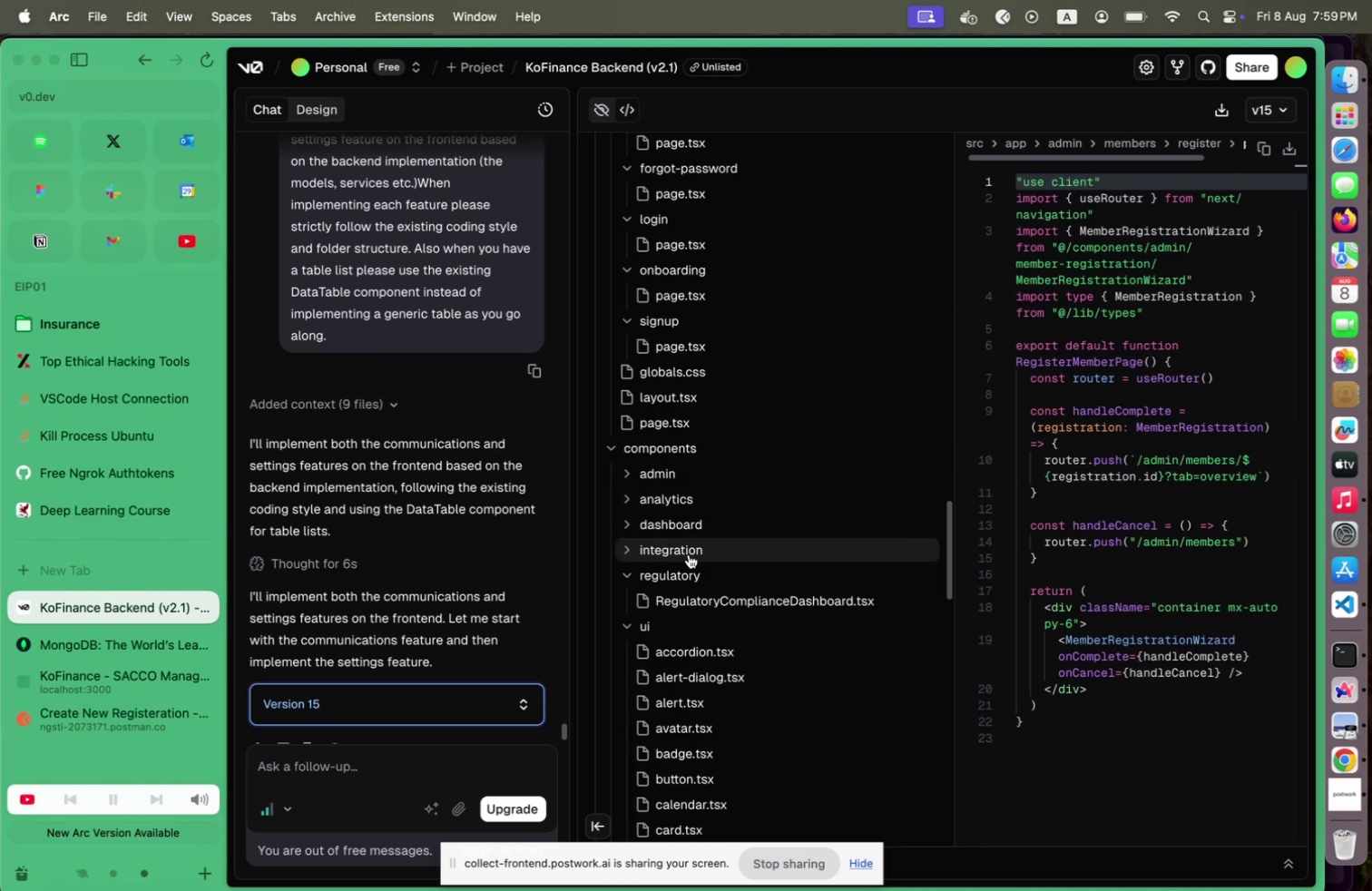 
left_click([684, 568])
 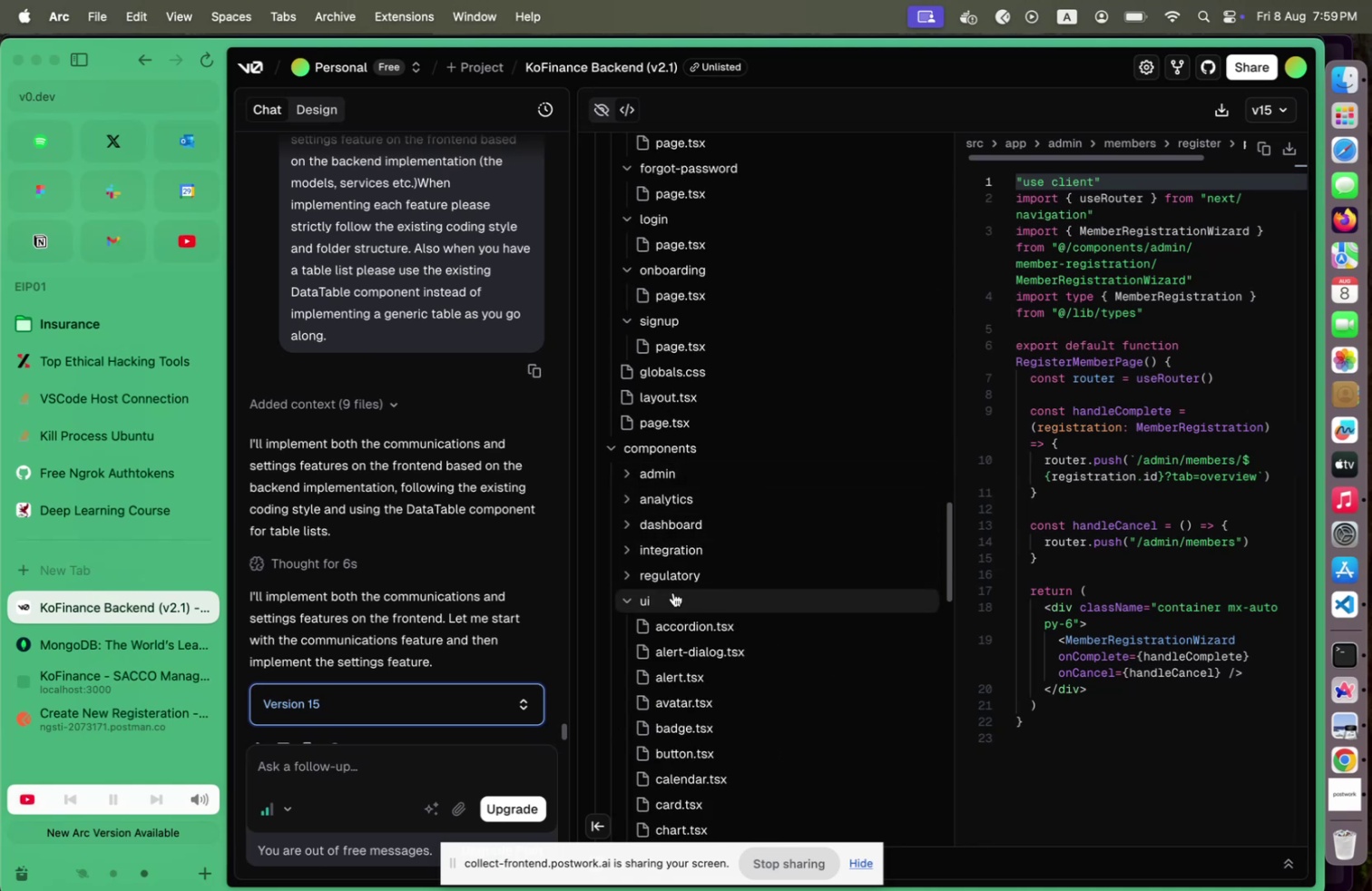 
left_click([673, 592])
 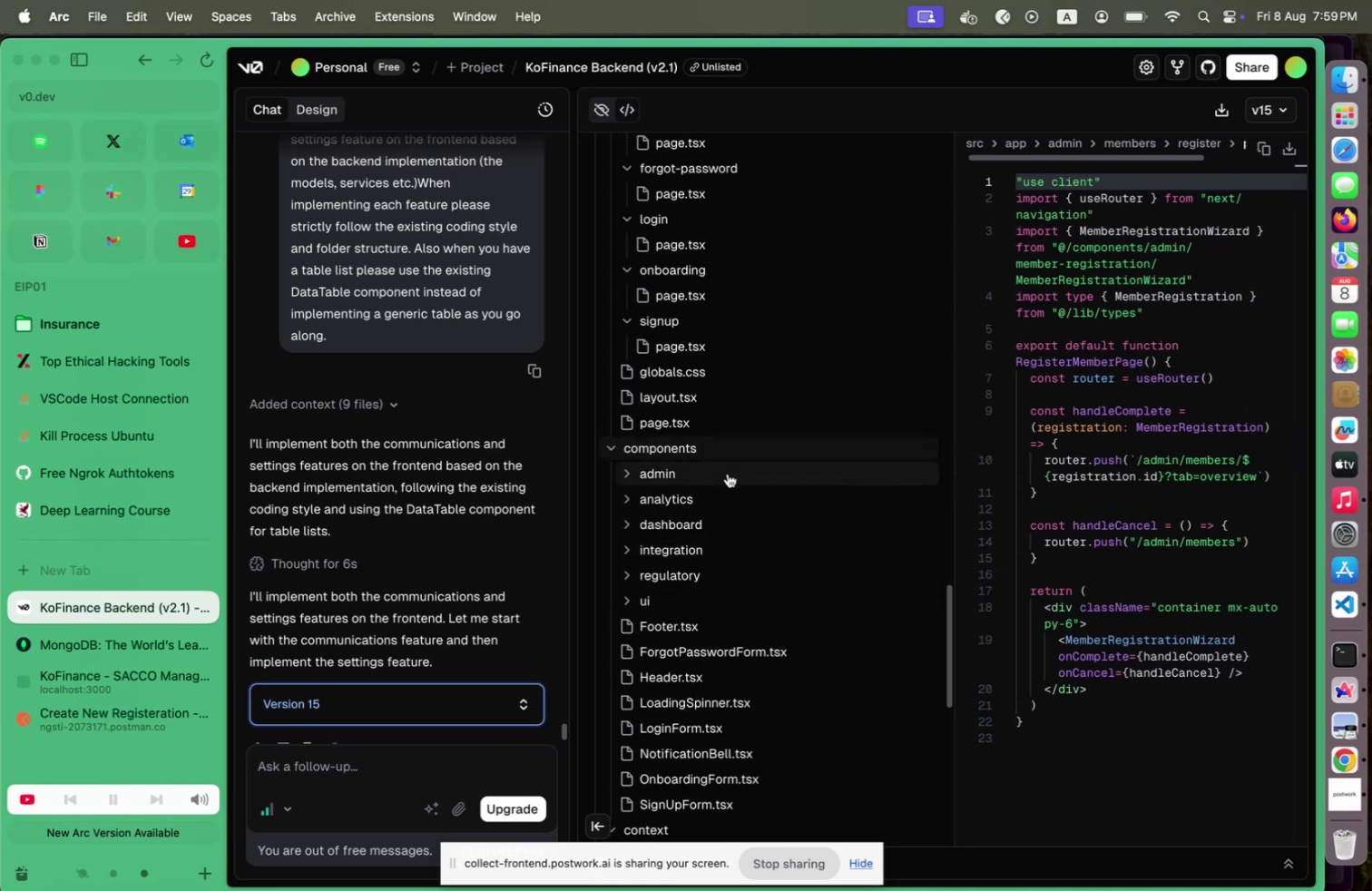 
left_click([728, 473])
 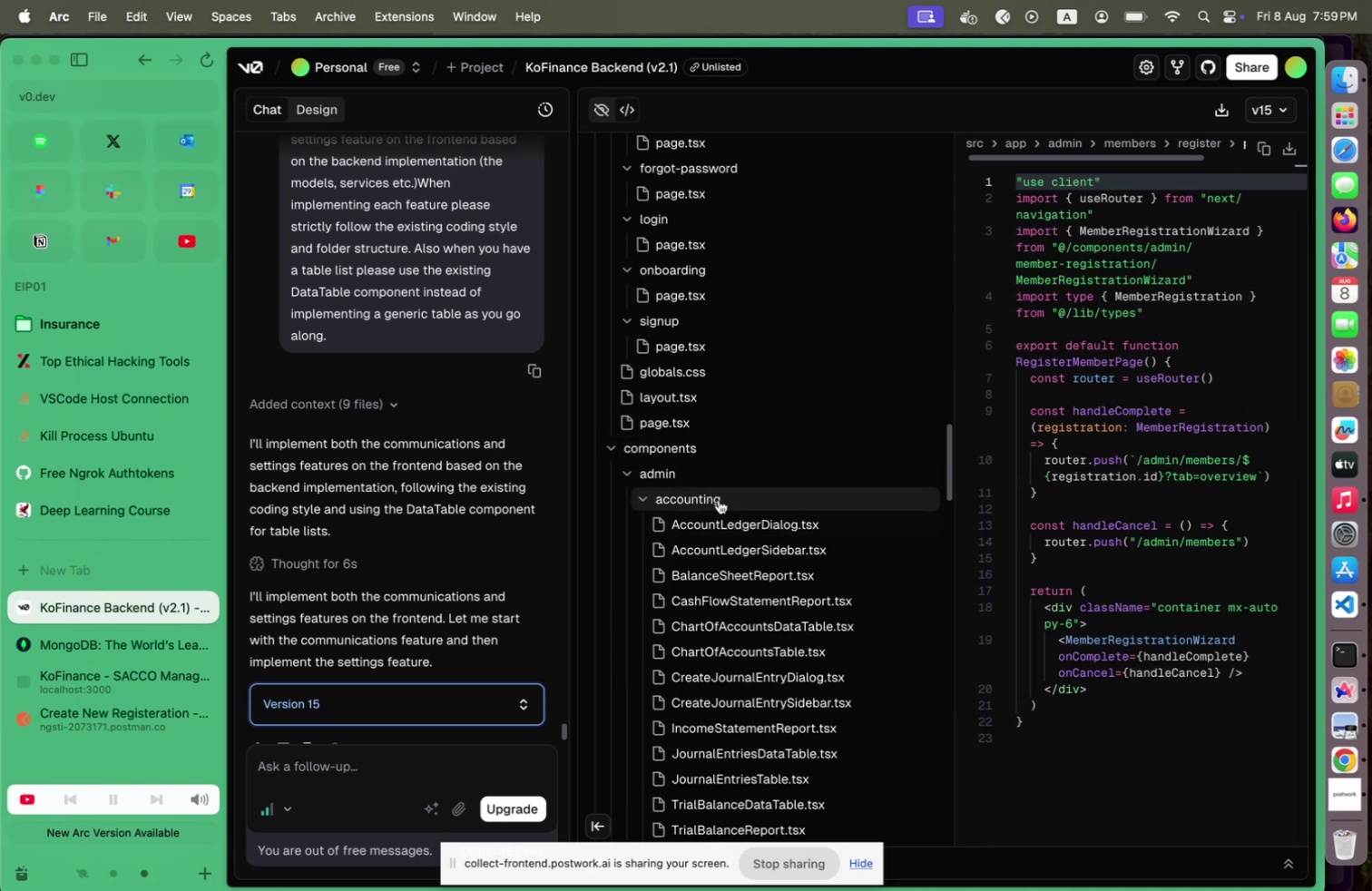 
left_click([720, 498])
 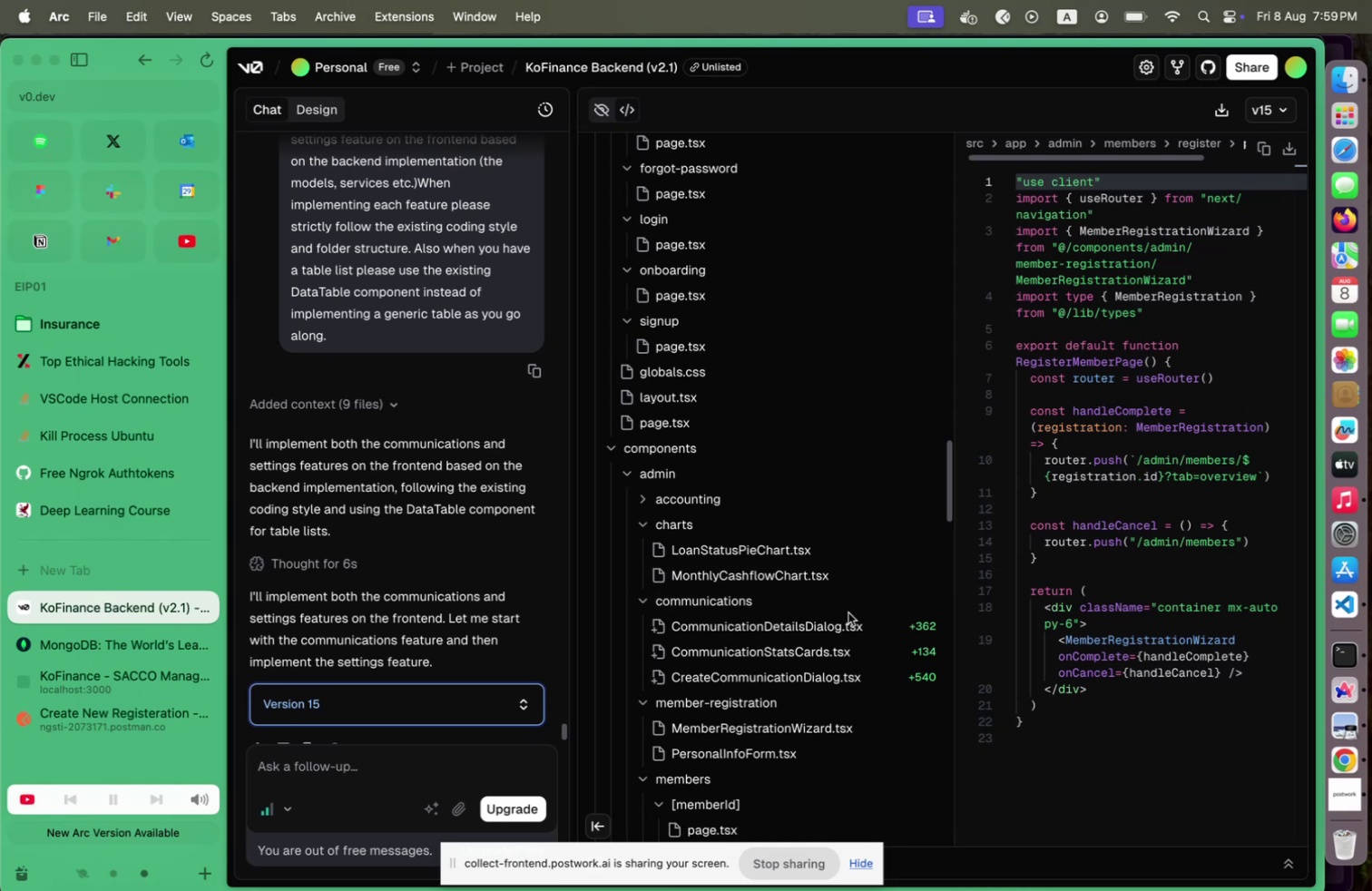 
left_click([822, 602])
 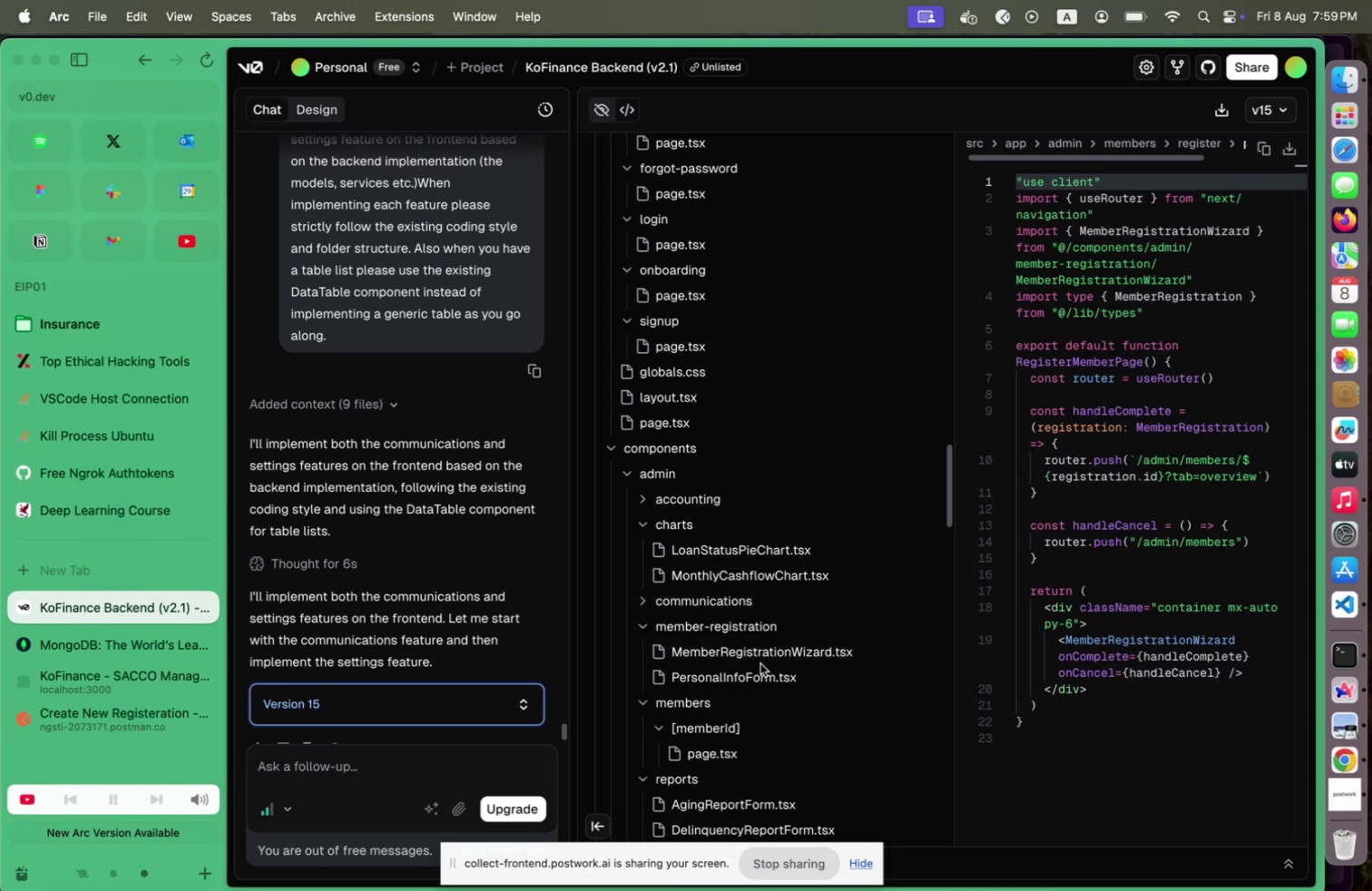 
mouse_move([752, 688])
 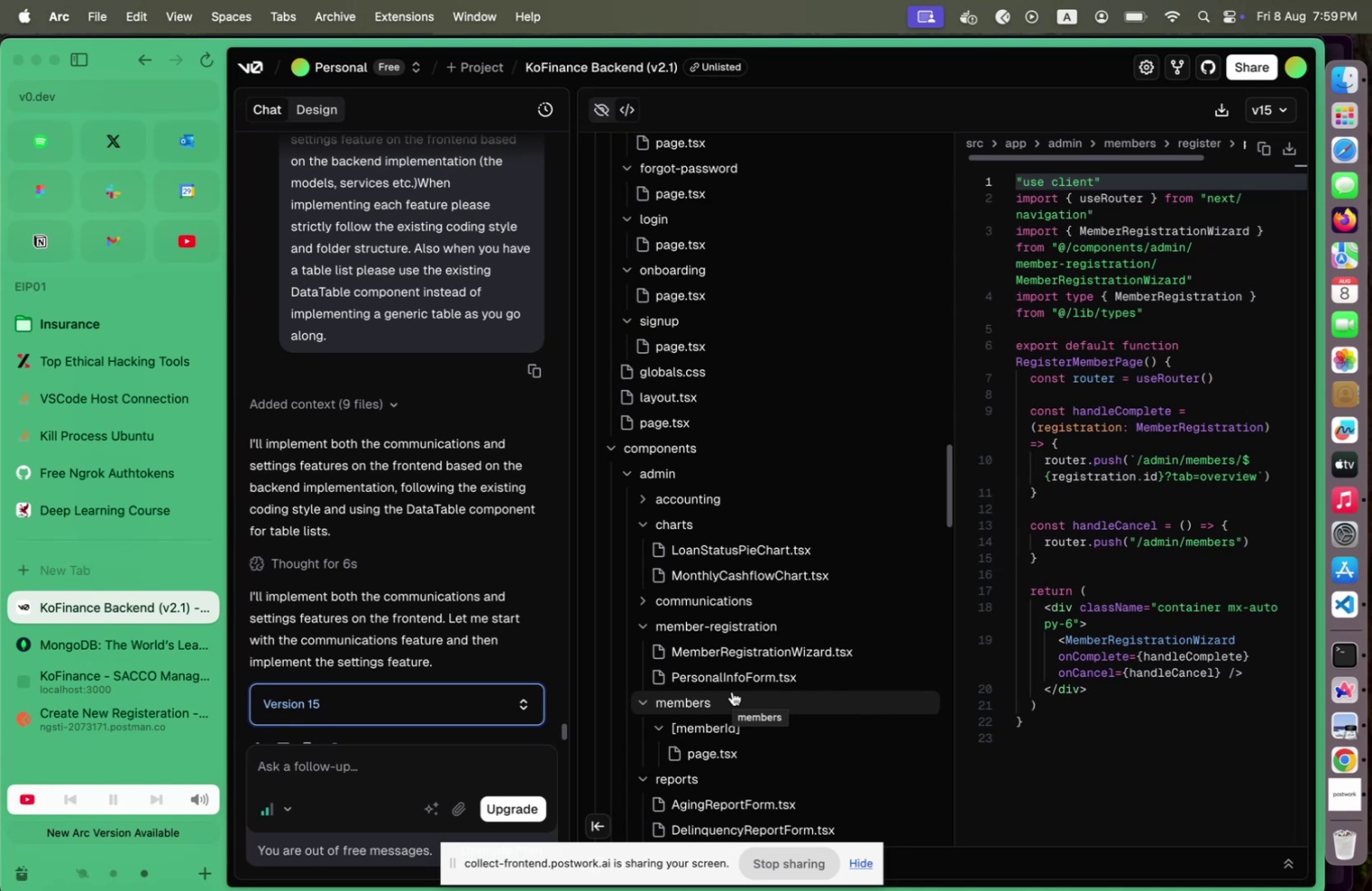 
scroll: coordinate [763, 692], scroll_direction: down, amount: 29.0
 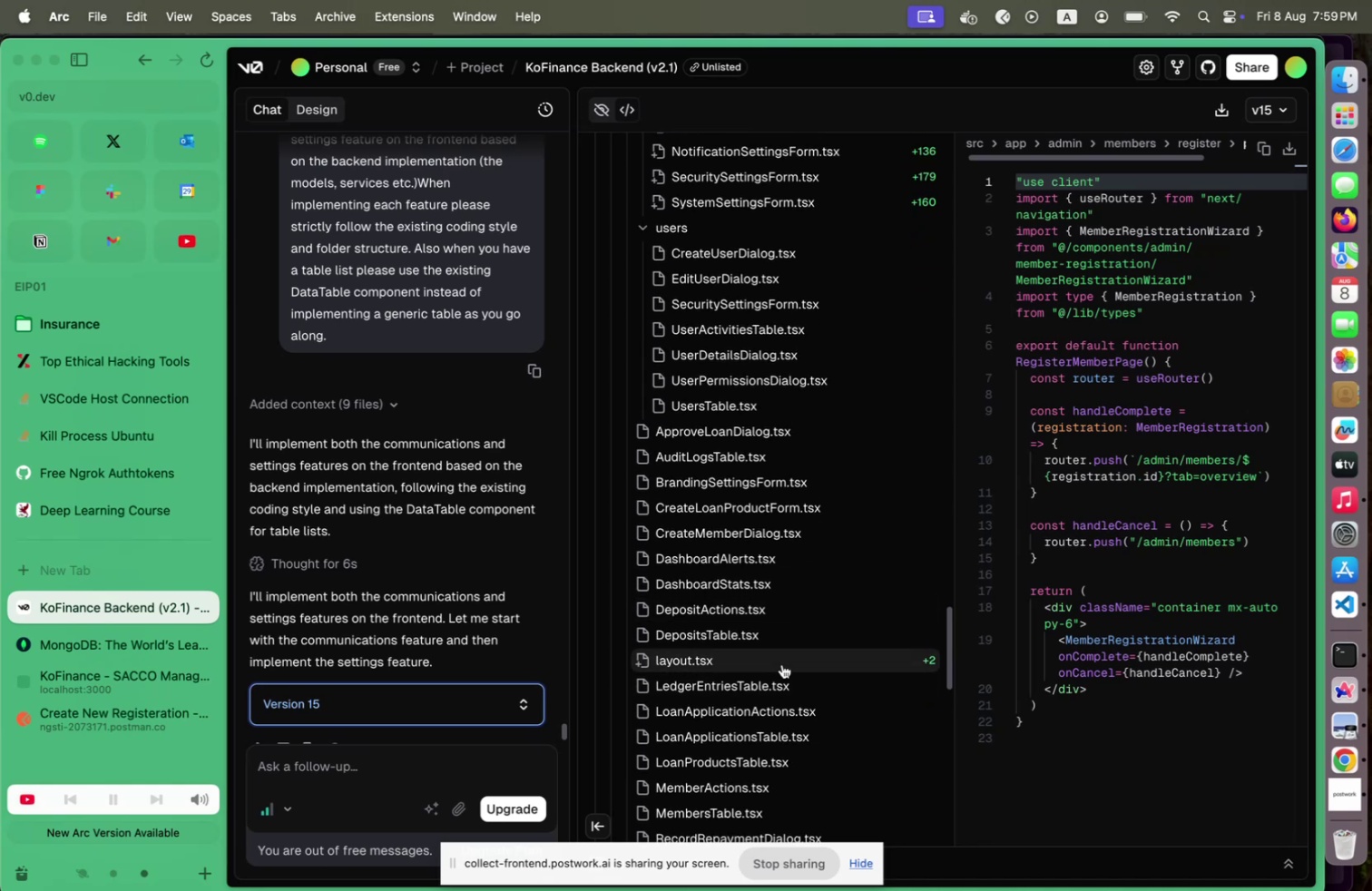 
left_click([782, 663])
 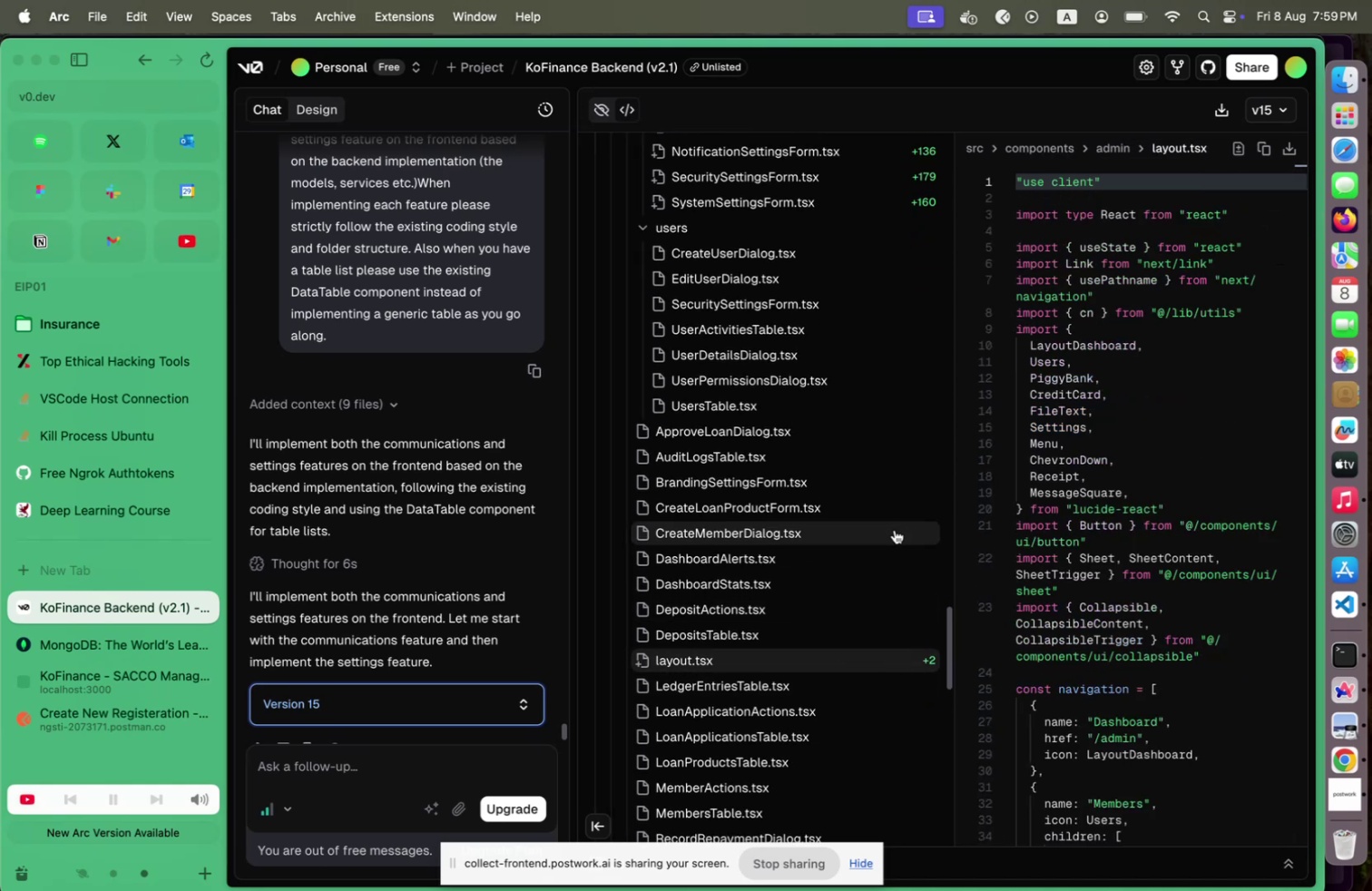 
scroll: coordinate [766, 664], scroll_direction: down, amount: 27.0
 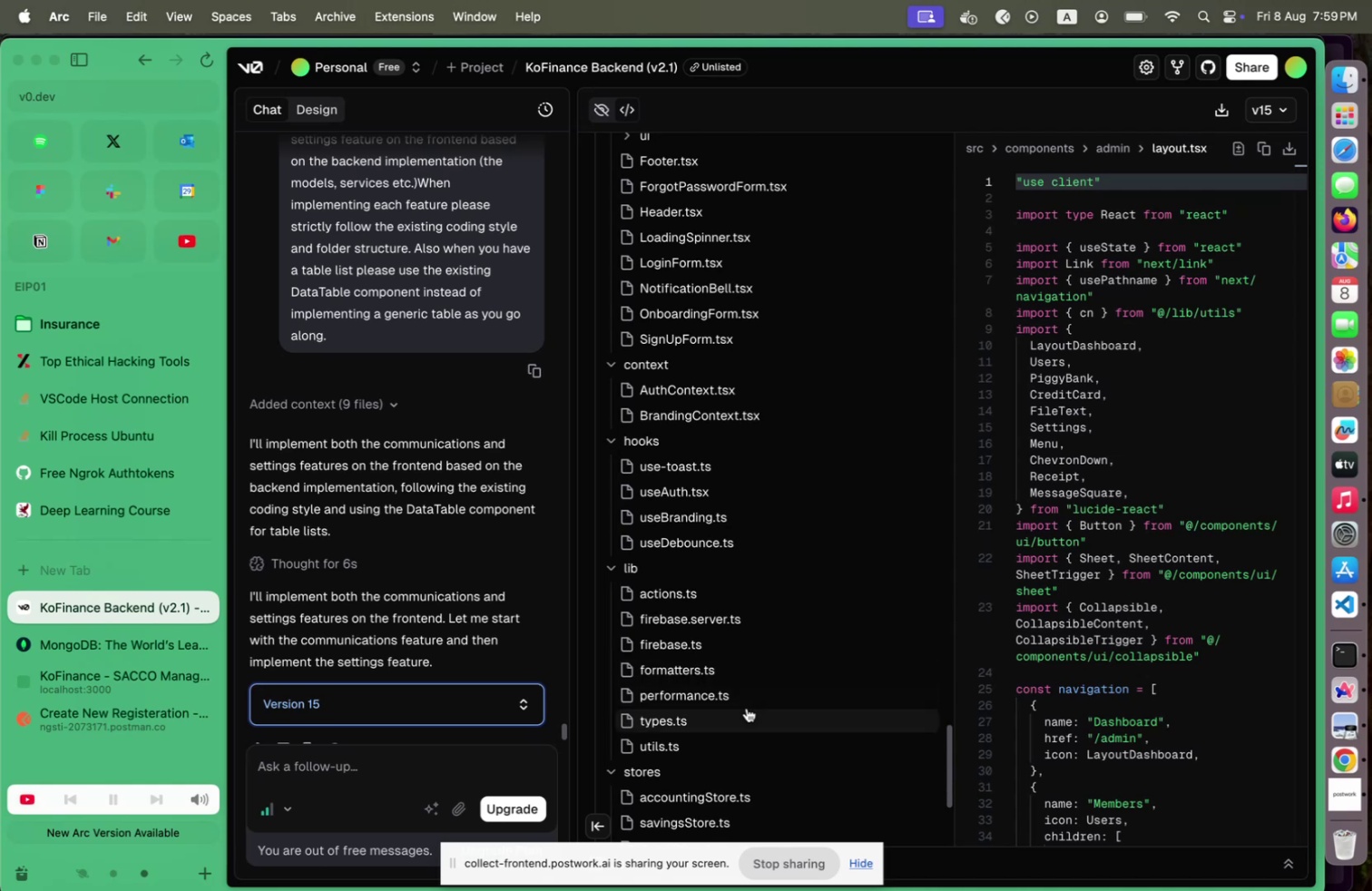 
left_click([747, 707])
 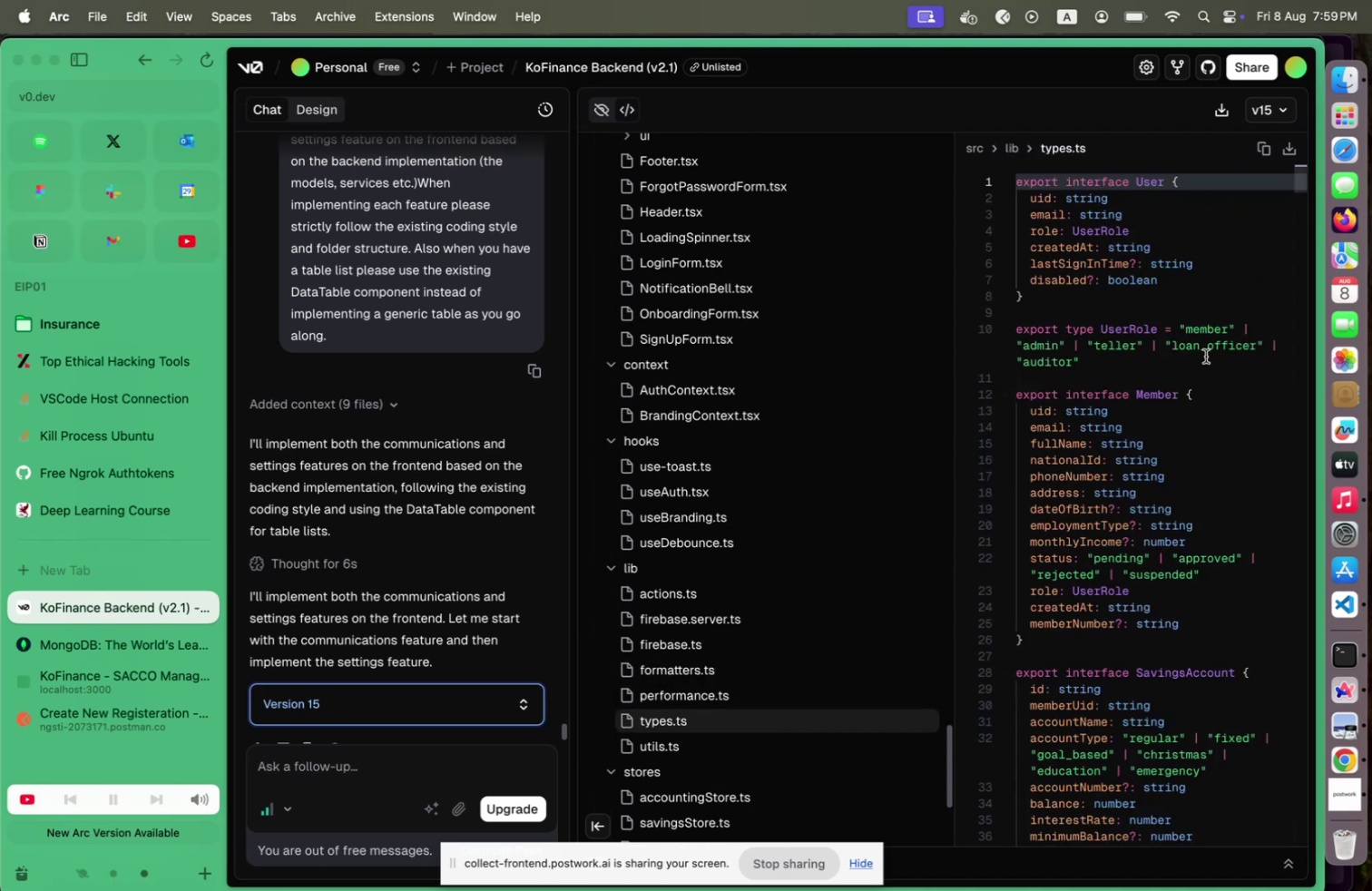 
scroll: coordinate [1212, 381], scroll_direction: down, amount: 16.0
 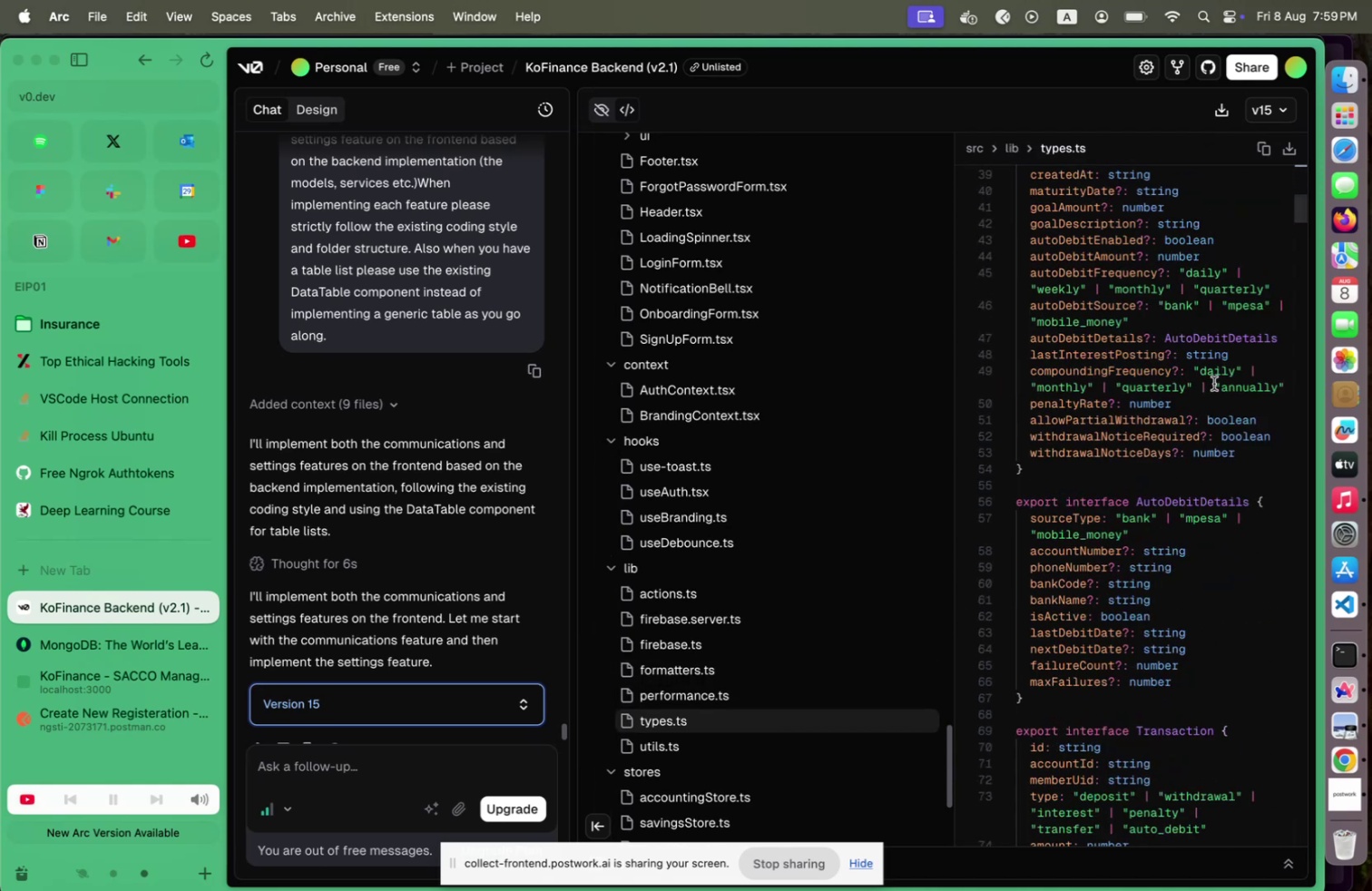 
scroll: coordinate [1212, 402], scroll_direction: up, amount: 35.0
 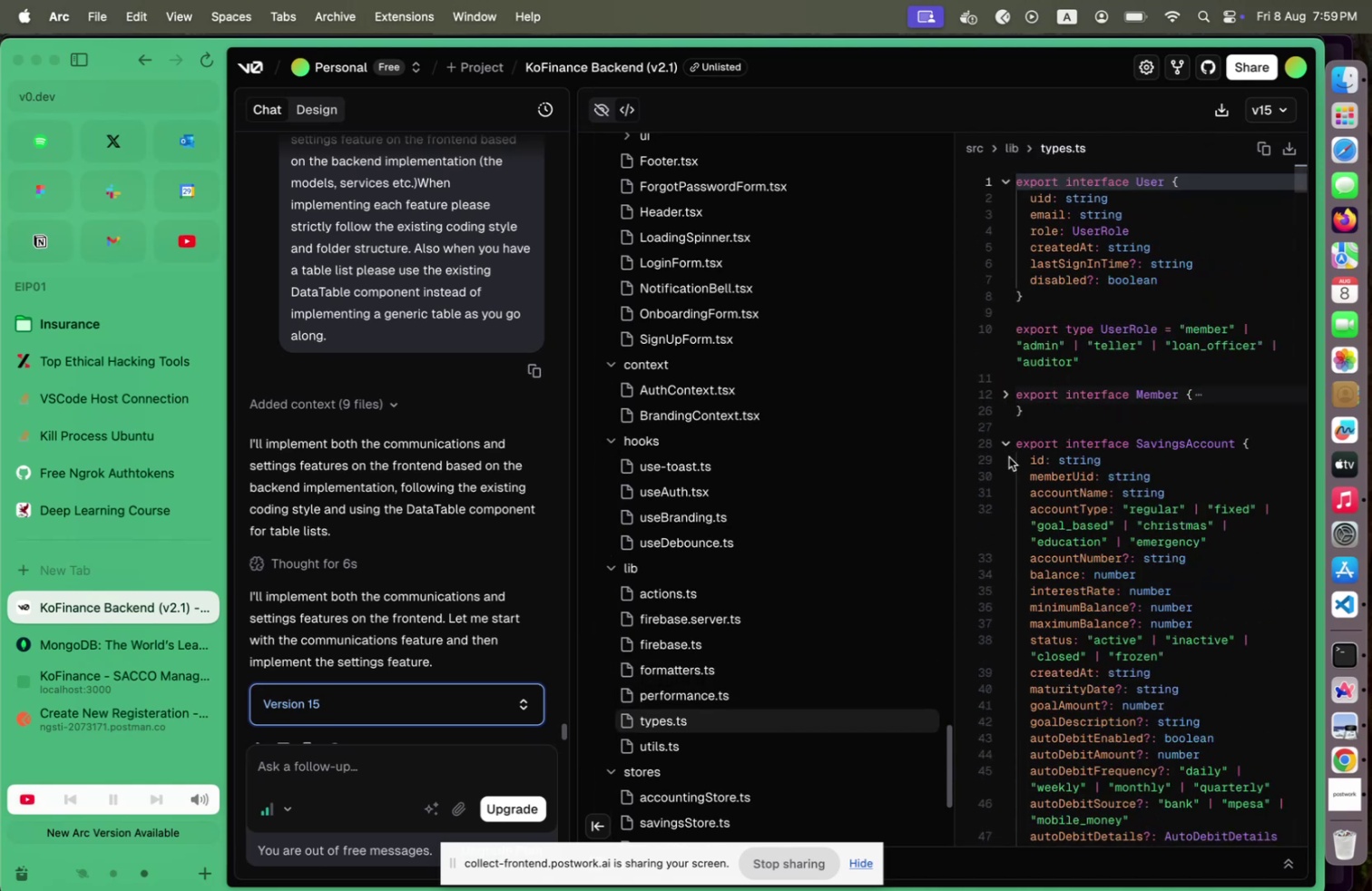 
left_click([1007, 449])
 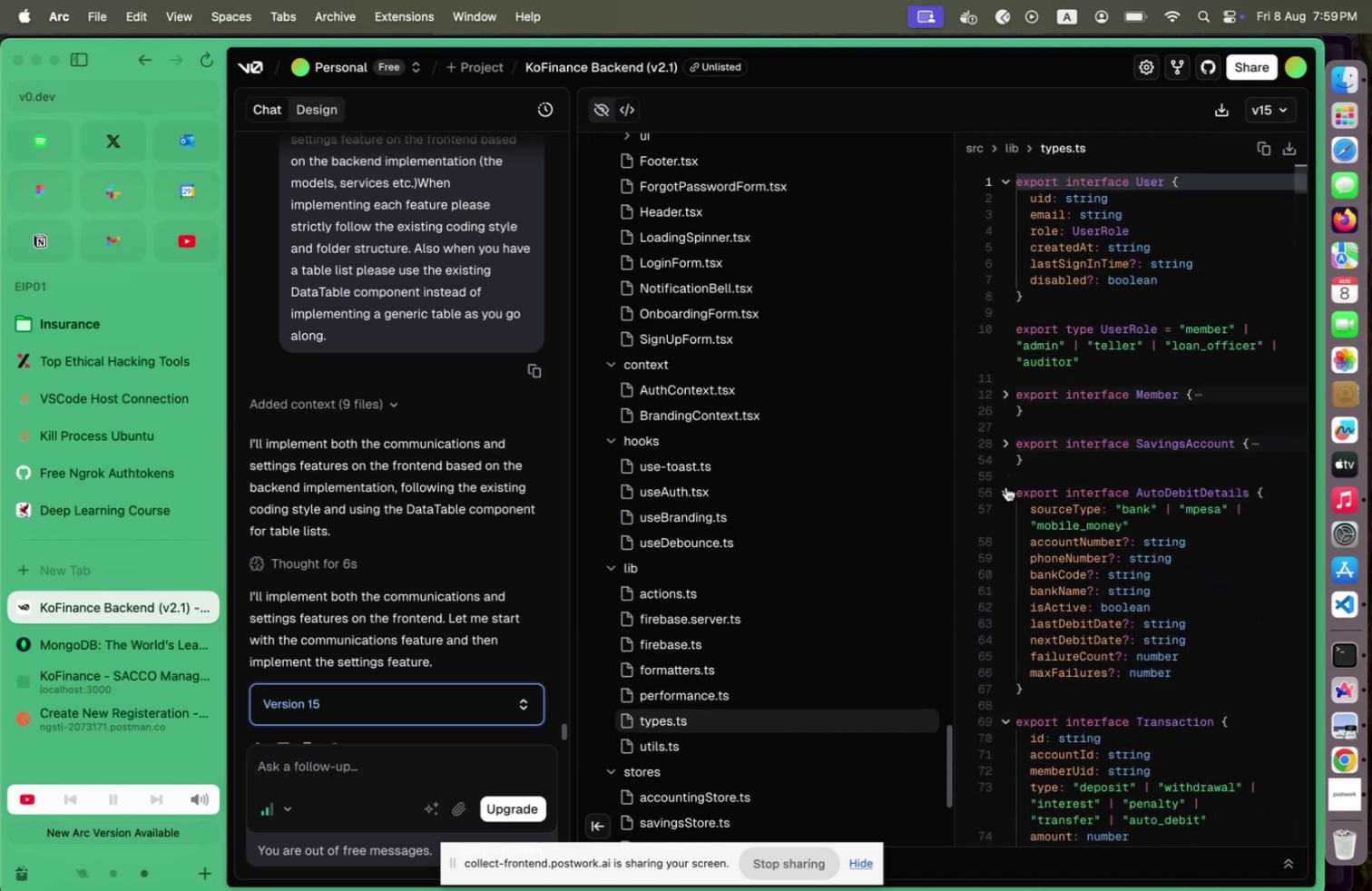 
left_click([1005, 487])
 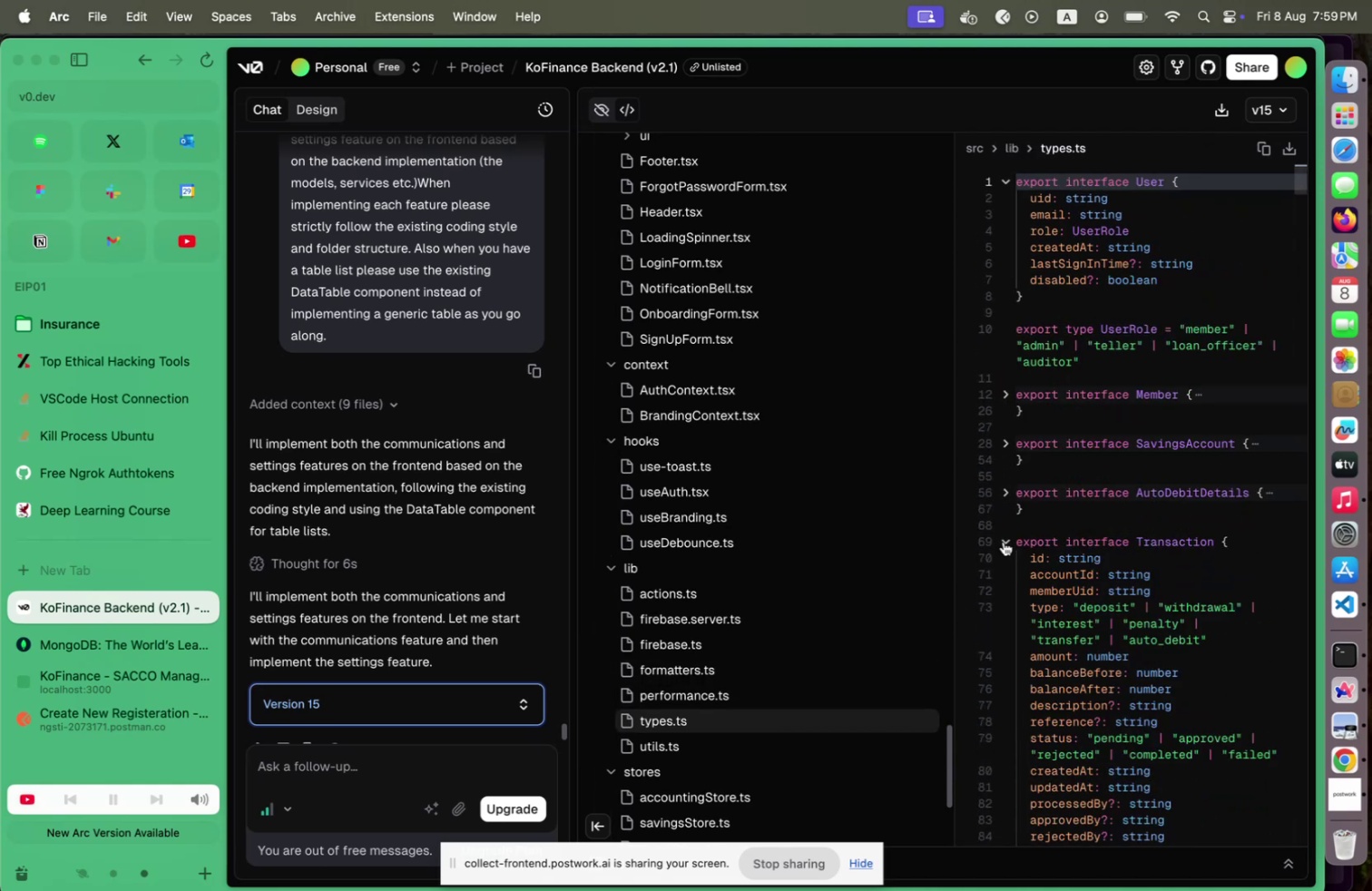 
left_click([1004, 541])
 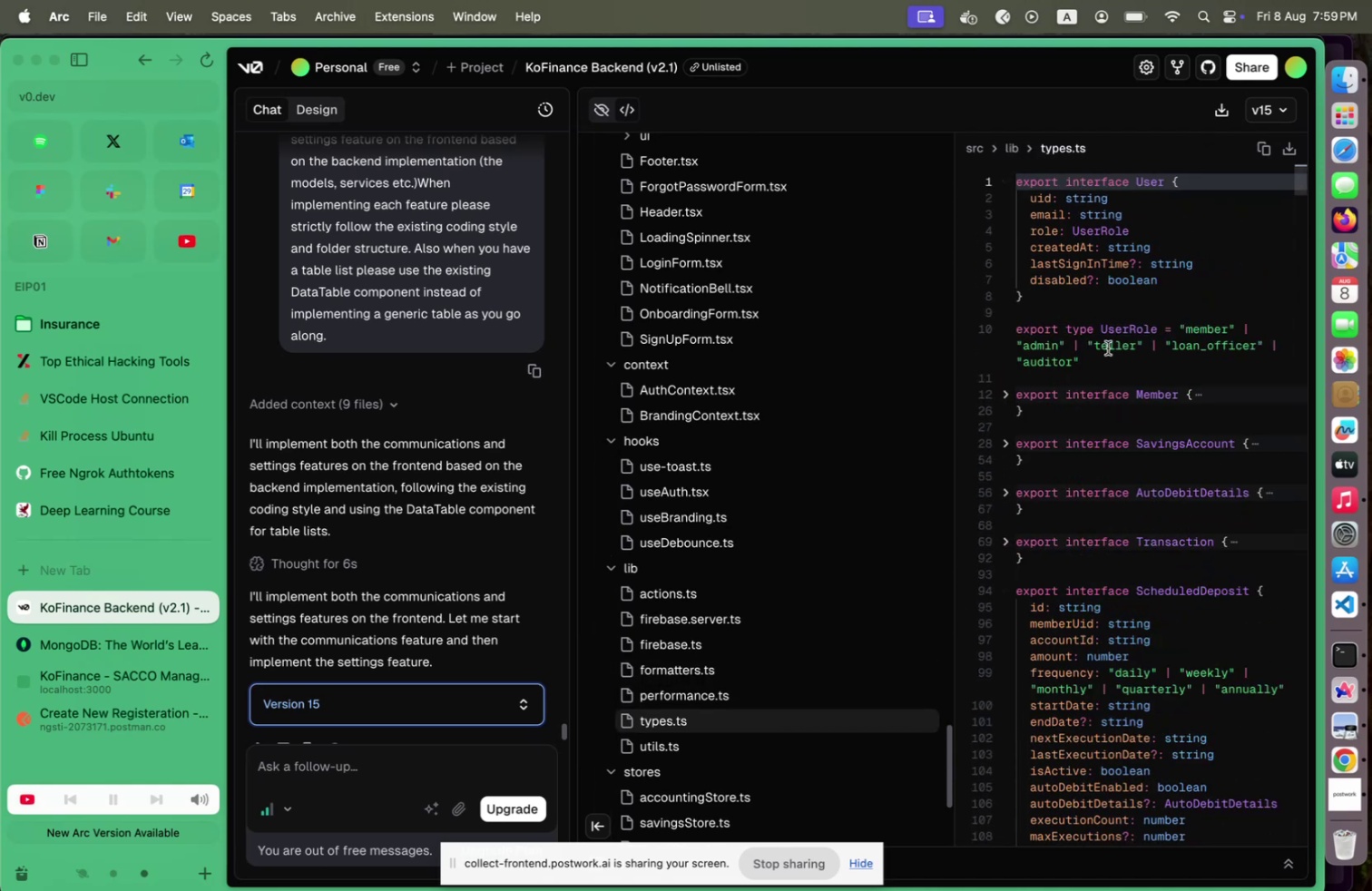 
scroll: coordinate [1102, 396], scroll_direction: down, amount: 90.0
 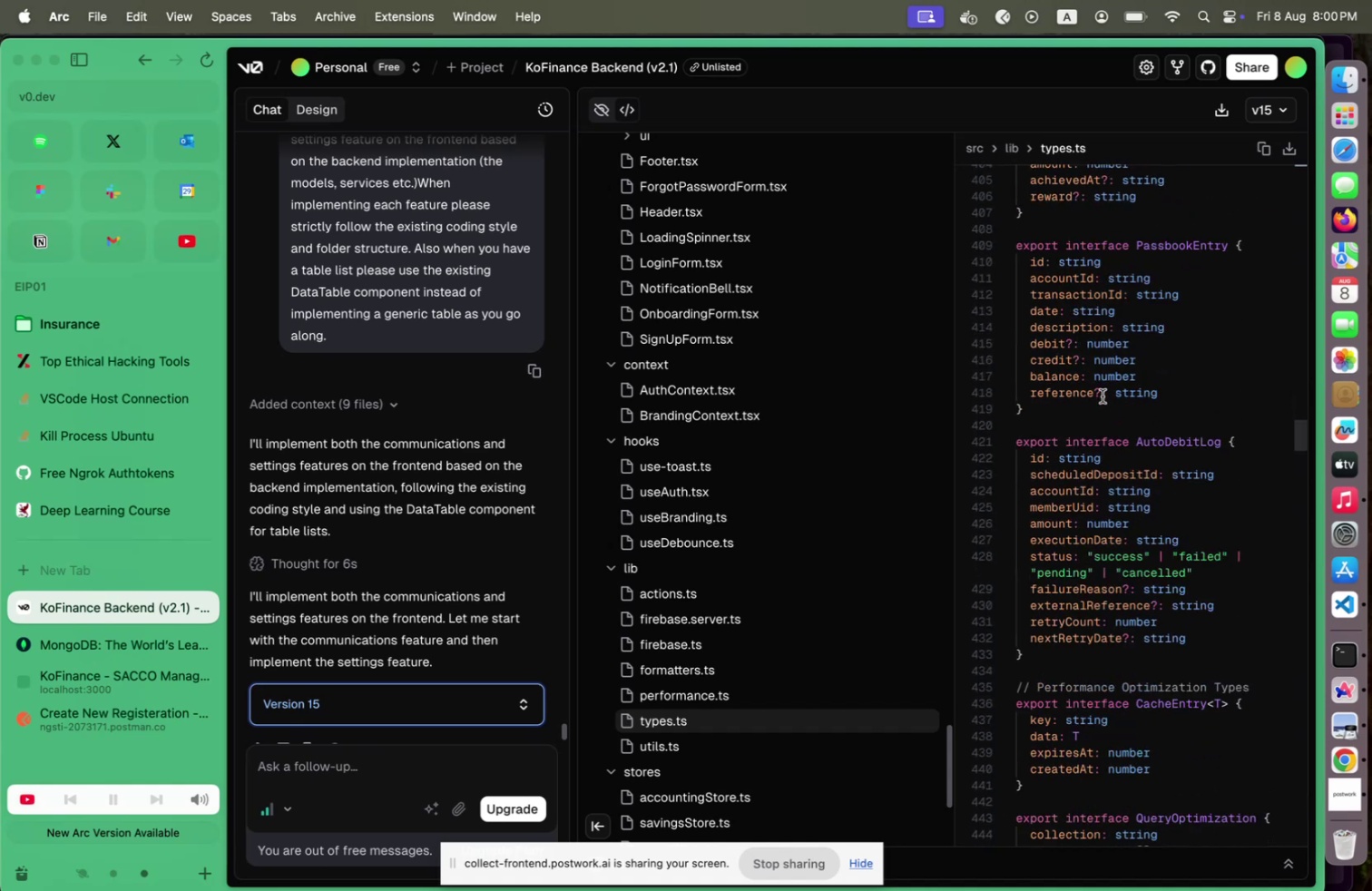 
scroll: coordinate [1103, 395], scroll_direction: down, amount: 33.0
 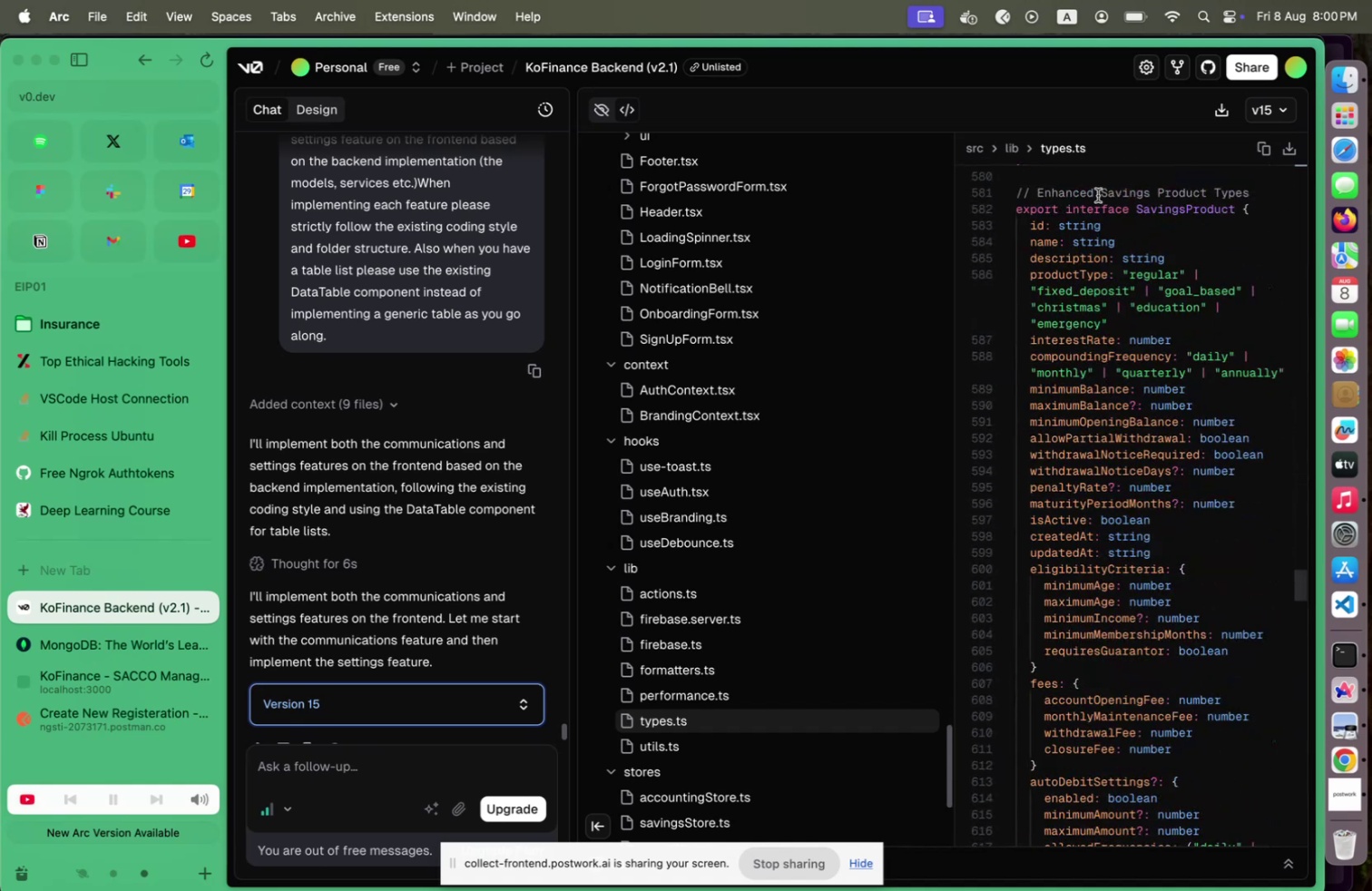 
mouse_move([1009, 229])
 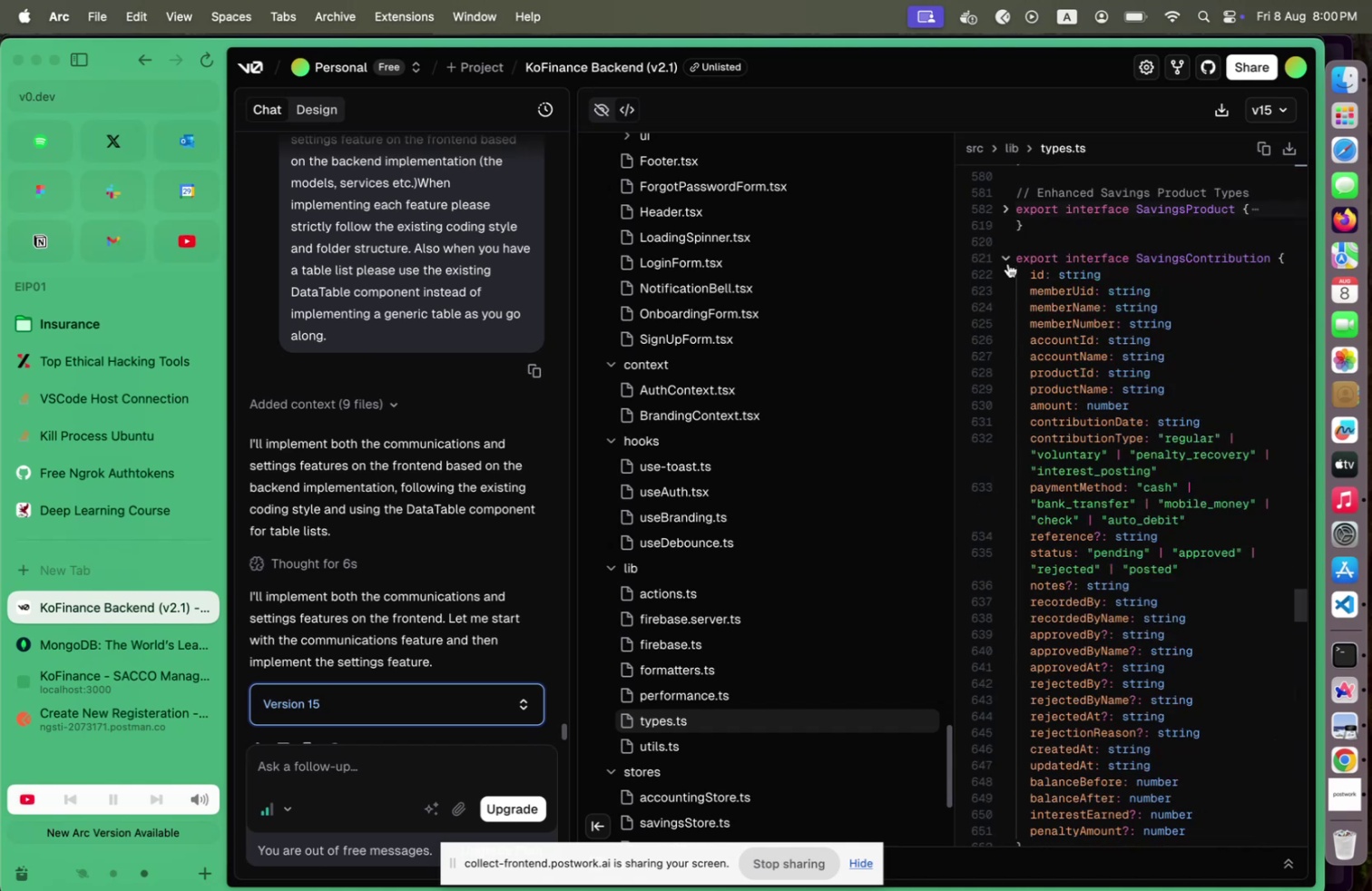 
left_click([1008, 259])
 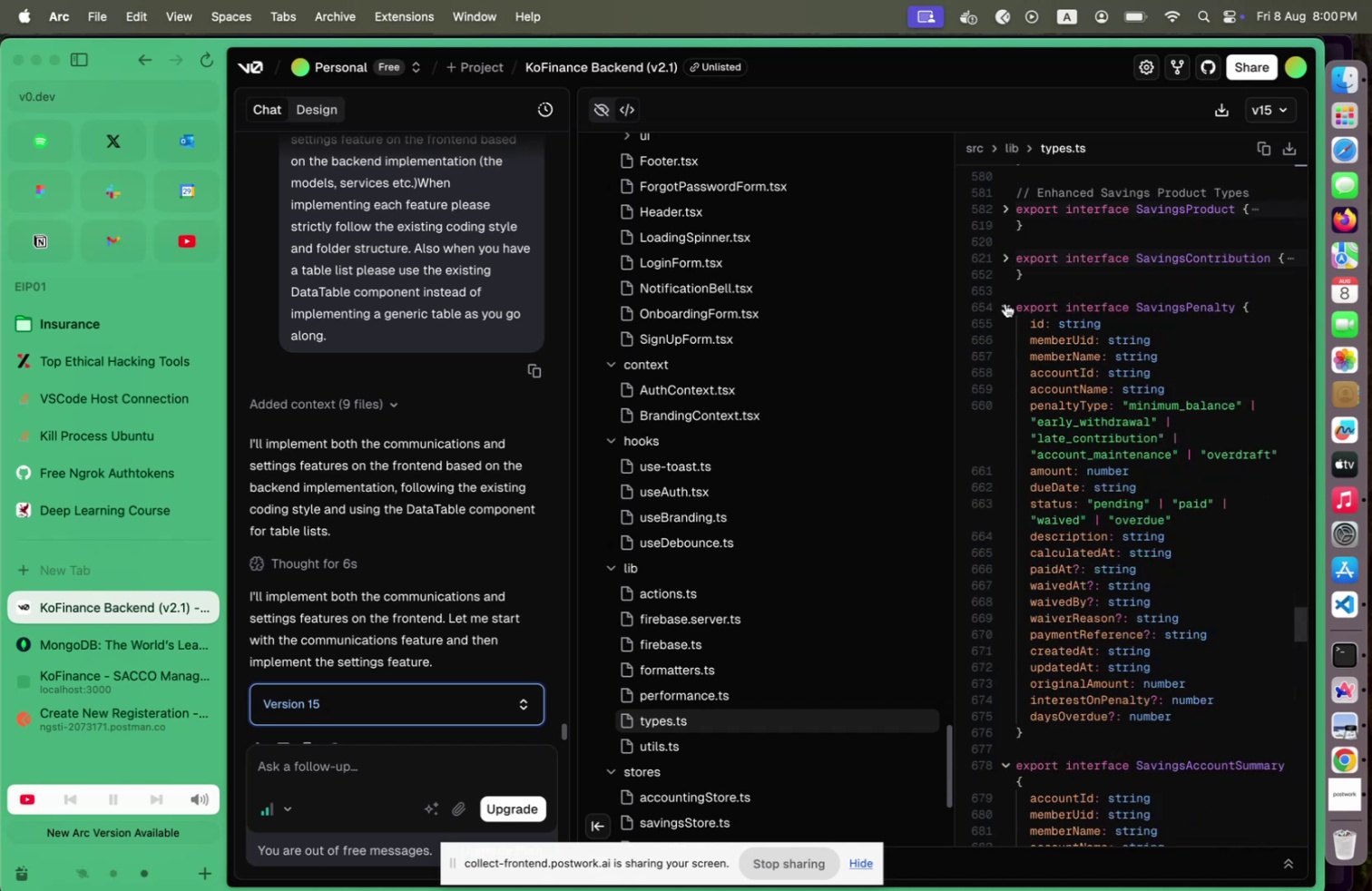 
left_click([1004, 305])
 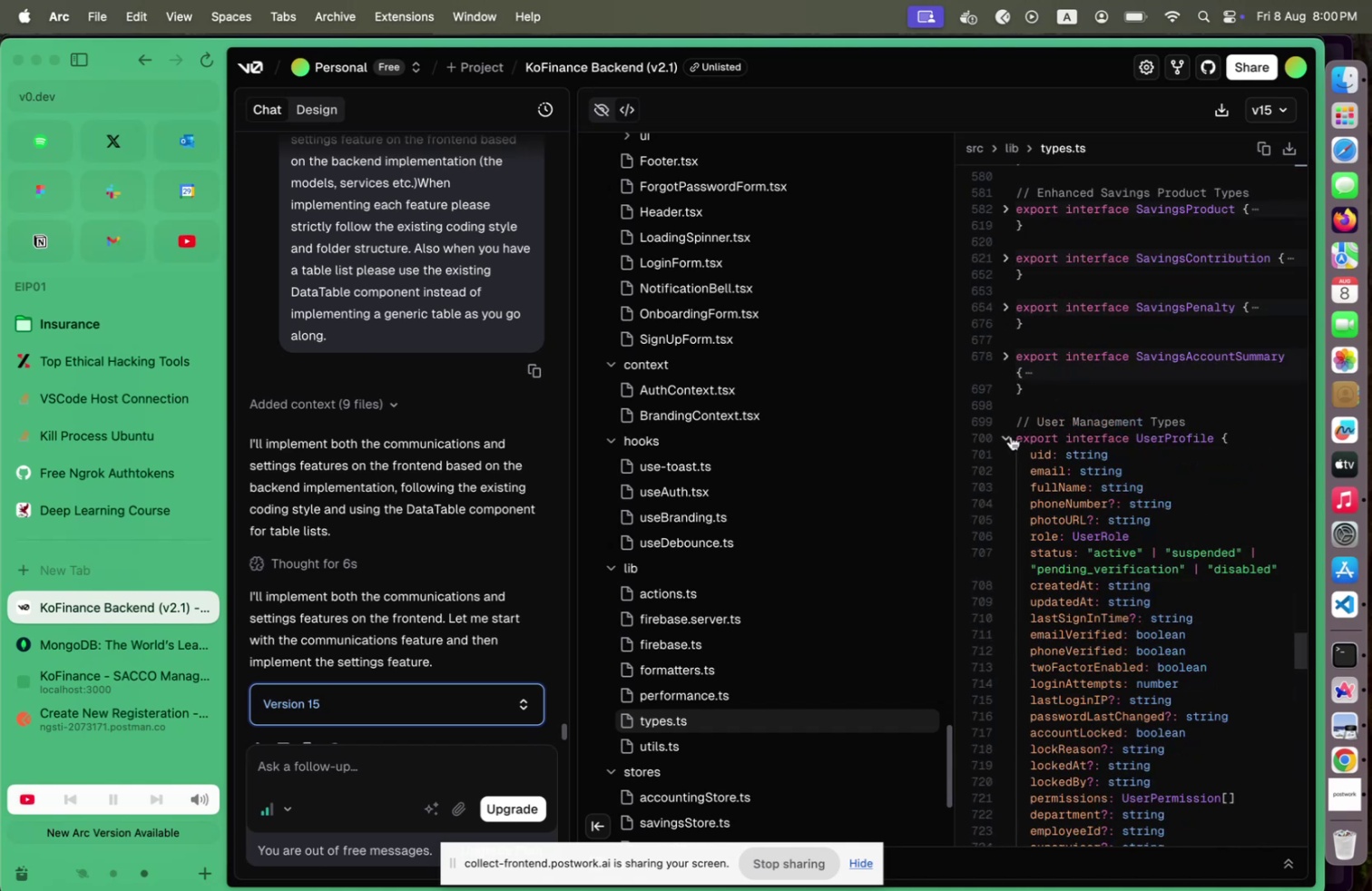 
wait(6.78)
 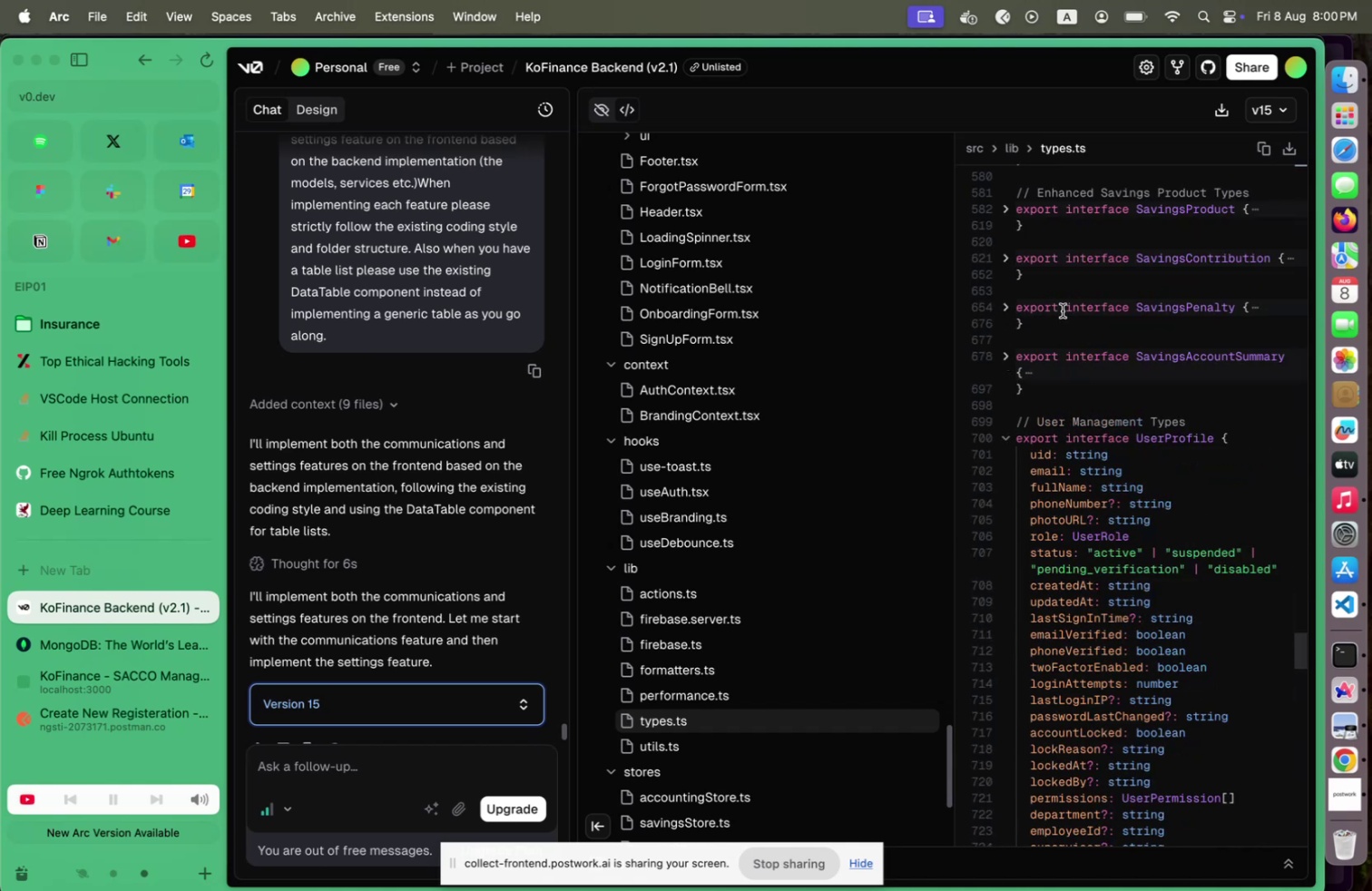 
left_click([1011, 433])
 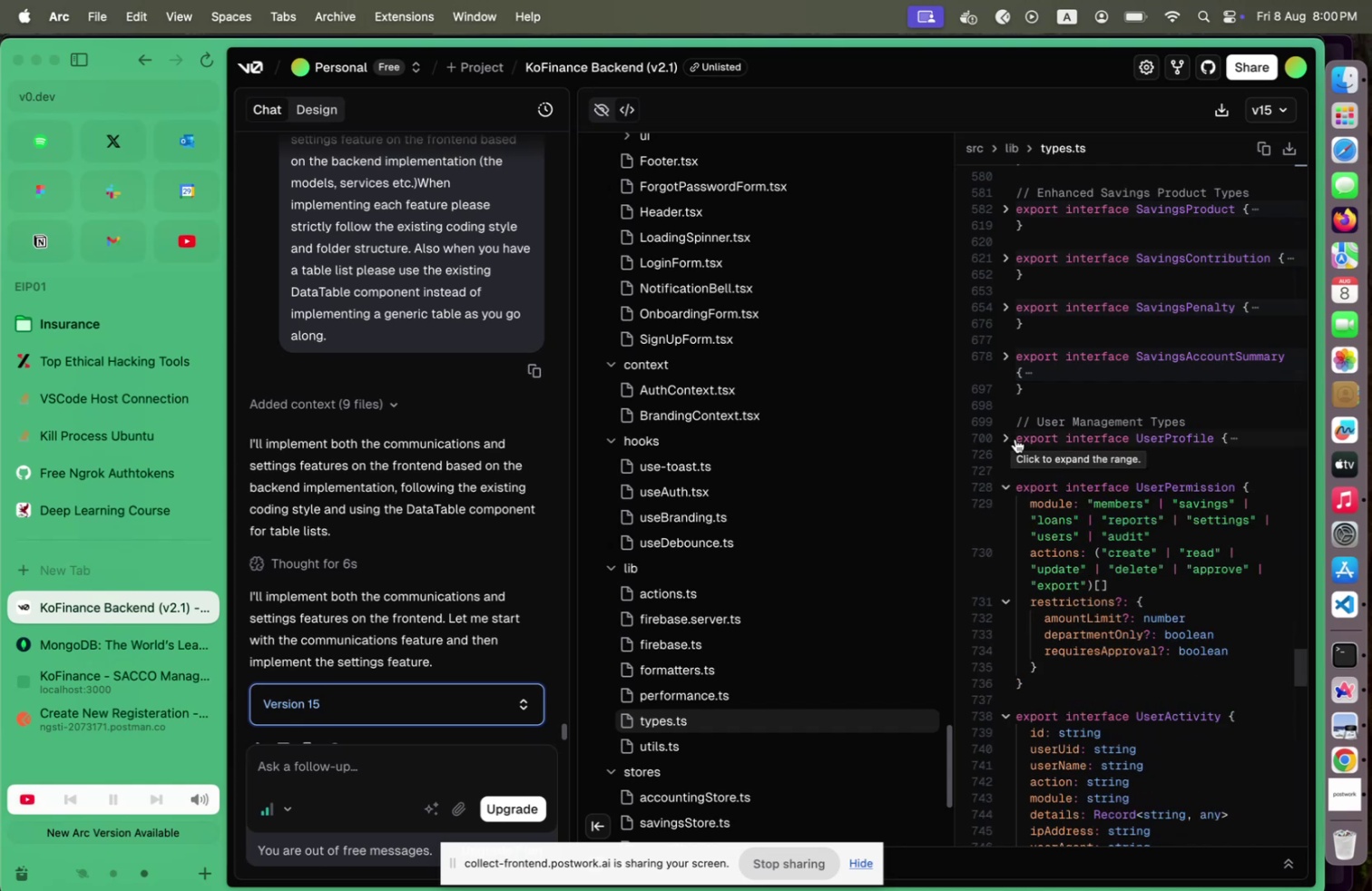 
scroll: coordinate [1021, 432], scroll_direction: down, amount: 30.0
 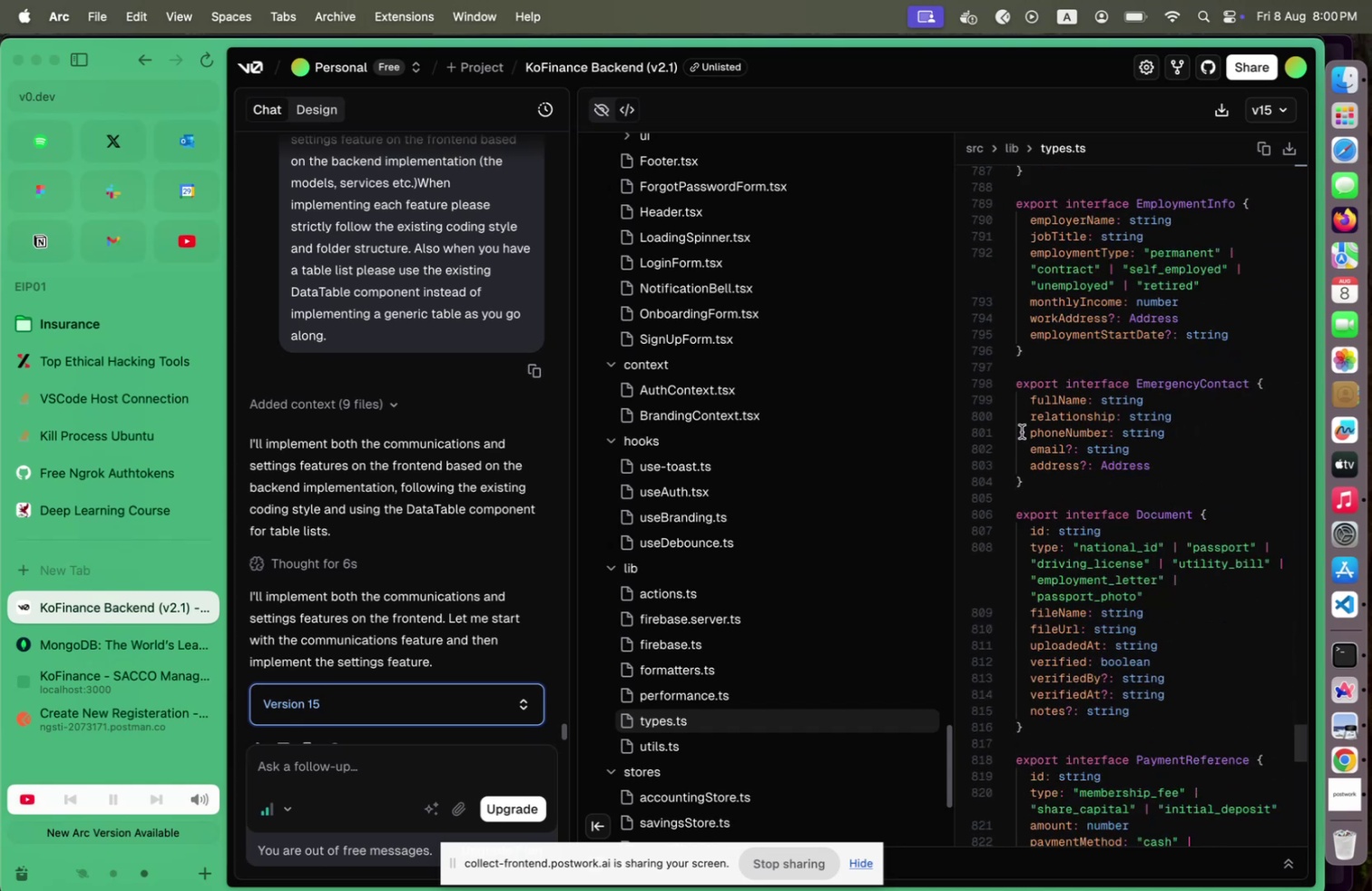 
scroll: coordinate [1022, 430], scroll_direction: up, amount: 6.0
 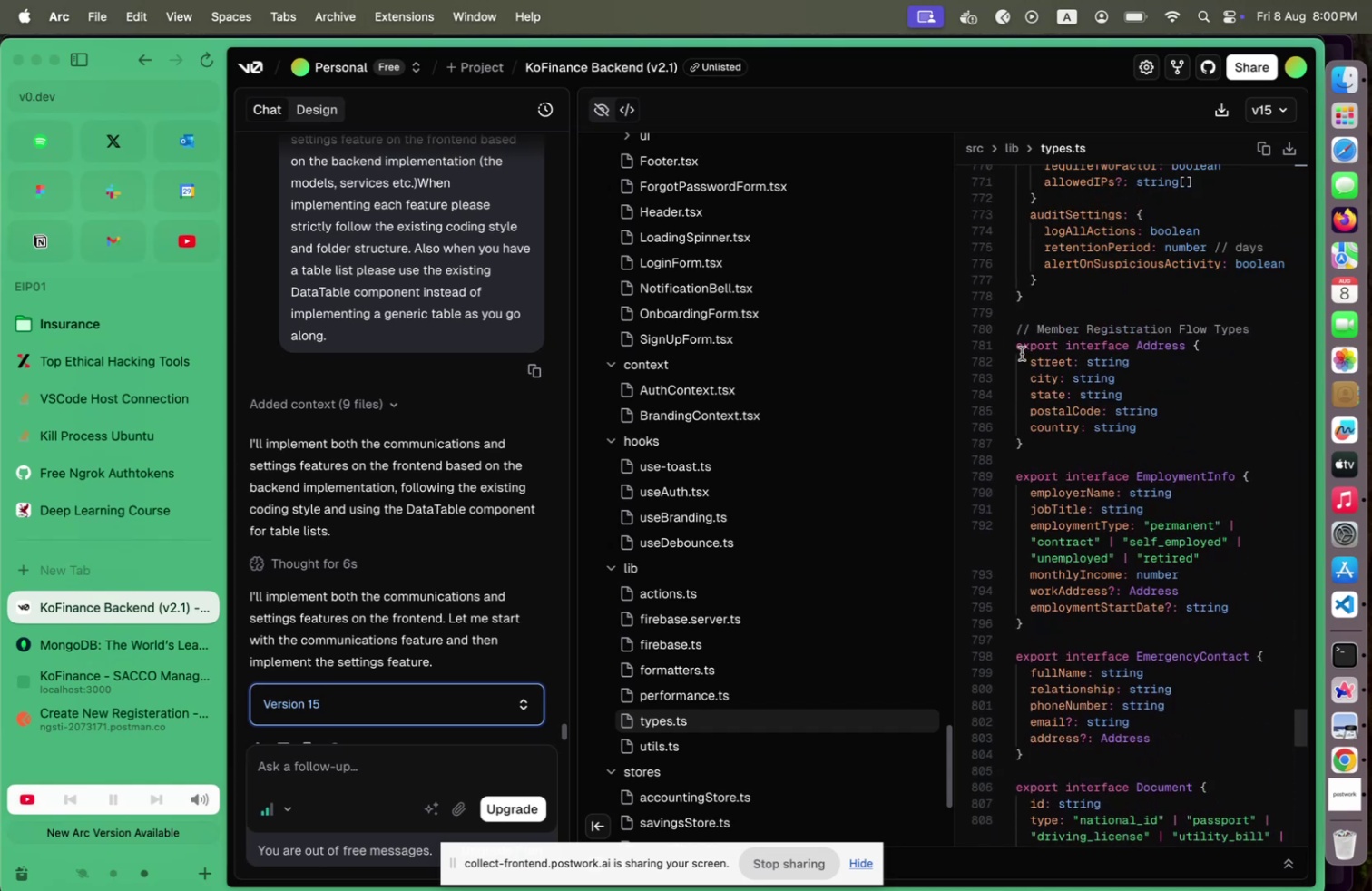 
left_click_drag(start_coordinate=[1018, 349], to_coordinate=[1161, 853])
 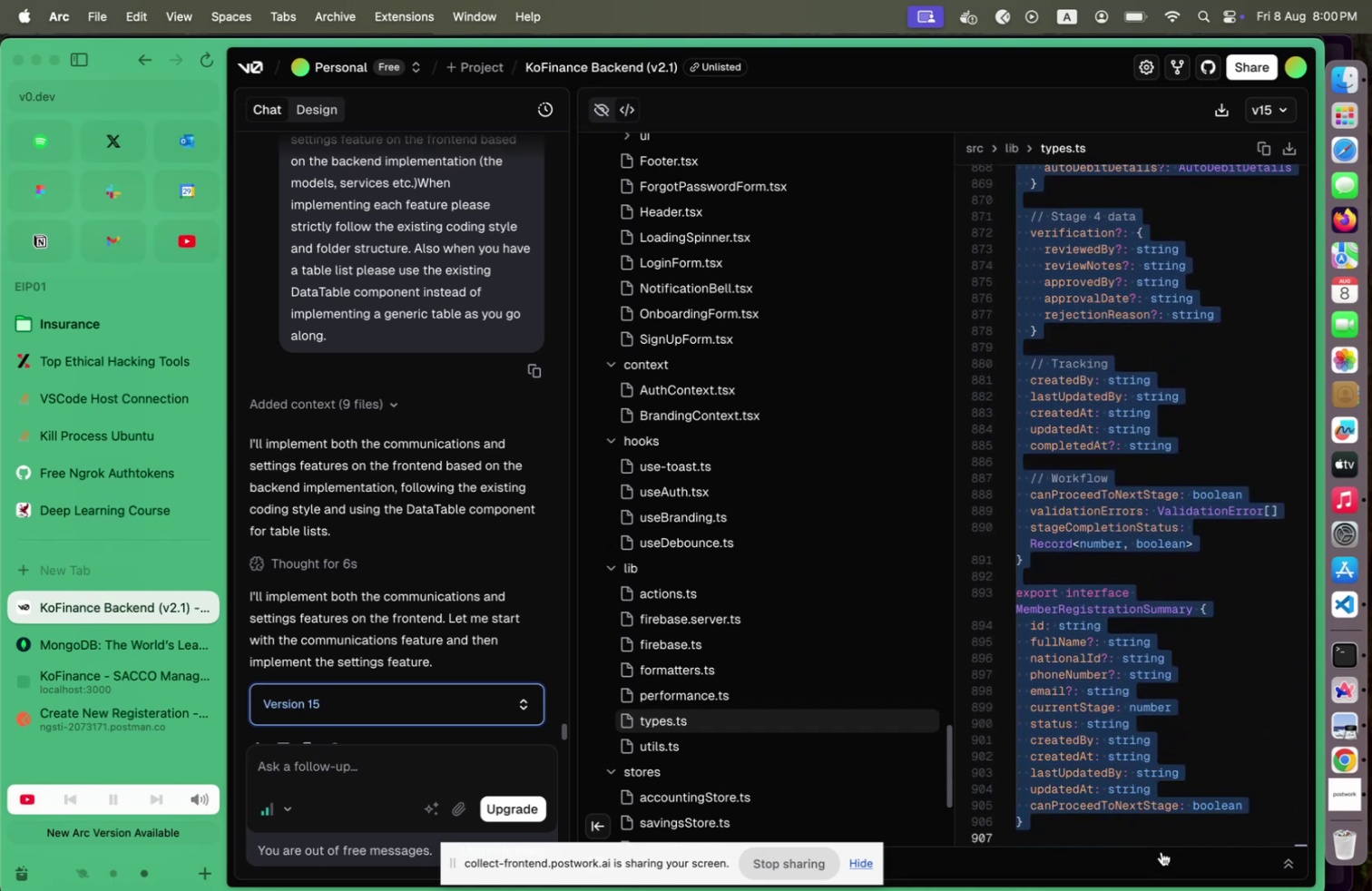 
key(Meta+CommandLeft)
 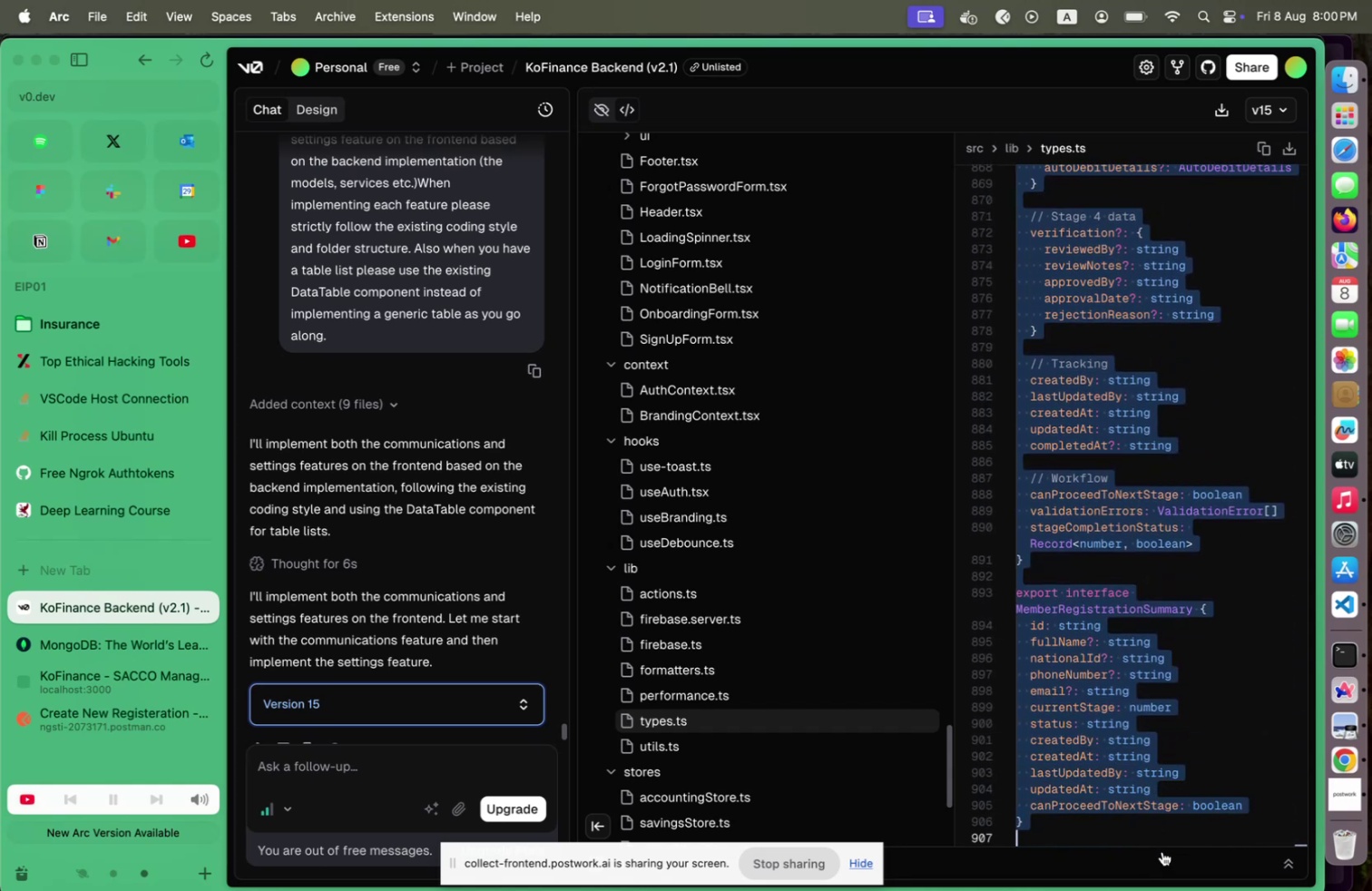 
key(Meta+C)
 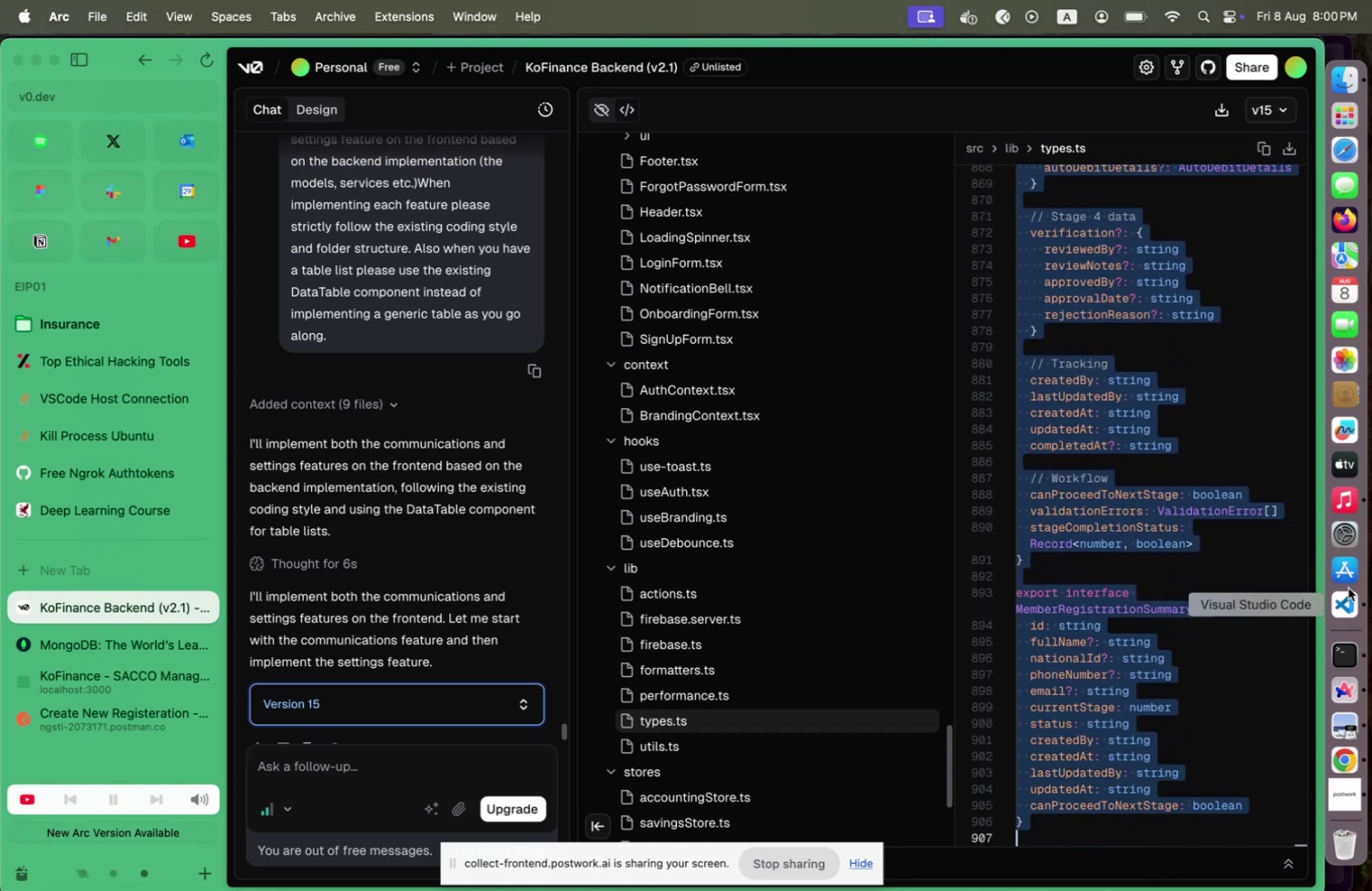 
left_click([1348, 587])
 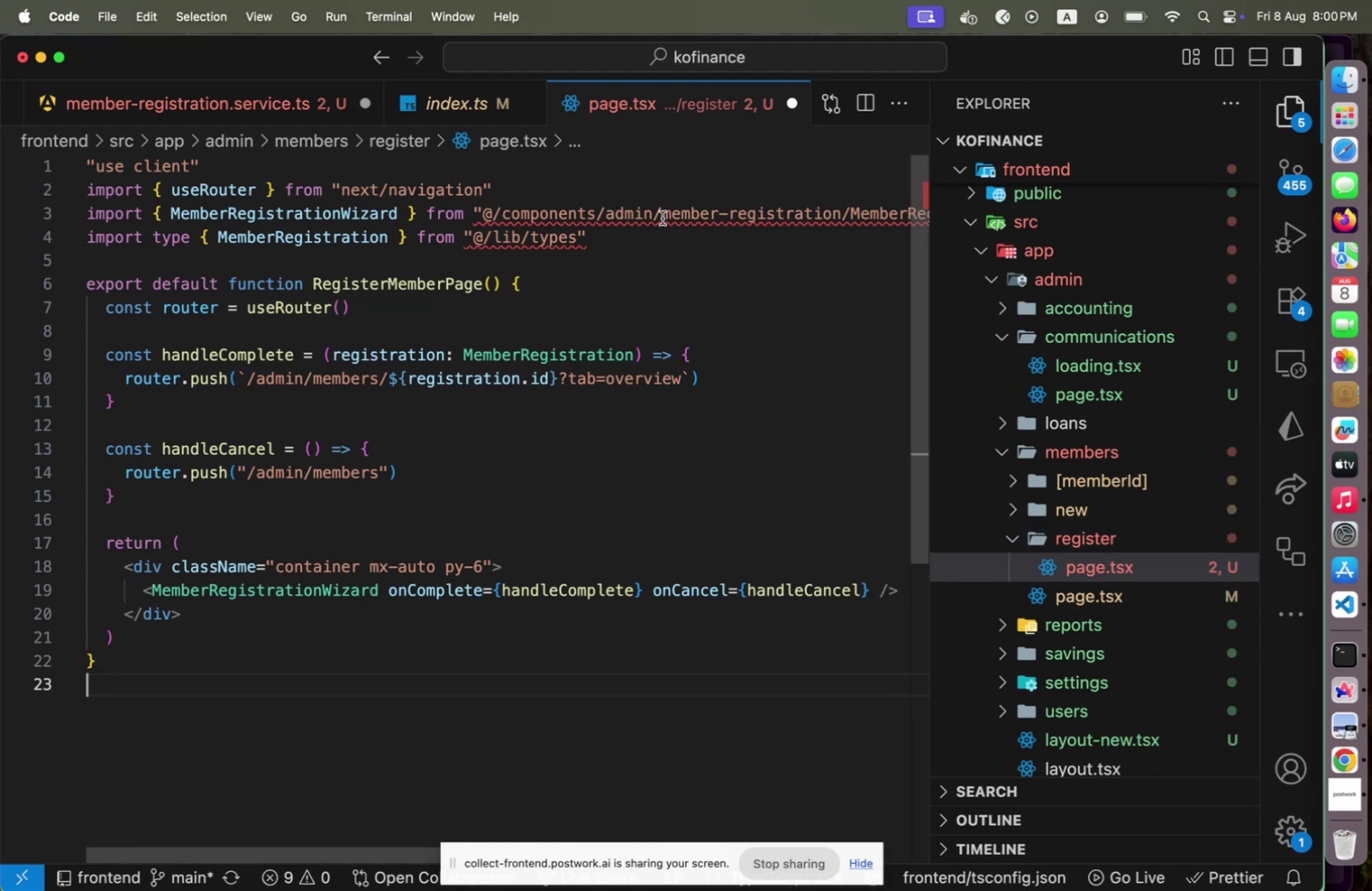 
left_click([716, 208])
 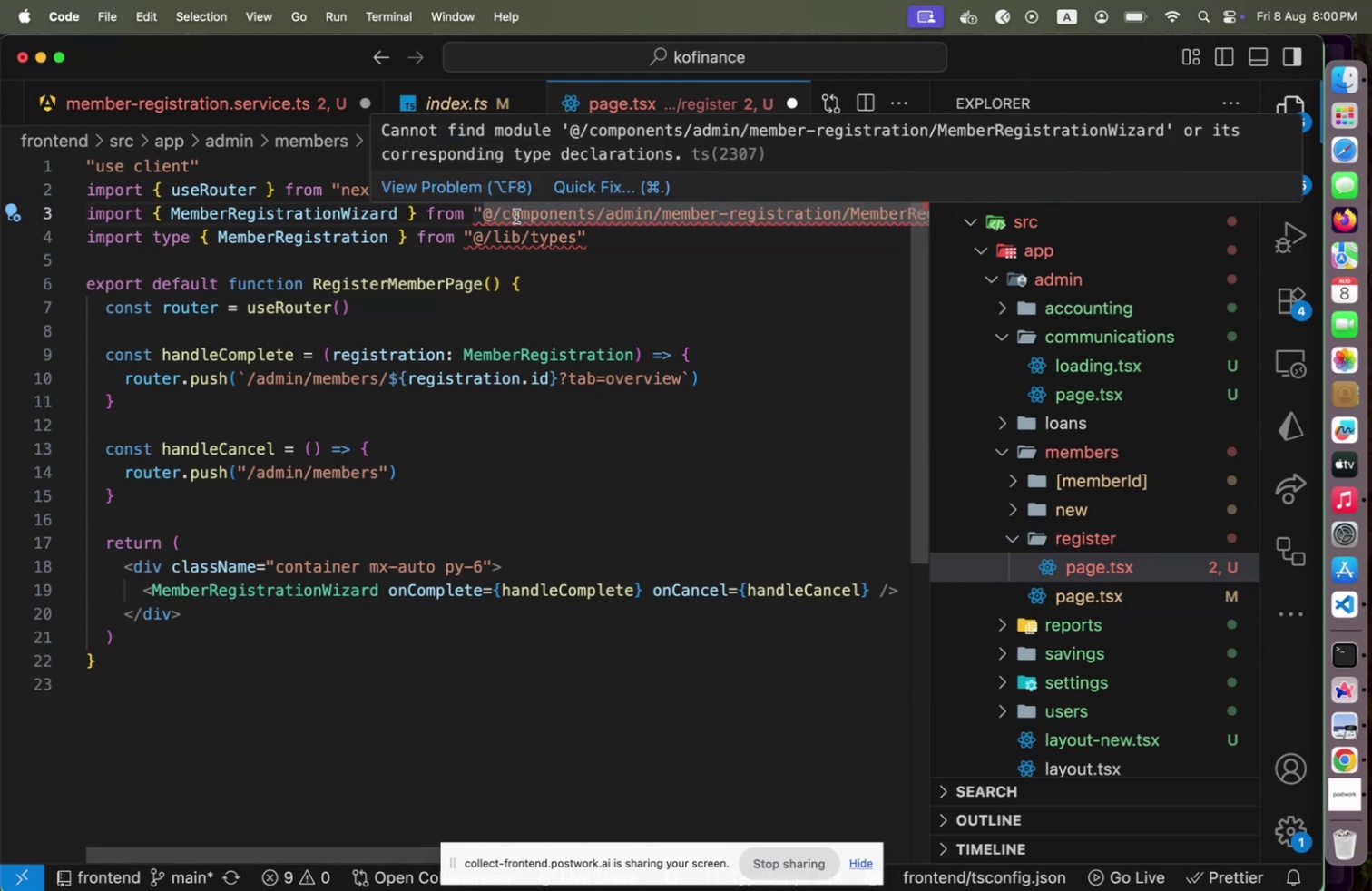 
left_click([508, 216])
 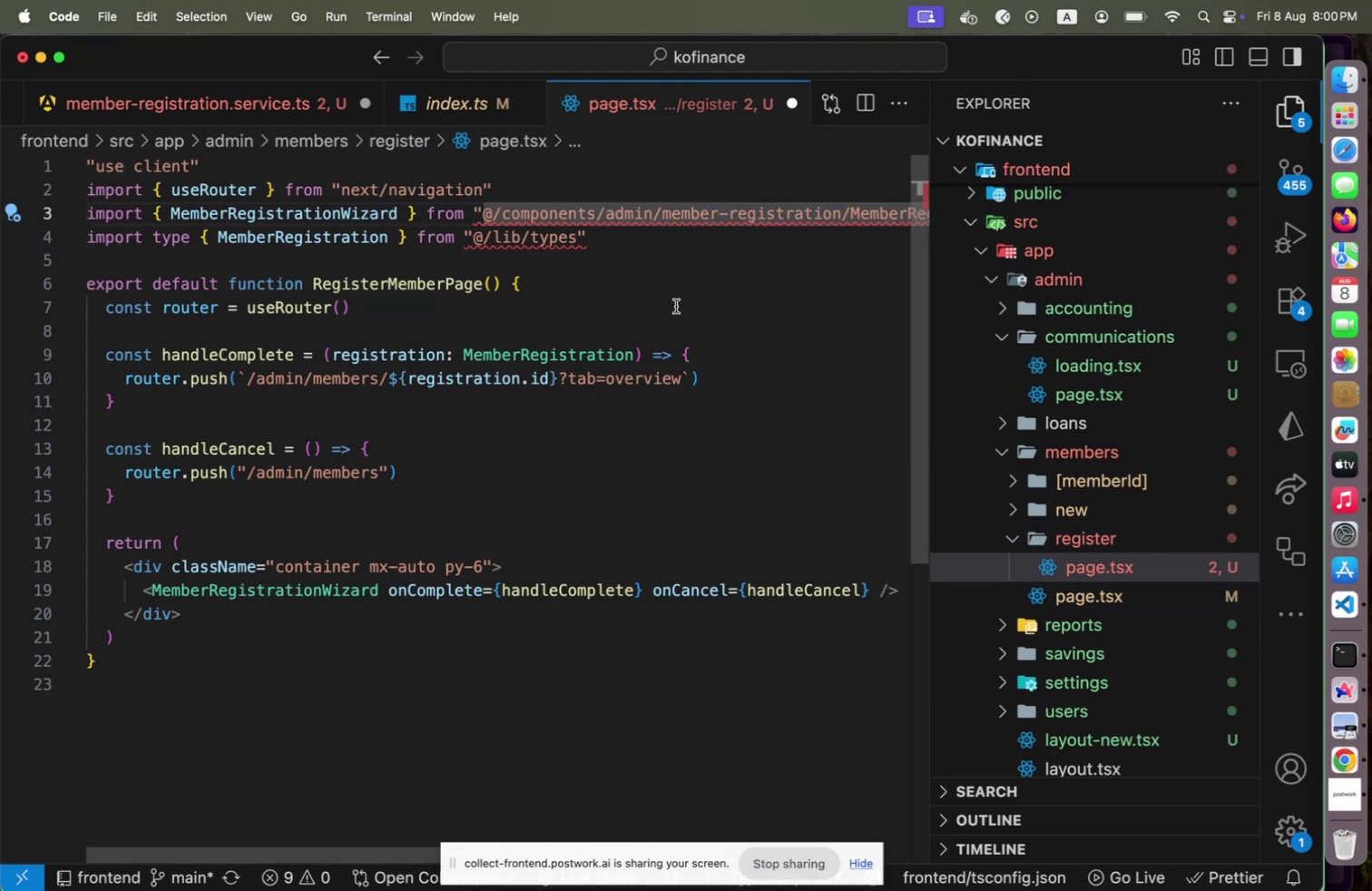 
scroll: coordinate [1147, 479], scroll_direction: down, amount: 46.0
 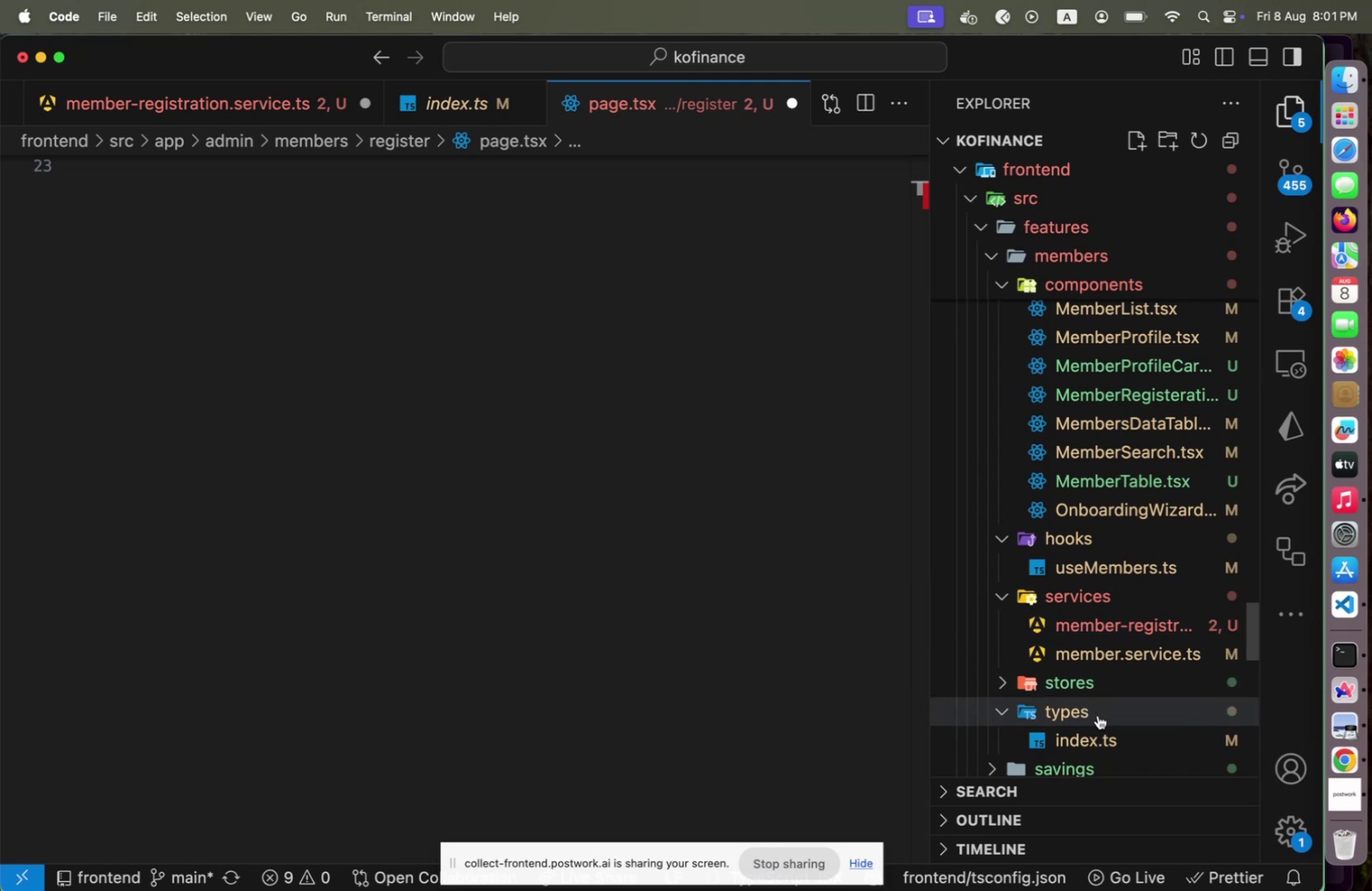 
left_click([1097, 733])
 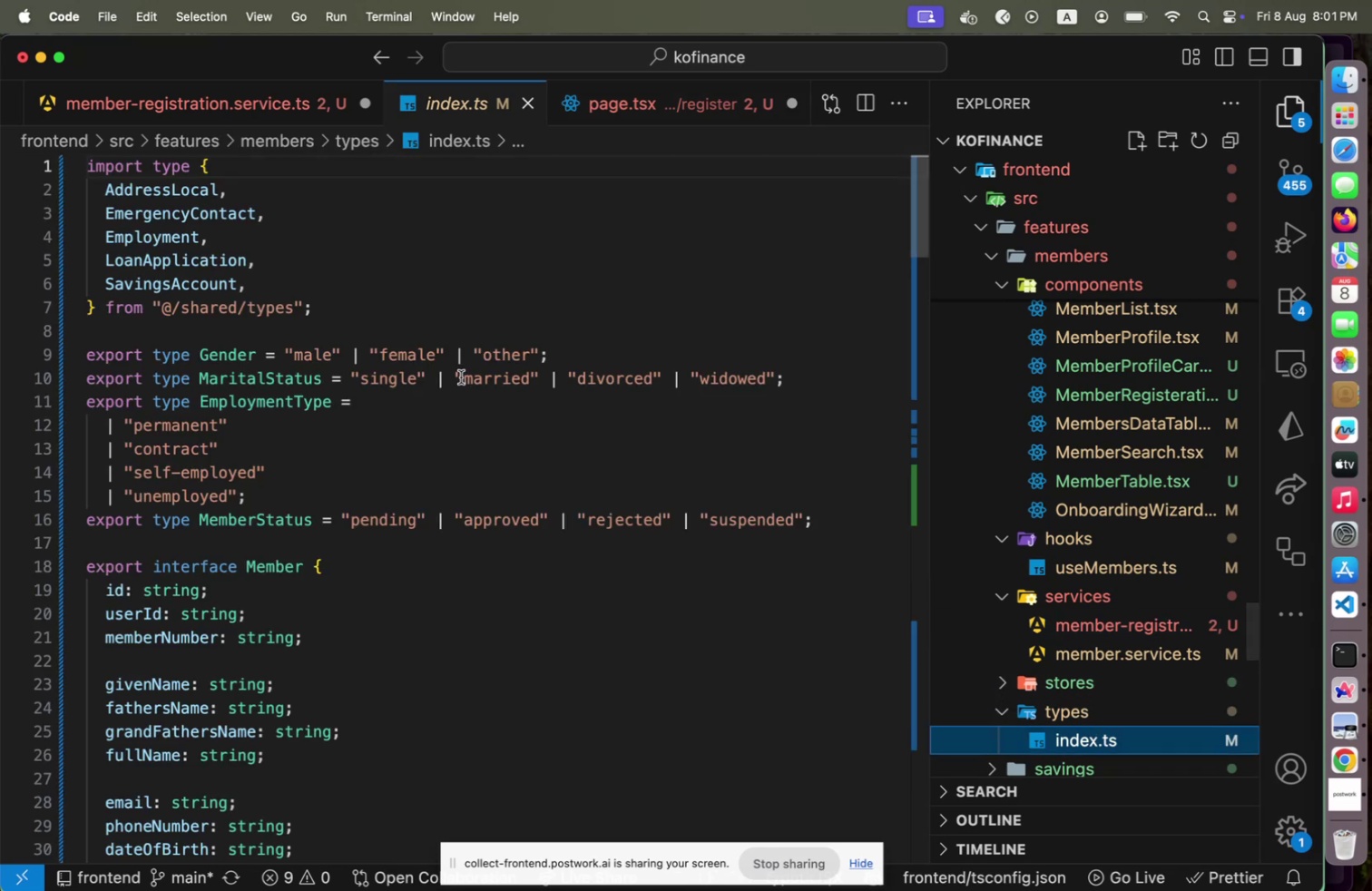 
scroll: coordinate [472, 398], scroll_direction: down, amount: 67.0
 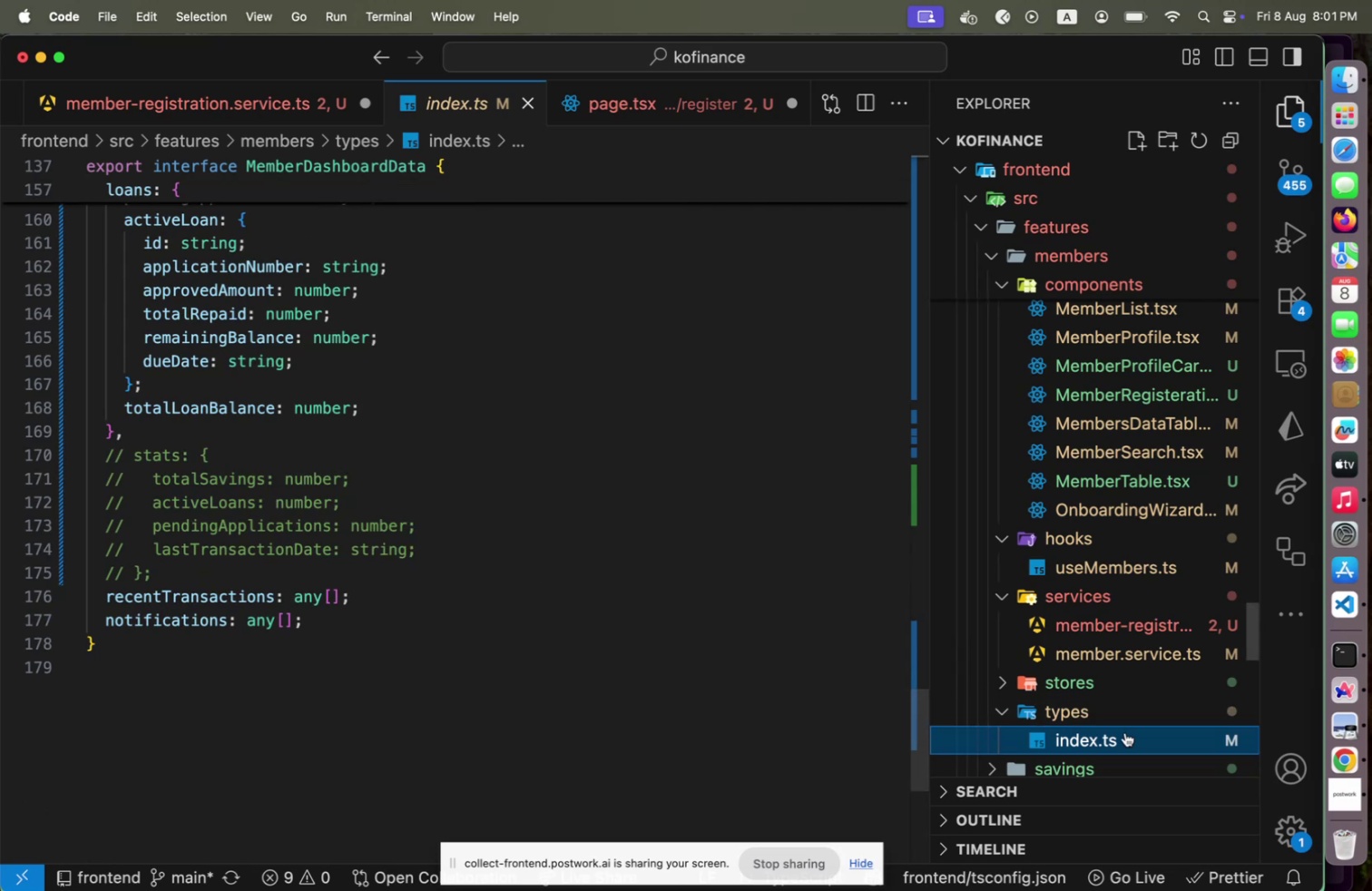 
left_click([1132, 733])
 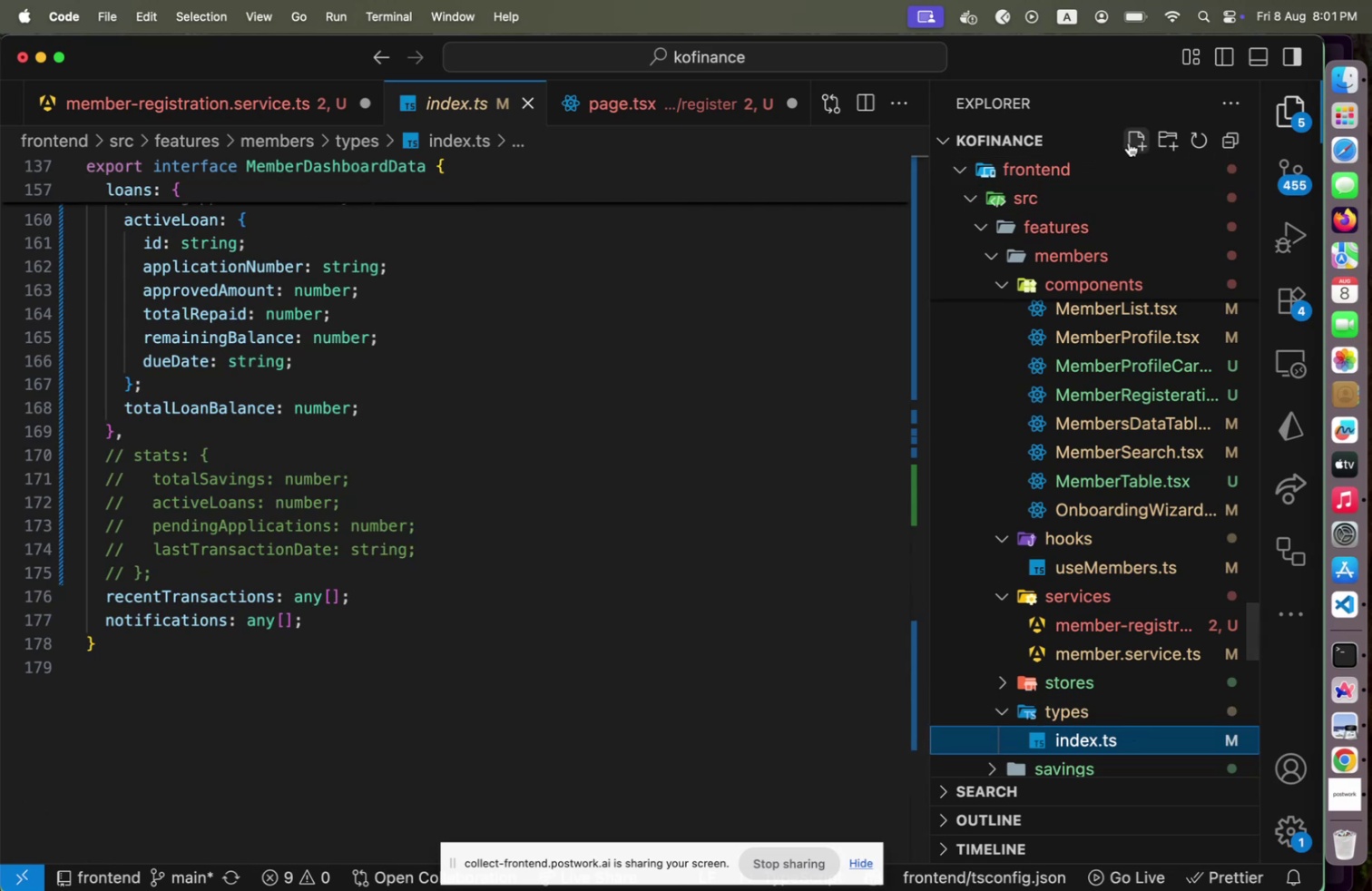 
left_click([1131, 142])
 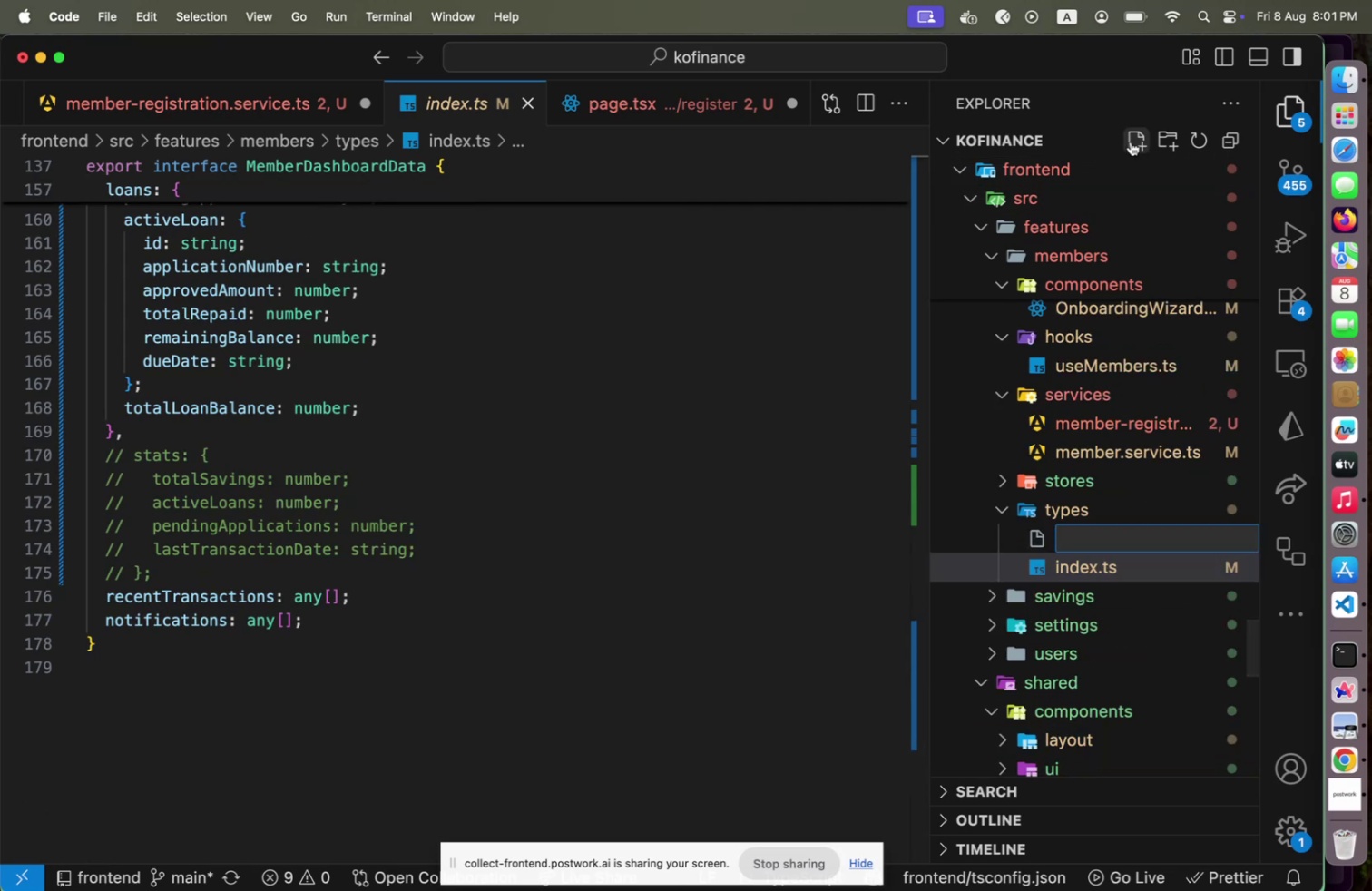 
type(member-registration.ts)
 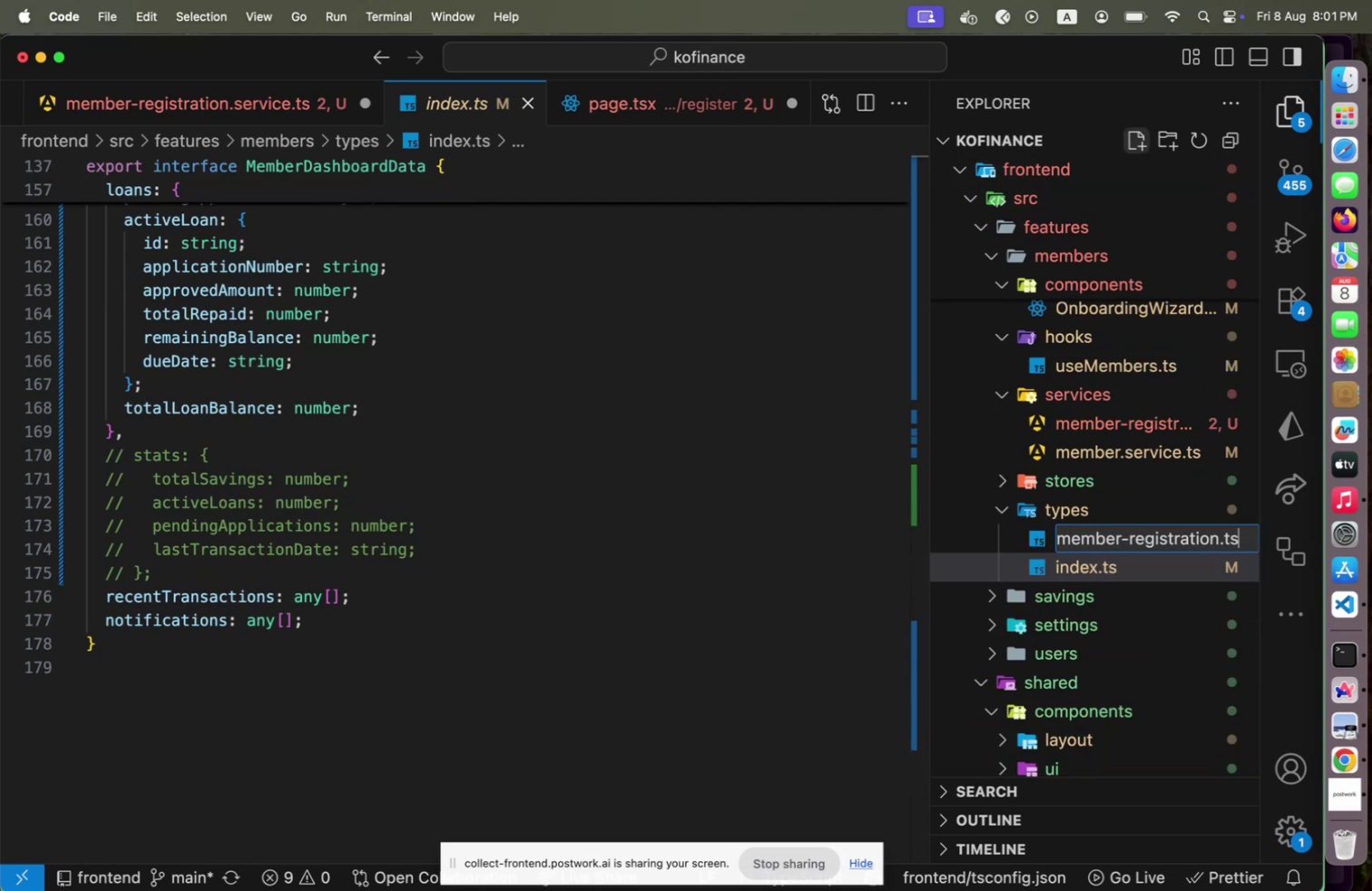 
key(Enter)
 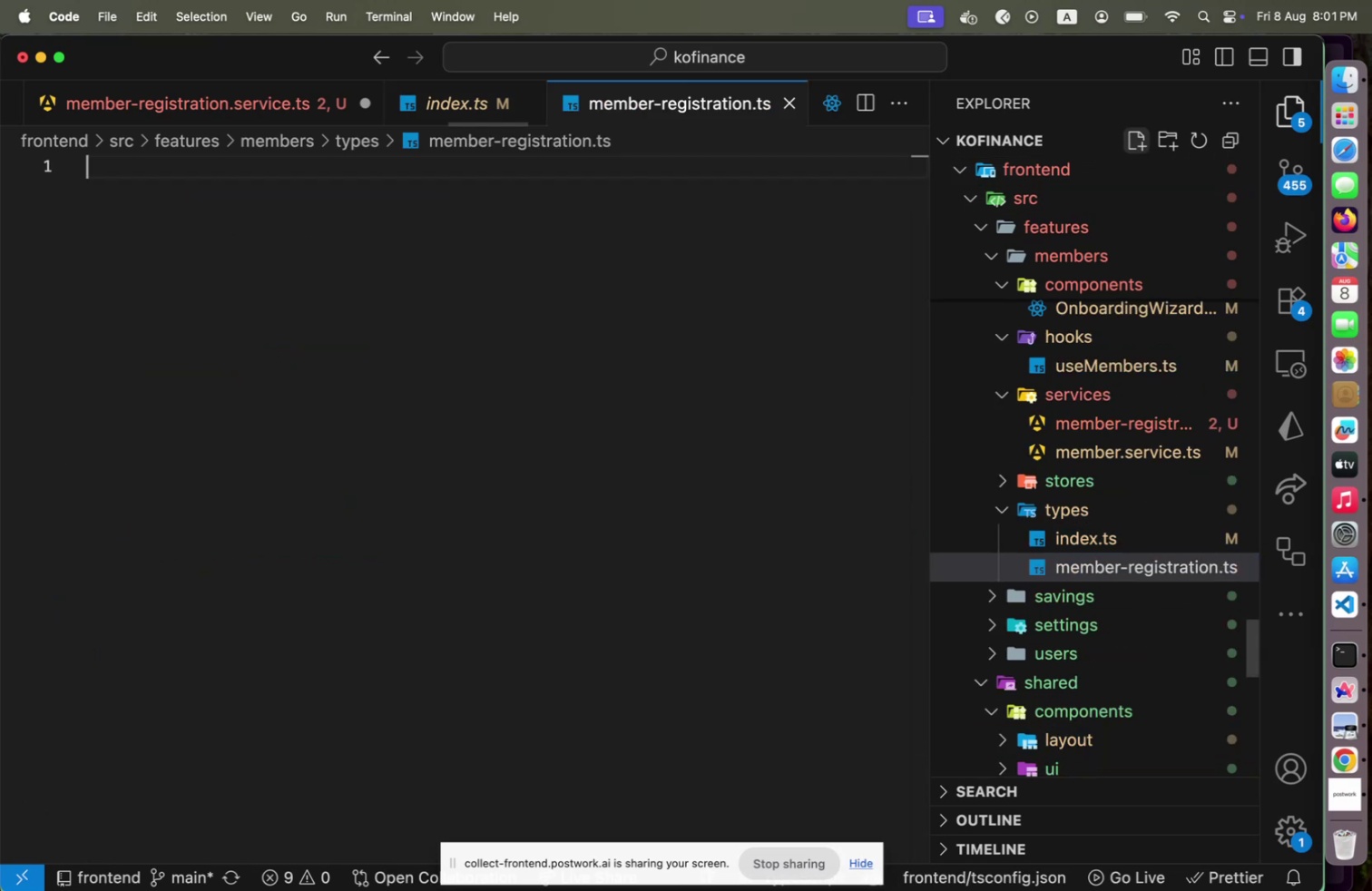 
key(Meta+V)
 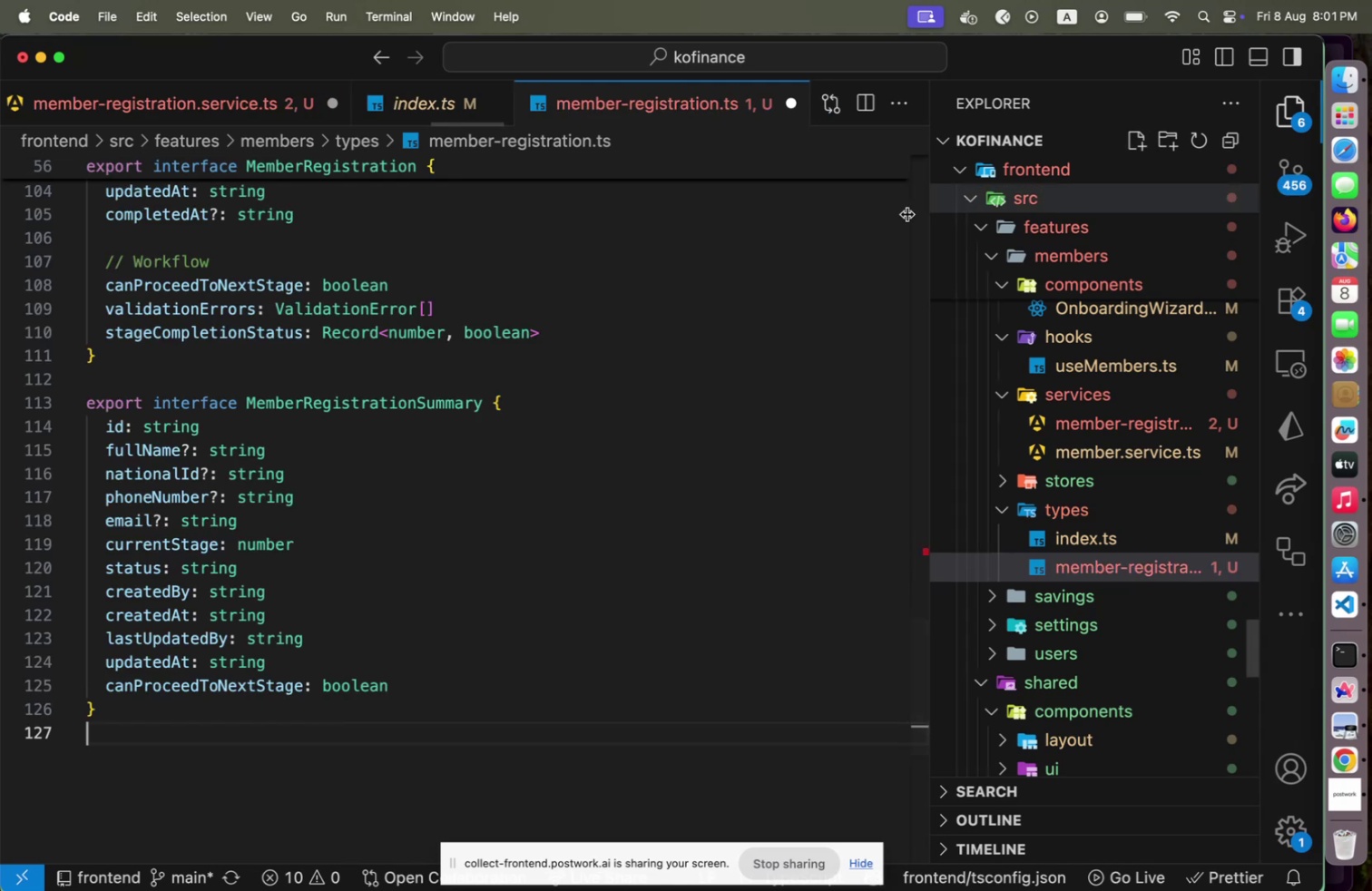 
key(Meta+CommandLeft)
 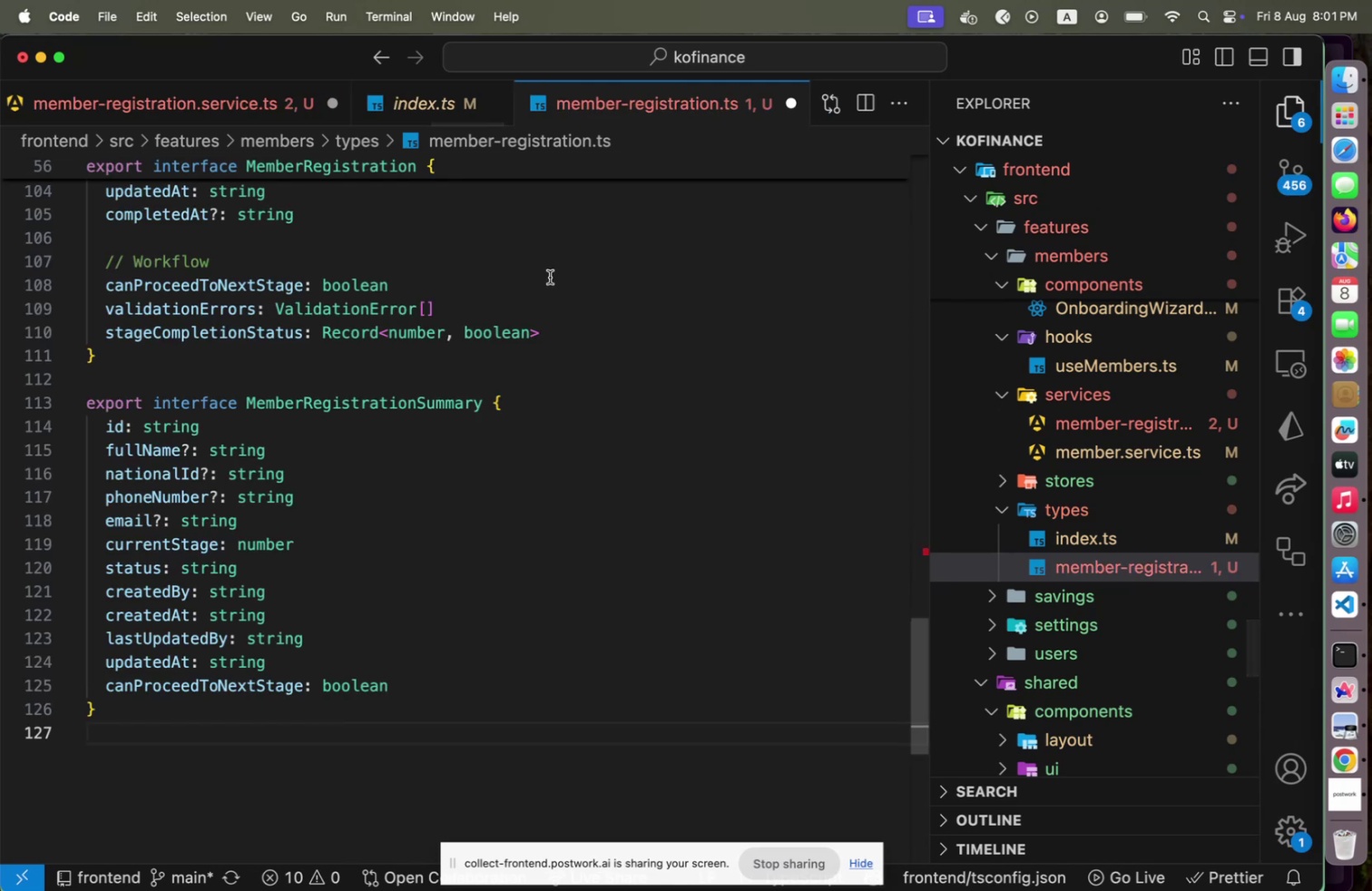 
key(Meta+S)
 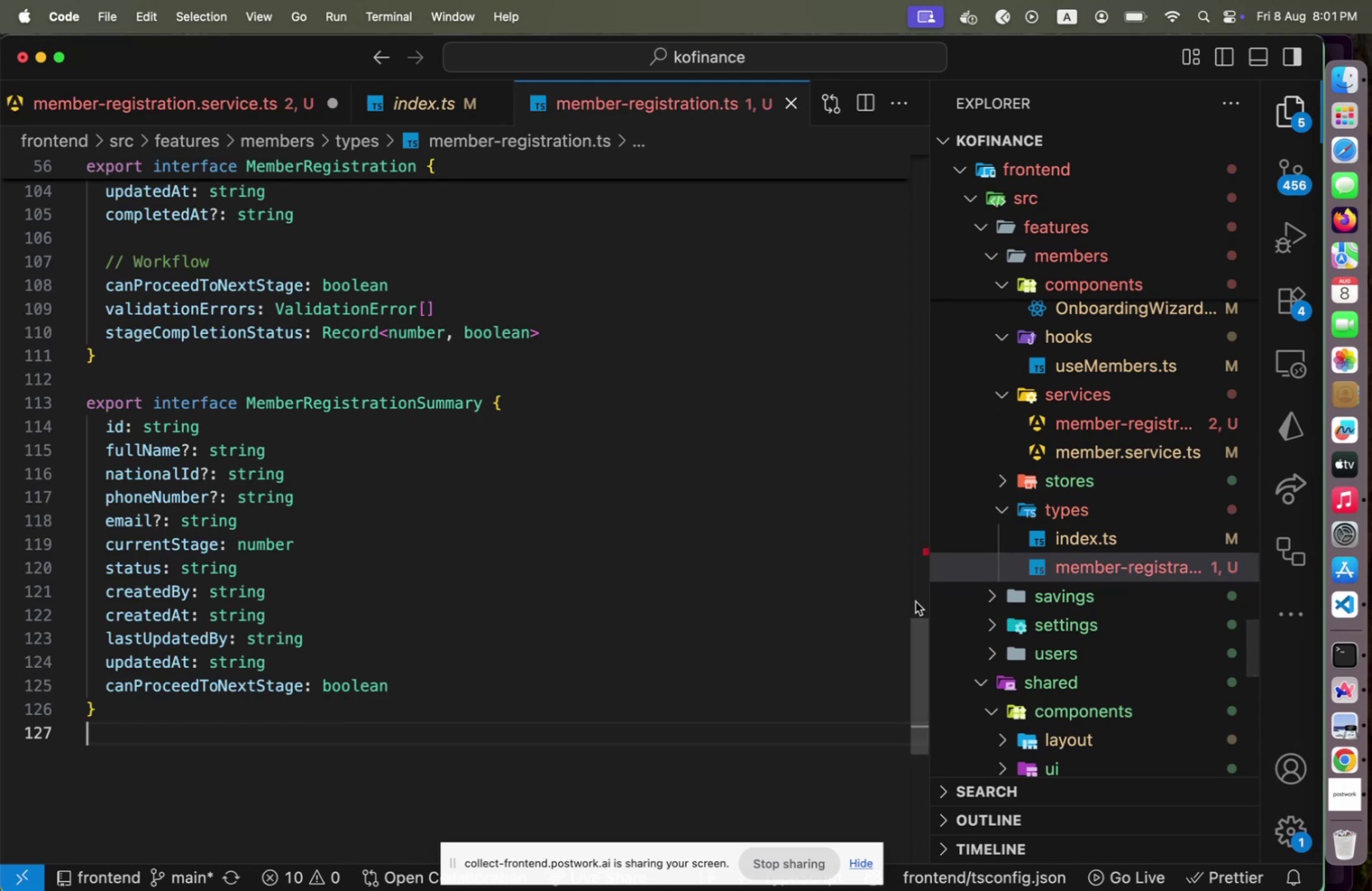 
left_click_drag(start_coordinate=[914, 614], to_coordinate=[925, 11])
 